 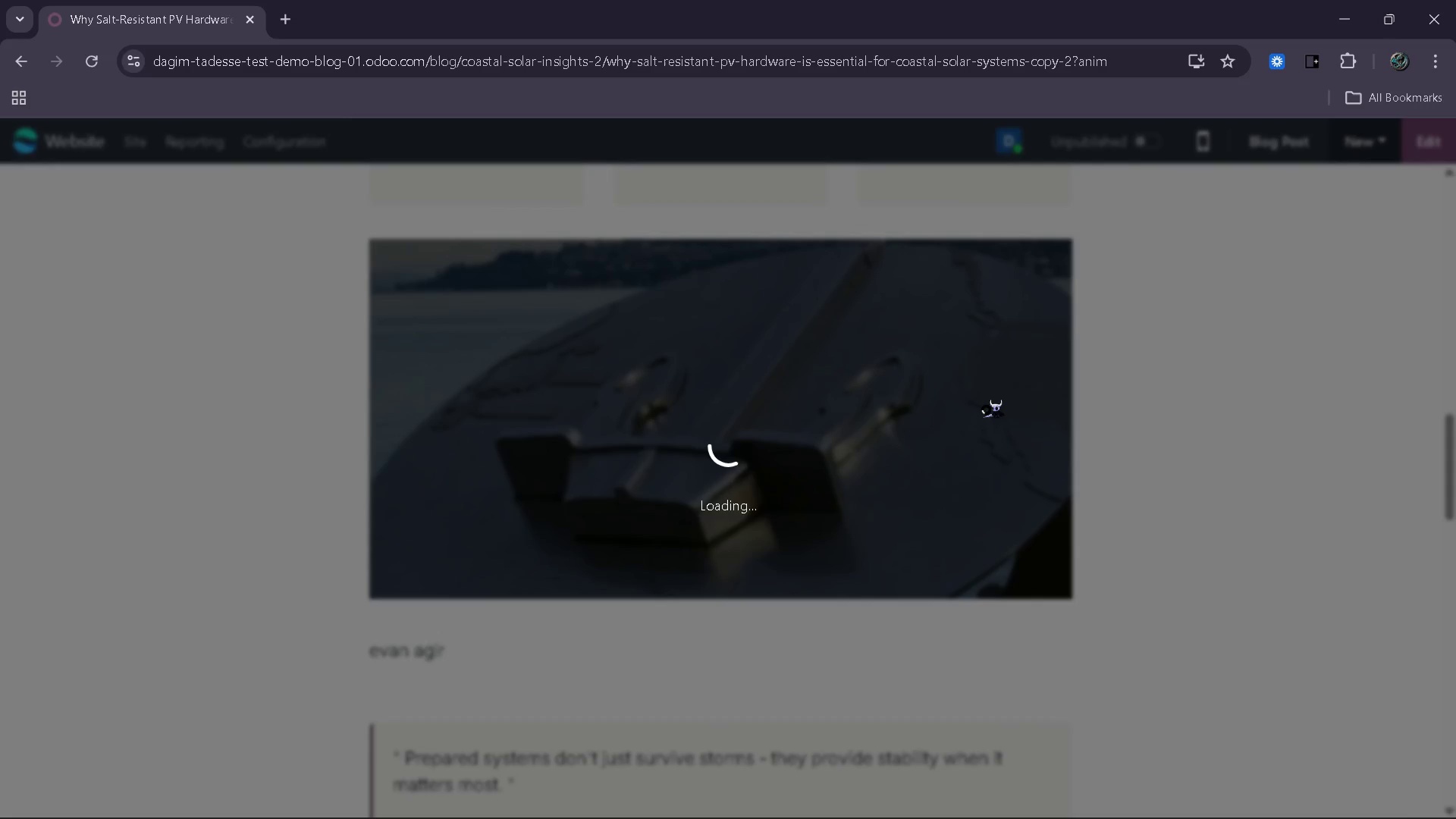 
left_click([733, 411])
 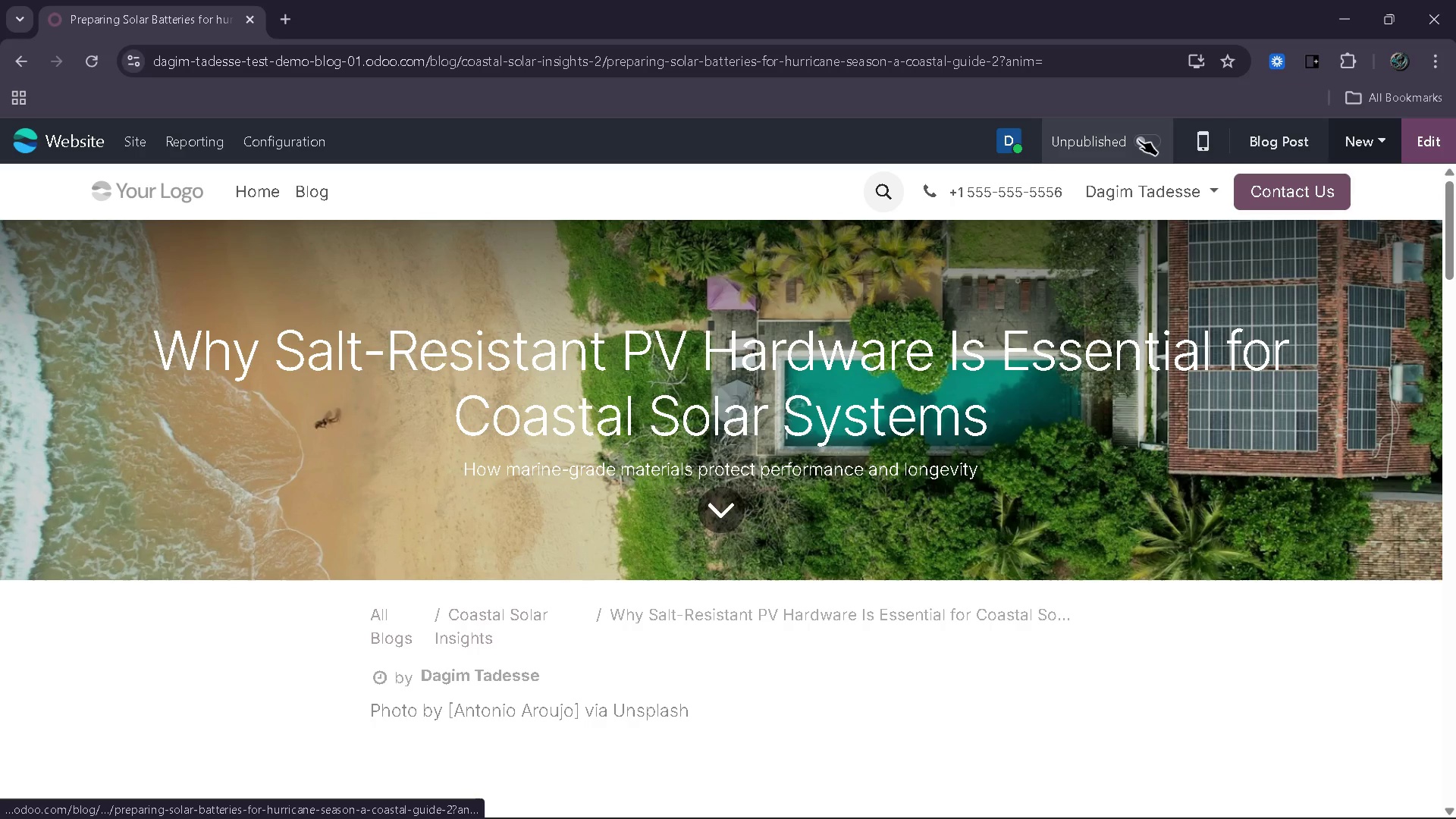 
left_click([1138, 140])
 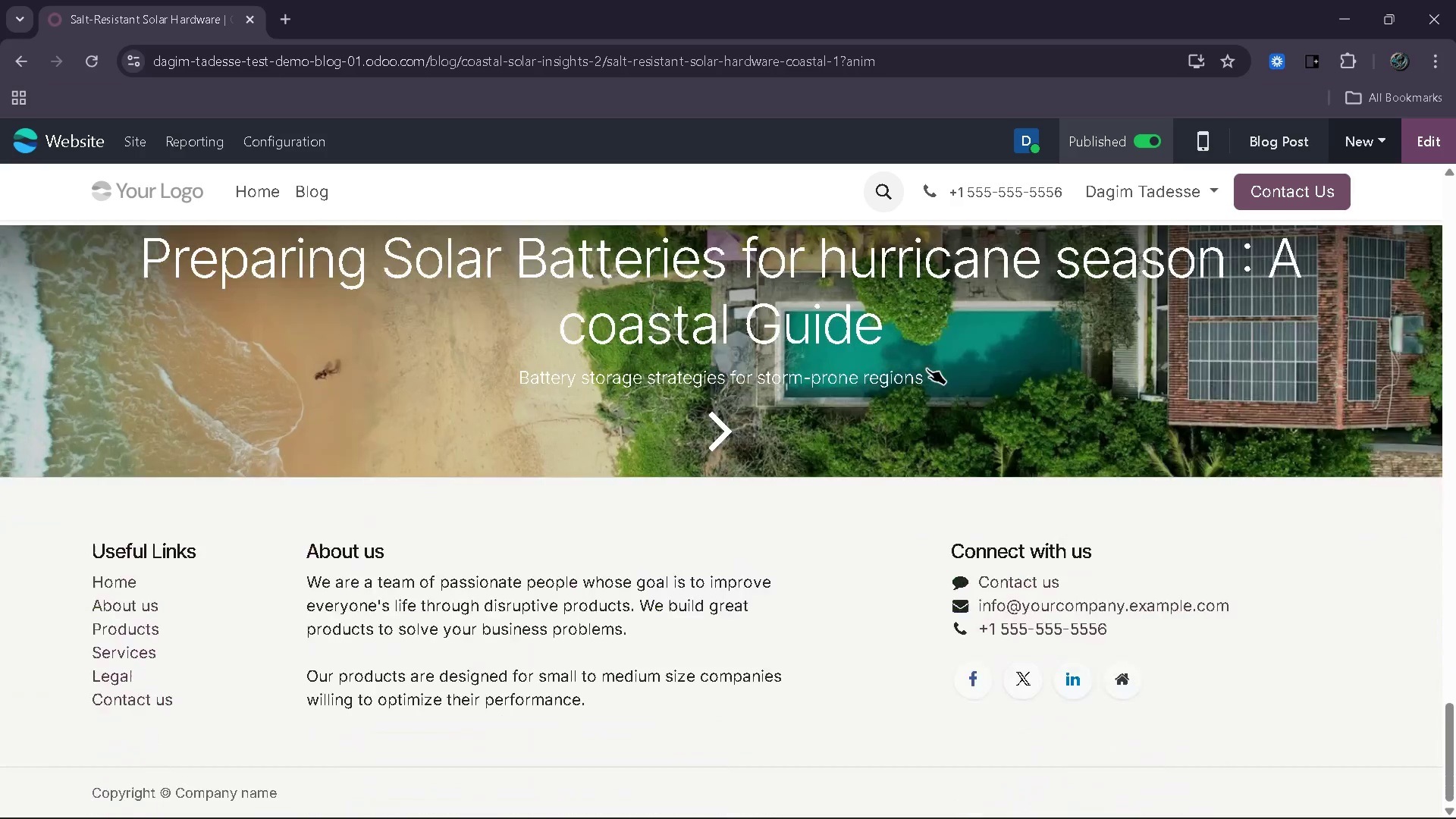 
wait(5.38)
 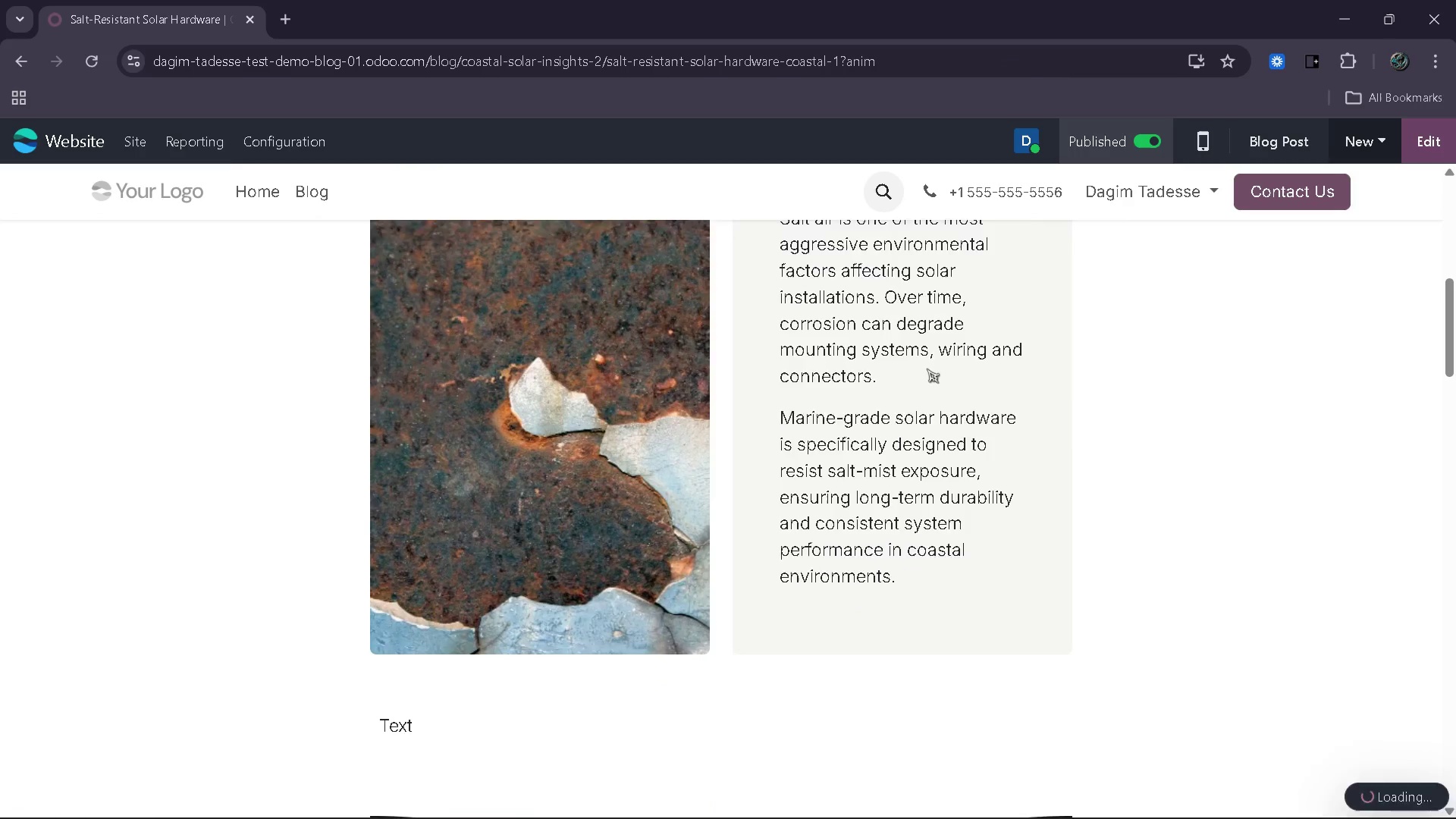 
left_click([734, 431])
 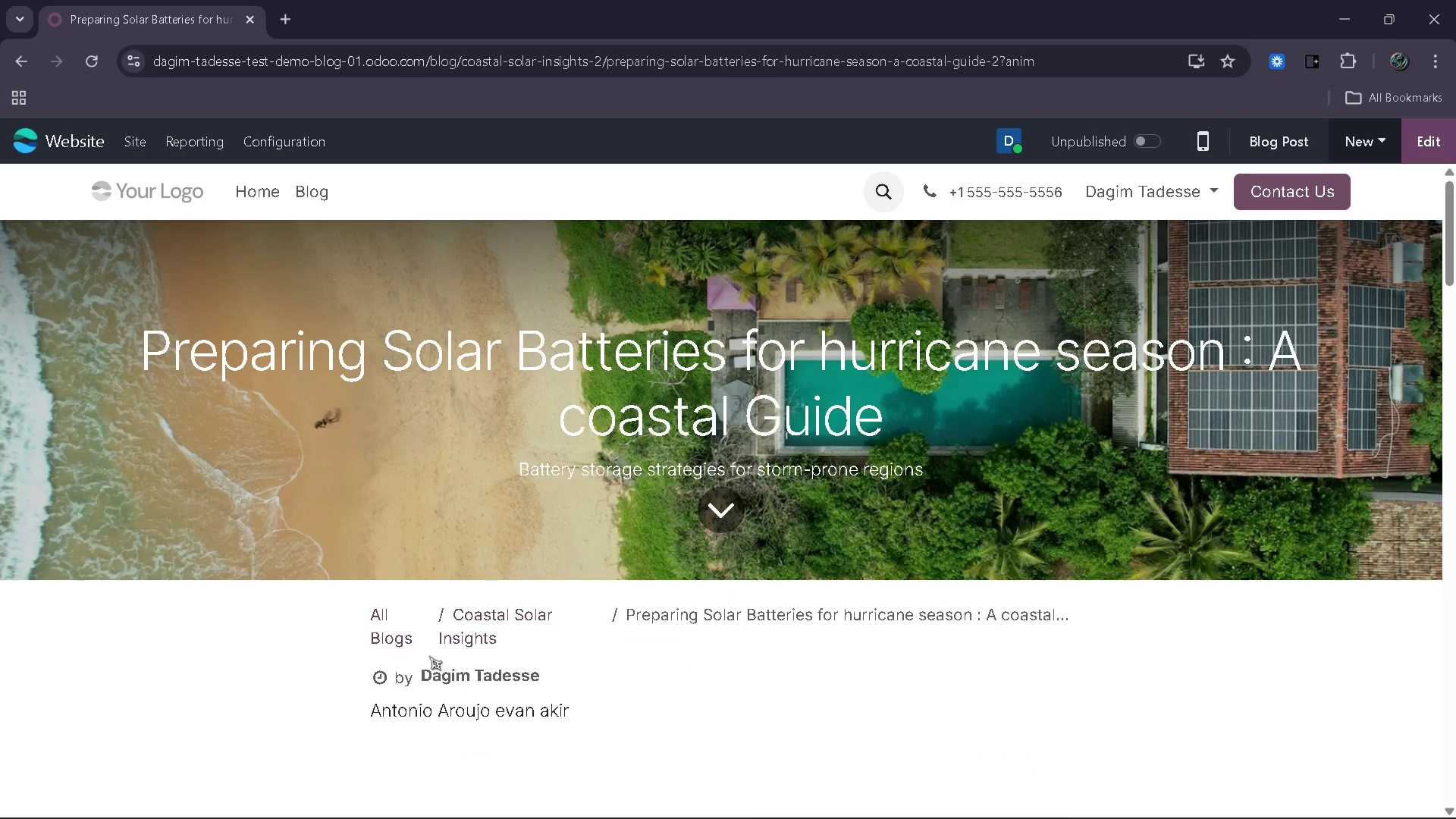 
wait(49.2)
 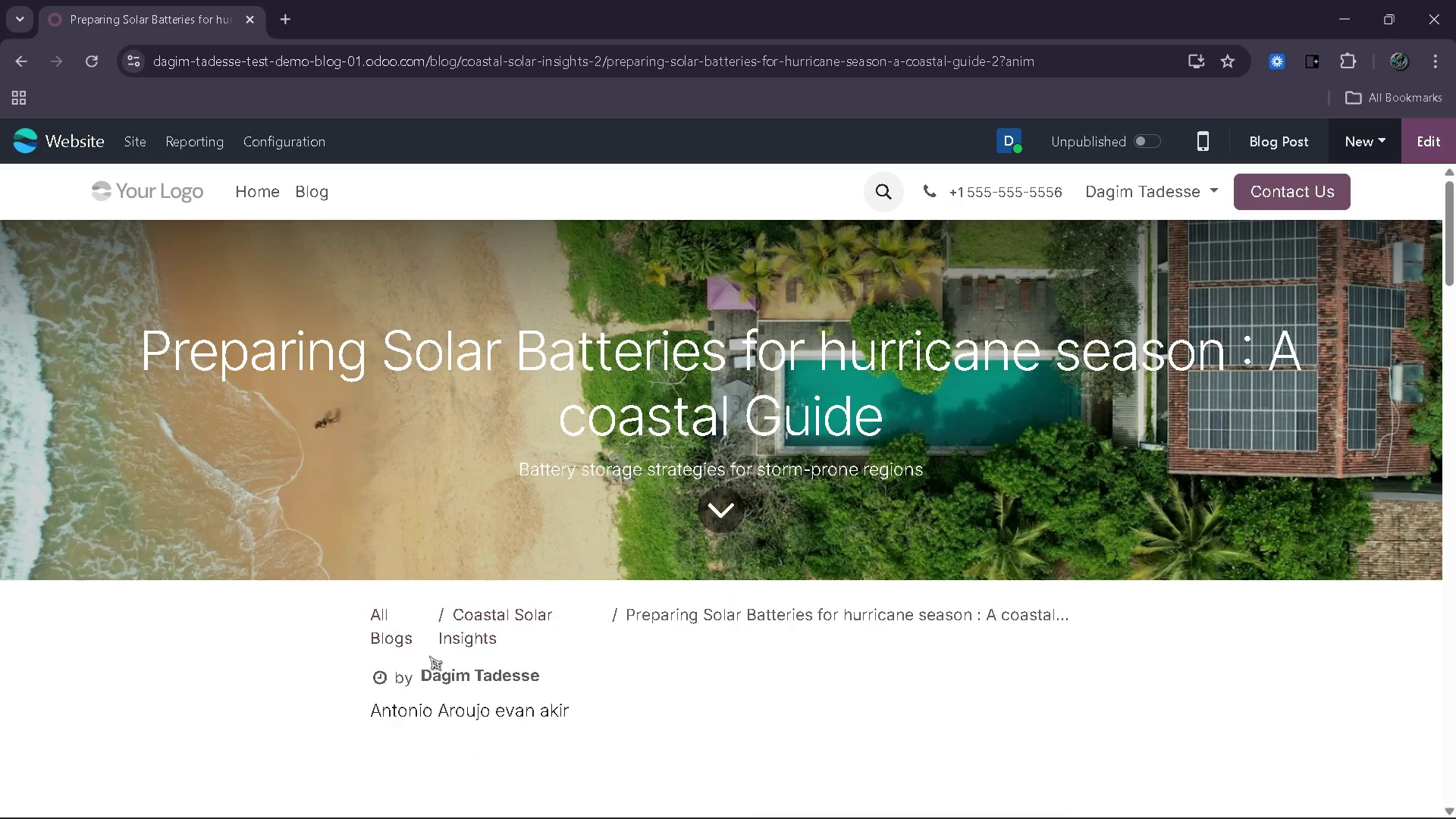 
scroll: coordinate [789, 0], scroll_direction: down, amount: 1.0
 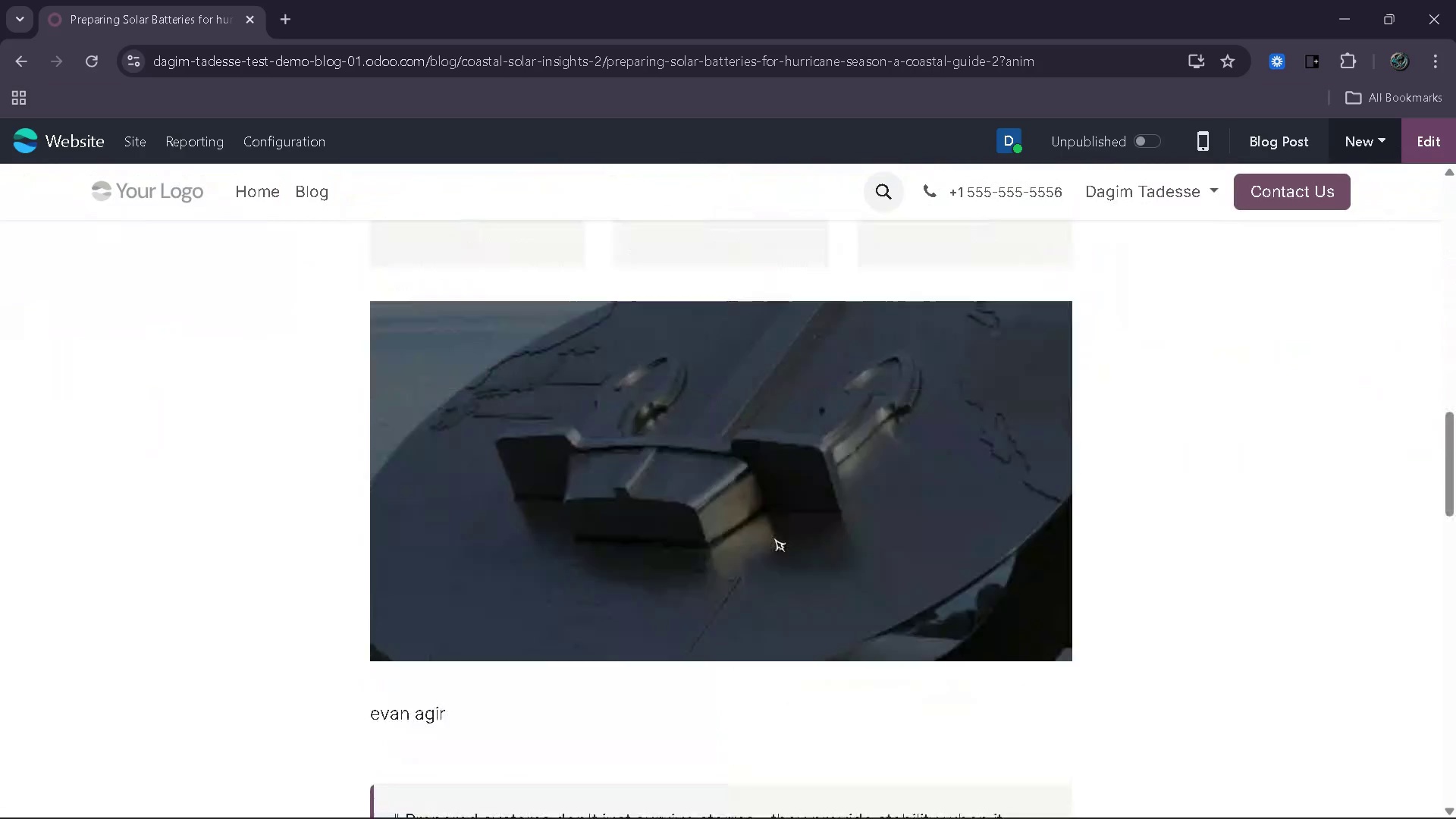 
wait(12.46)
 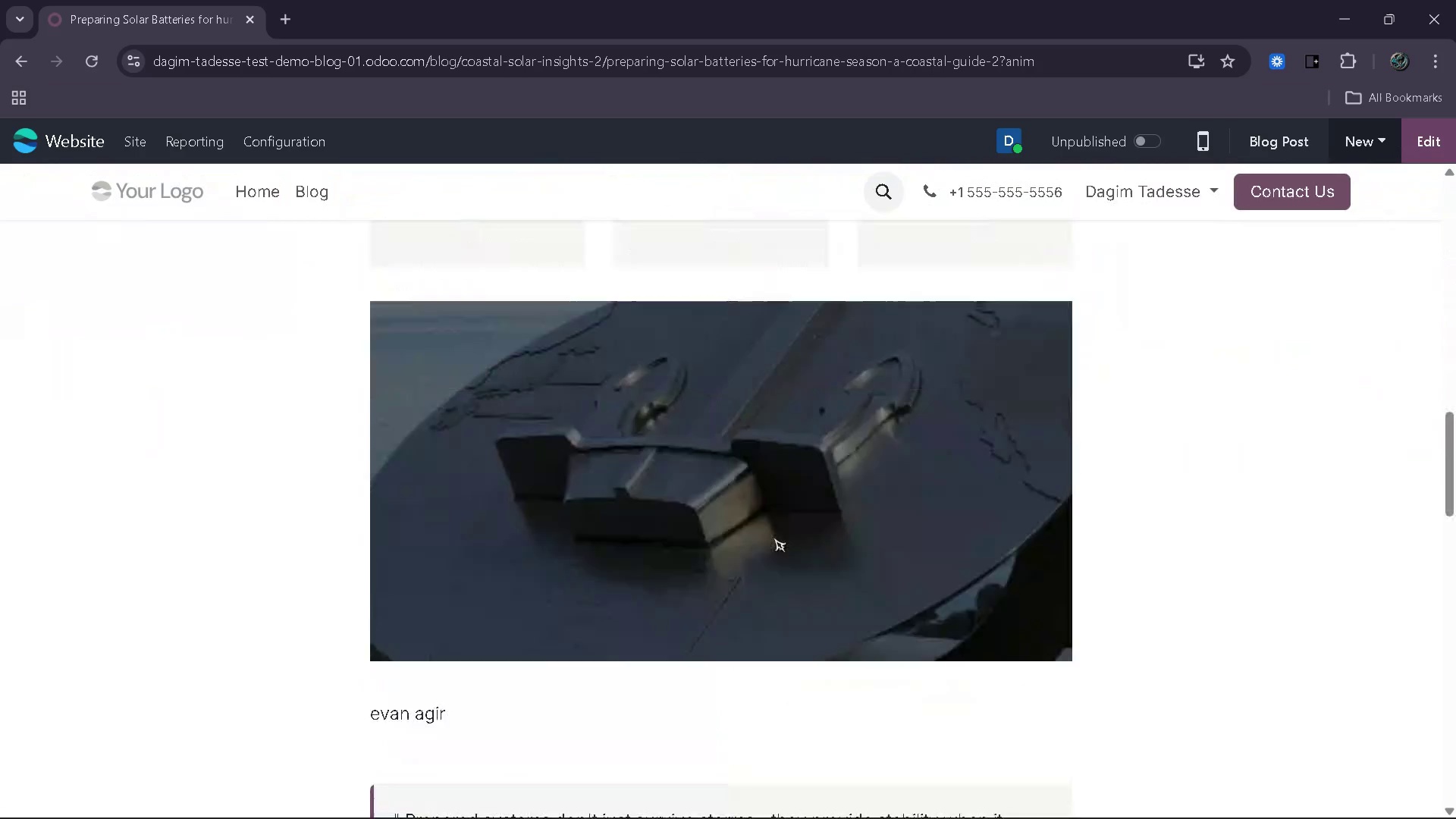 
left_click([774, 538])
 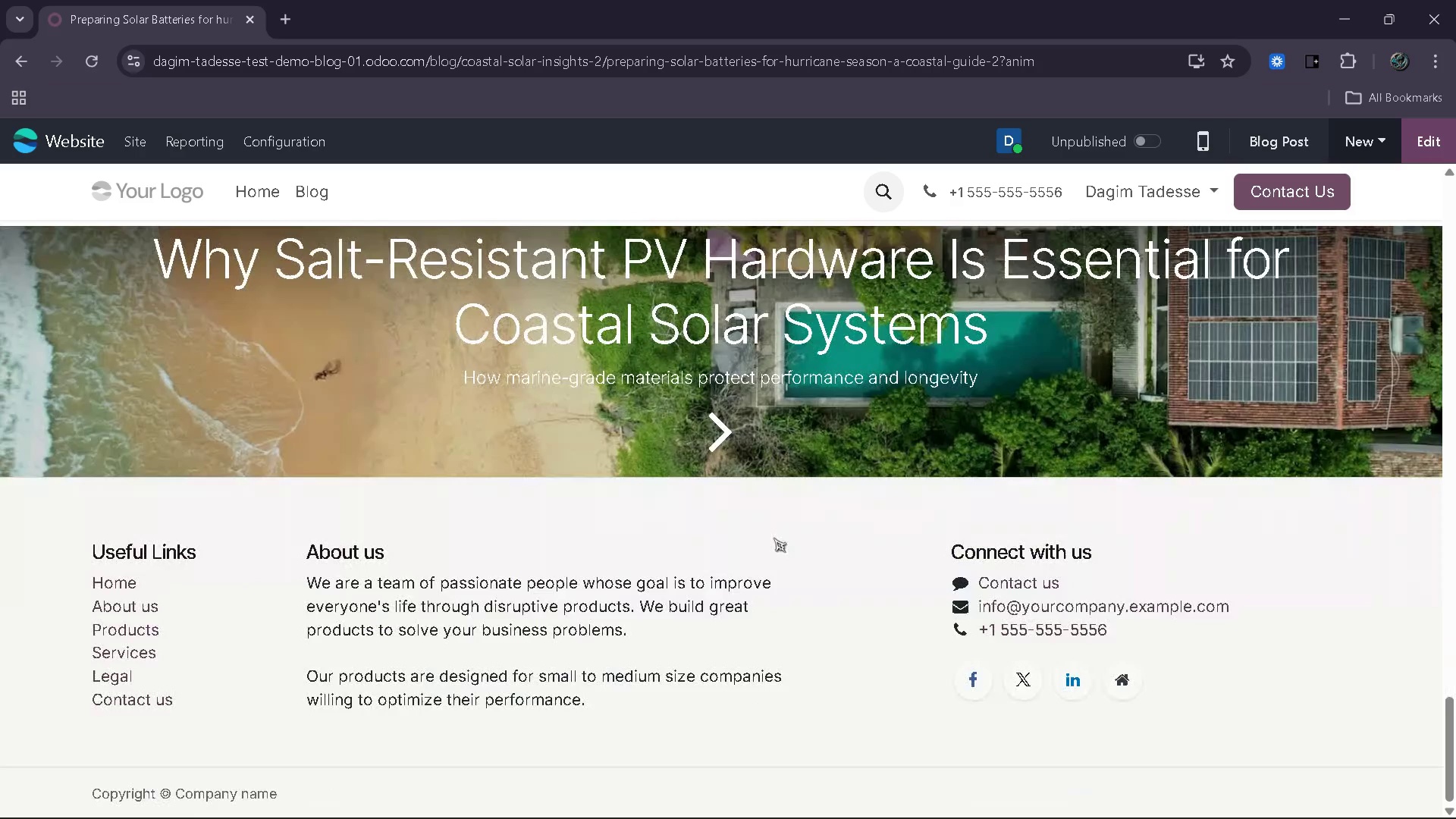 
wait(8.23)
 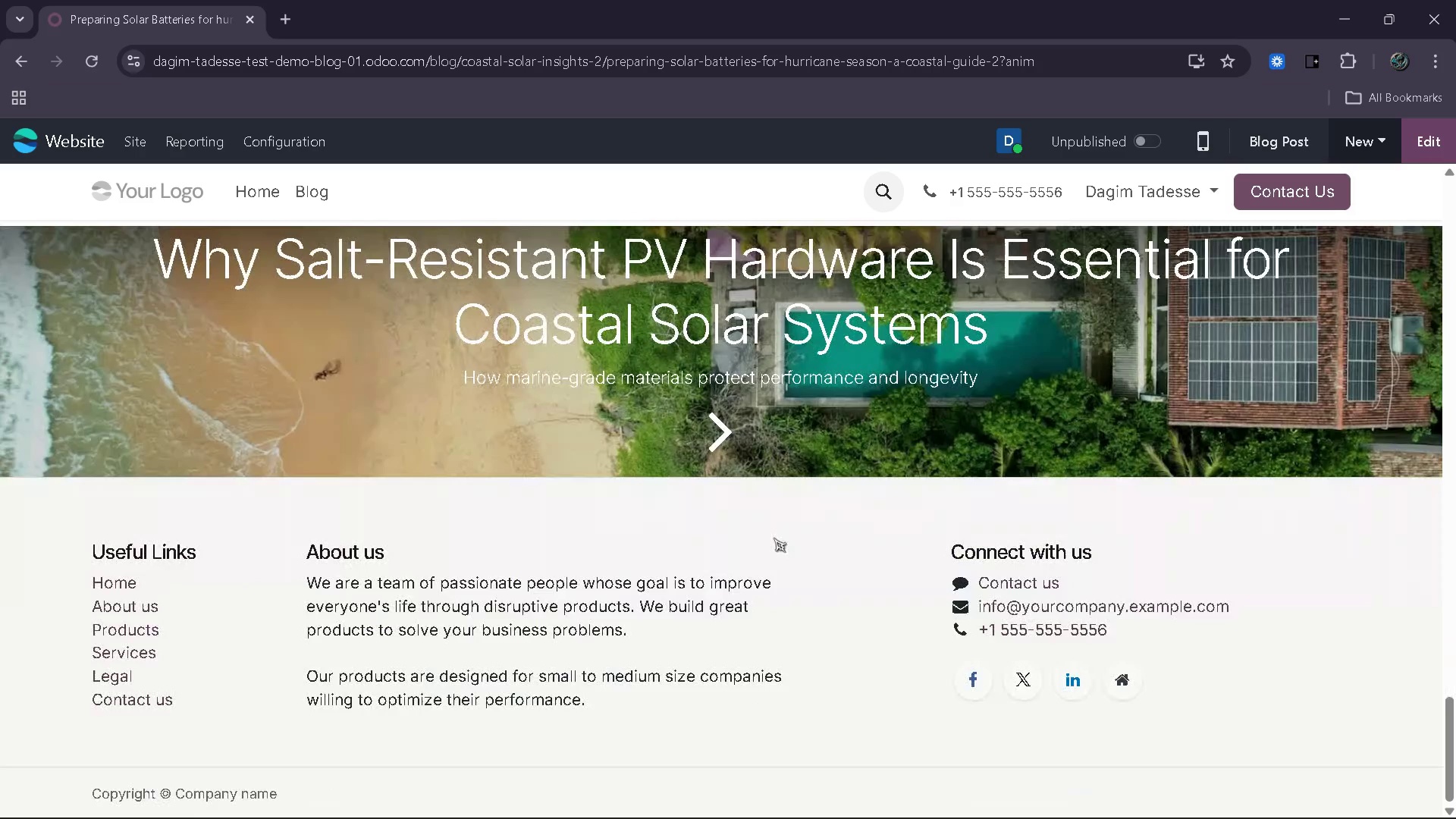 
left_click([1430, 134])
 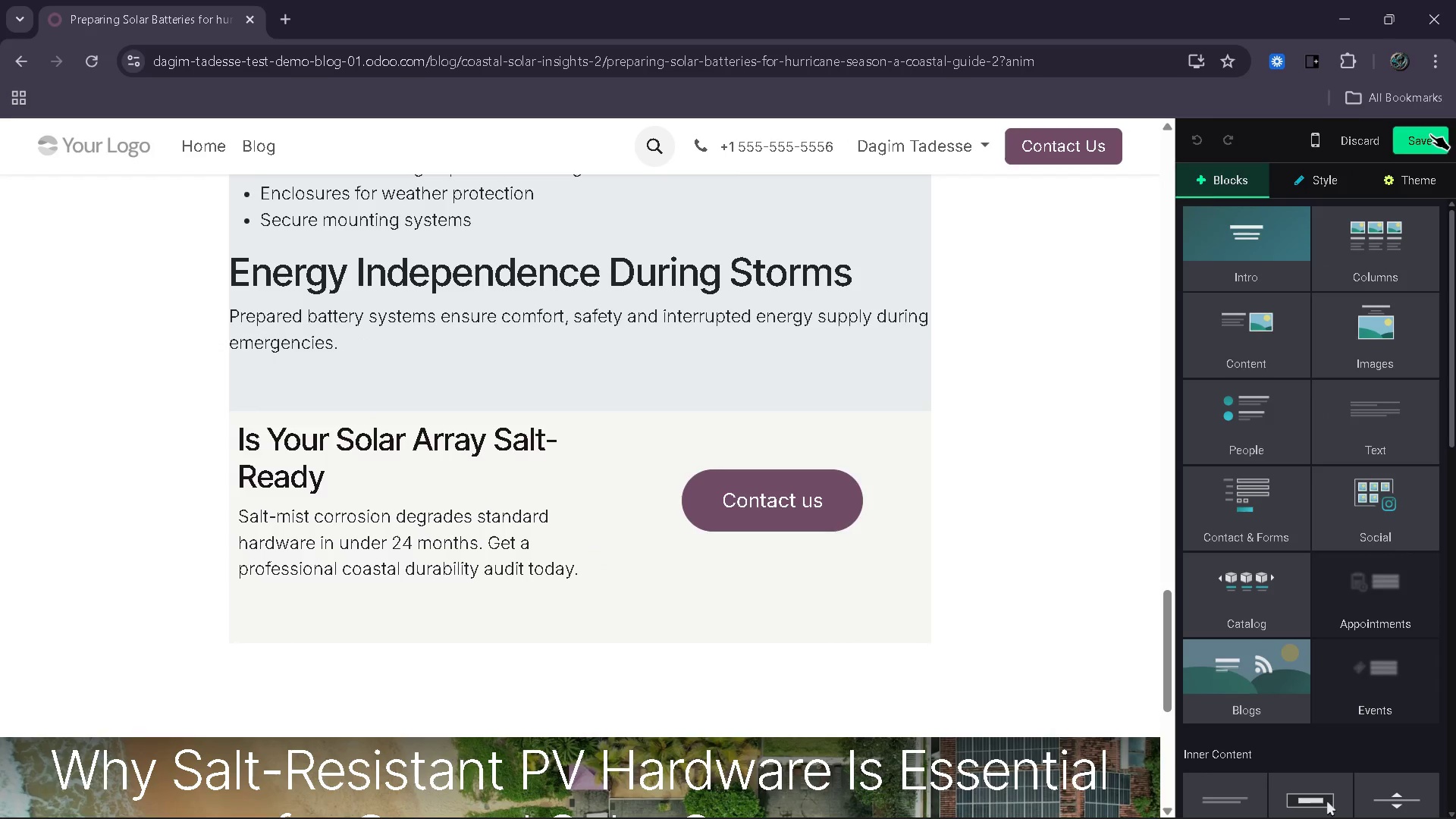 
wait(9.66)
 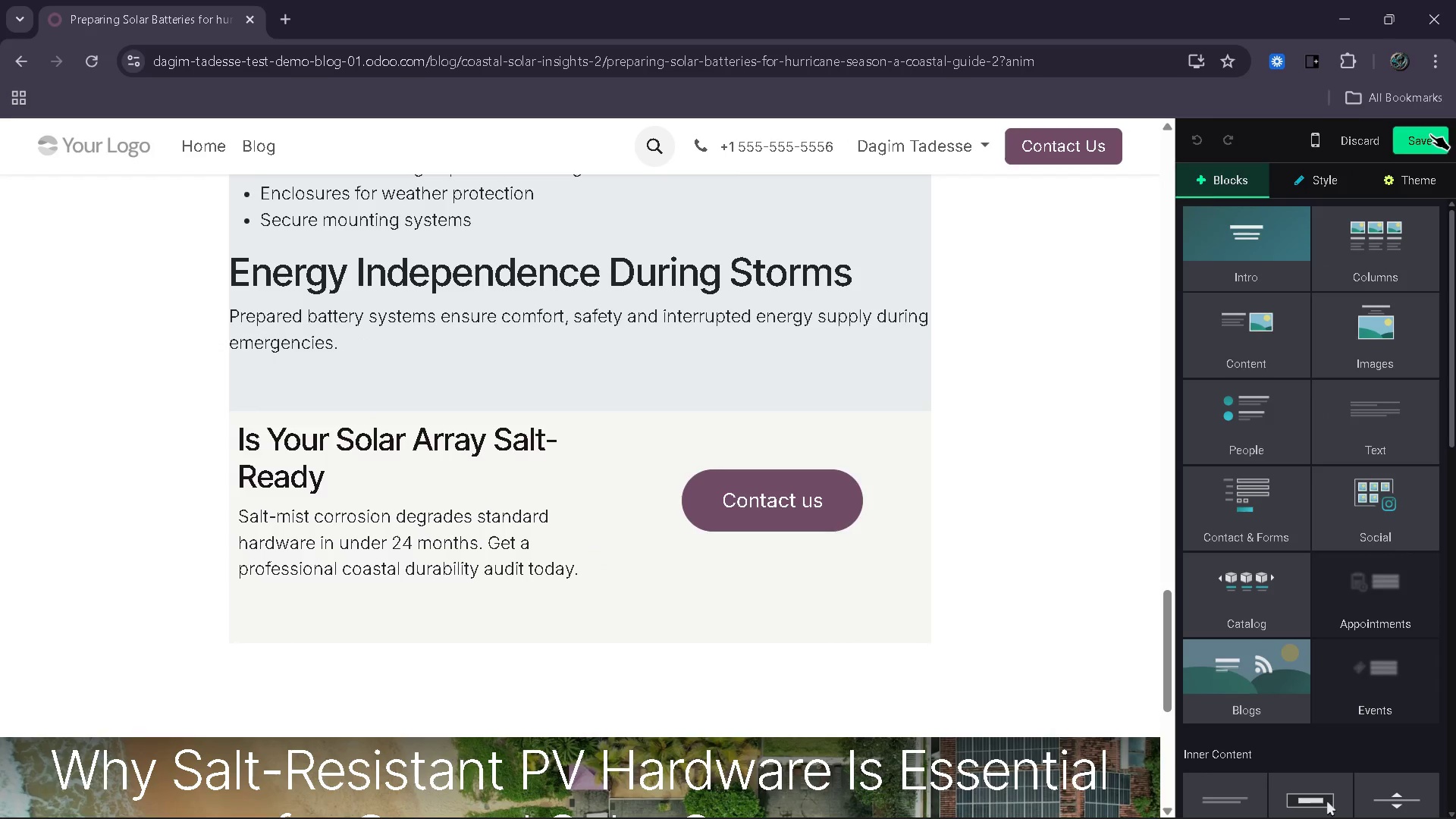 
left_click_drag(start_coordinate=[585, 570], to_coordinate=[238, 514])
 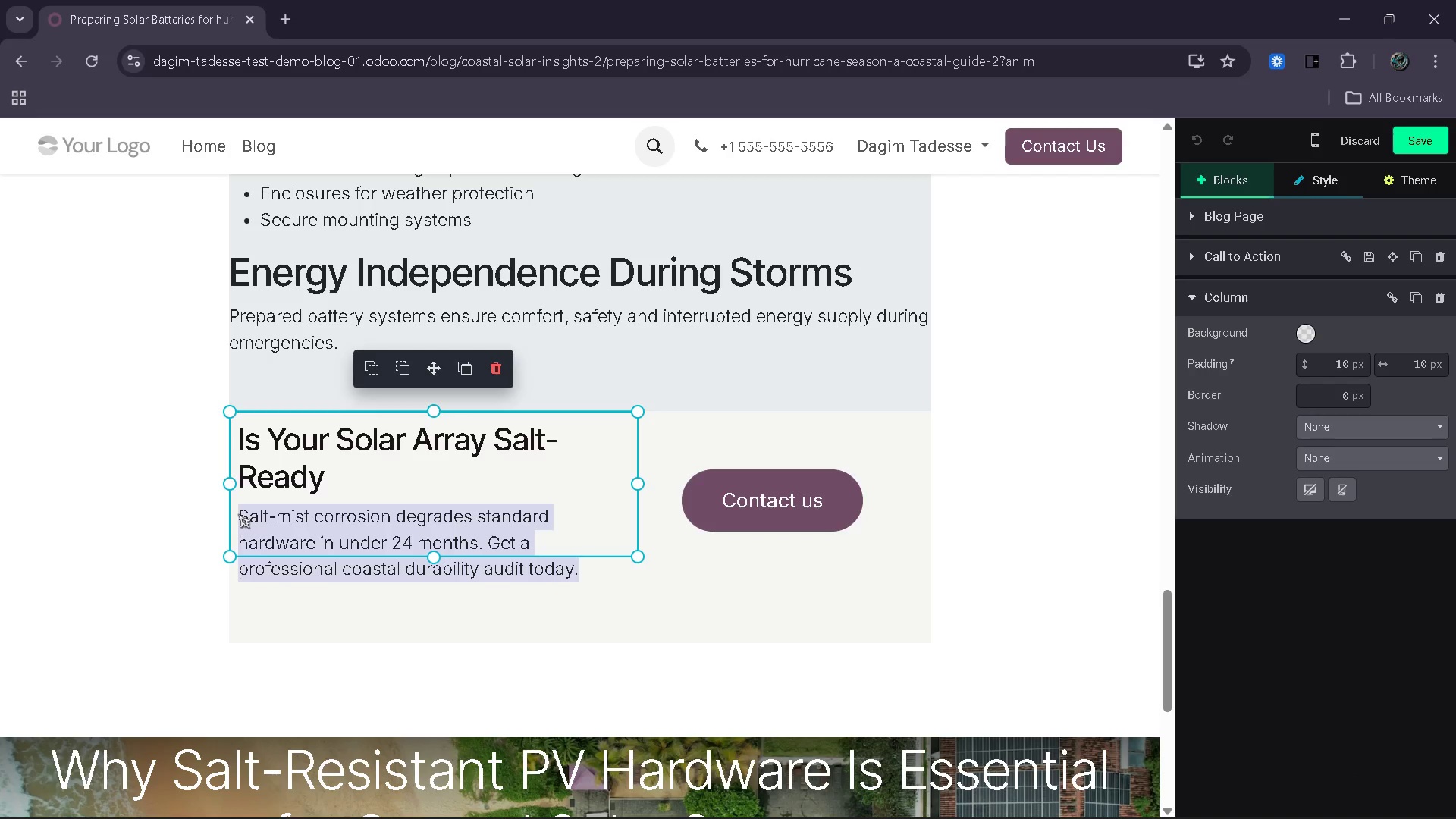 
key(Backspace)
 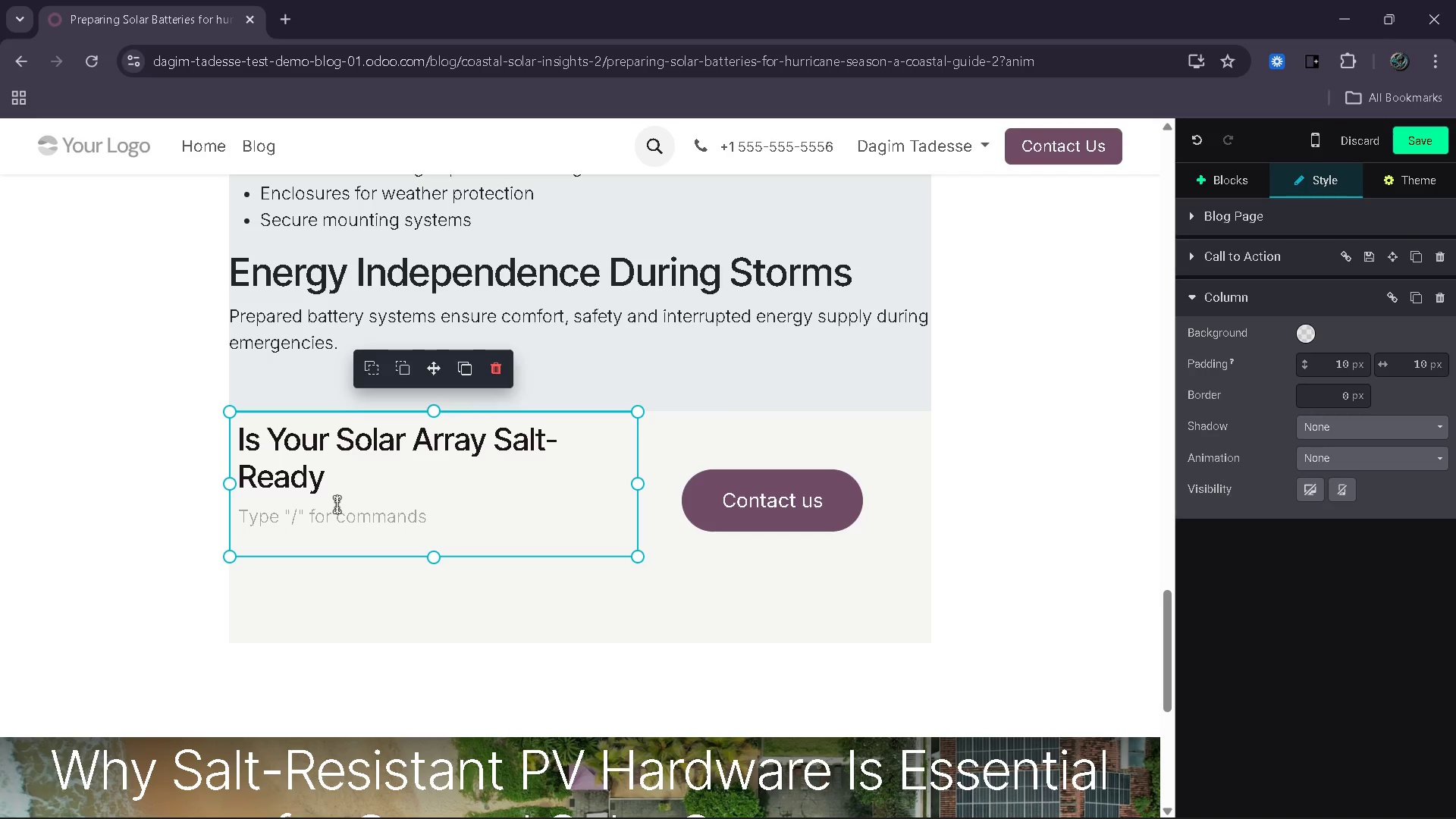 
key(Backspace)
 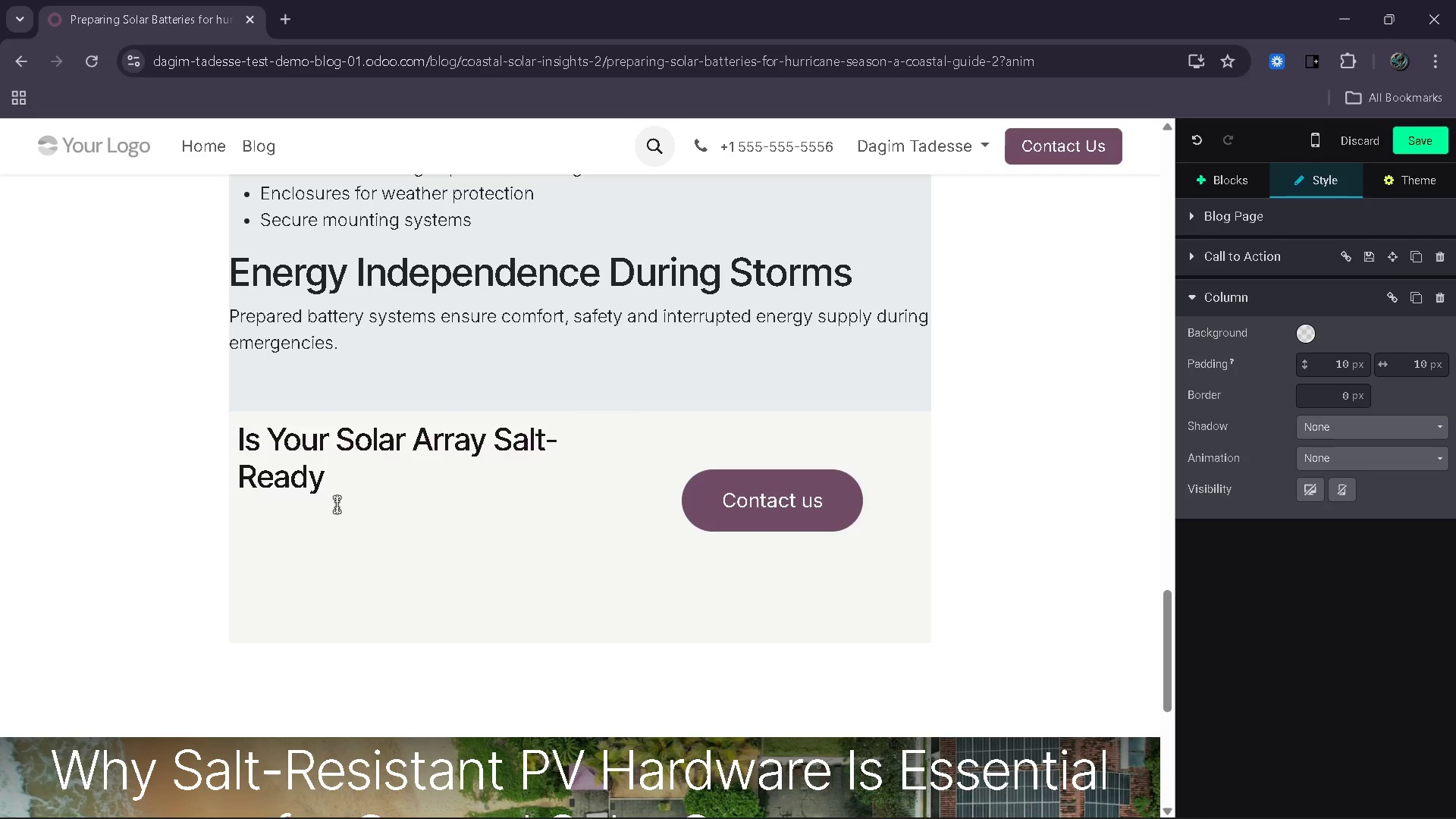 
hold_key(key=Backspace, duration=1.23)
 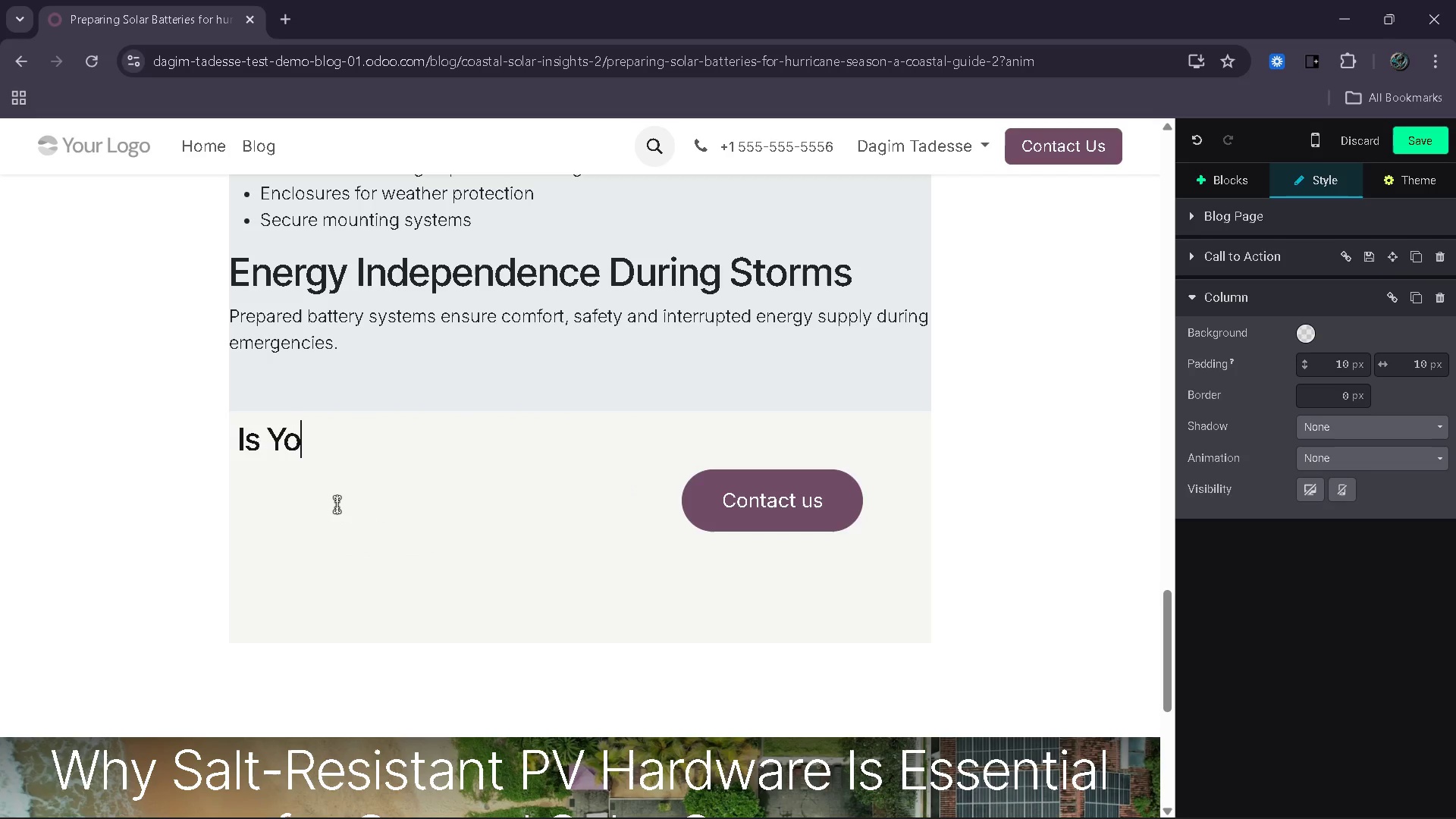 
key(Backspace)
key(Backspace)
key(Backspace)
key(Backspace)
key(Backspace)
type(Request a Costal Energy Assessment)
 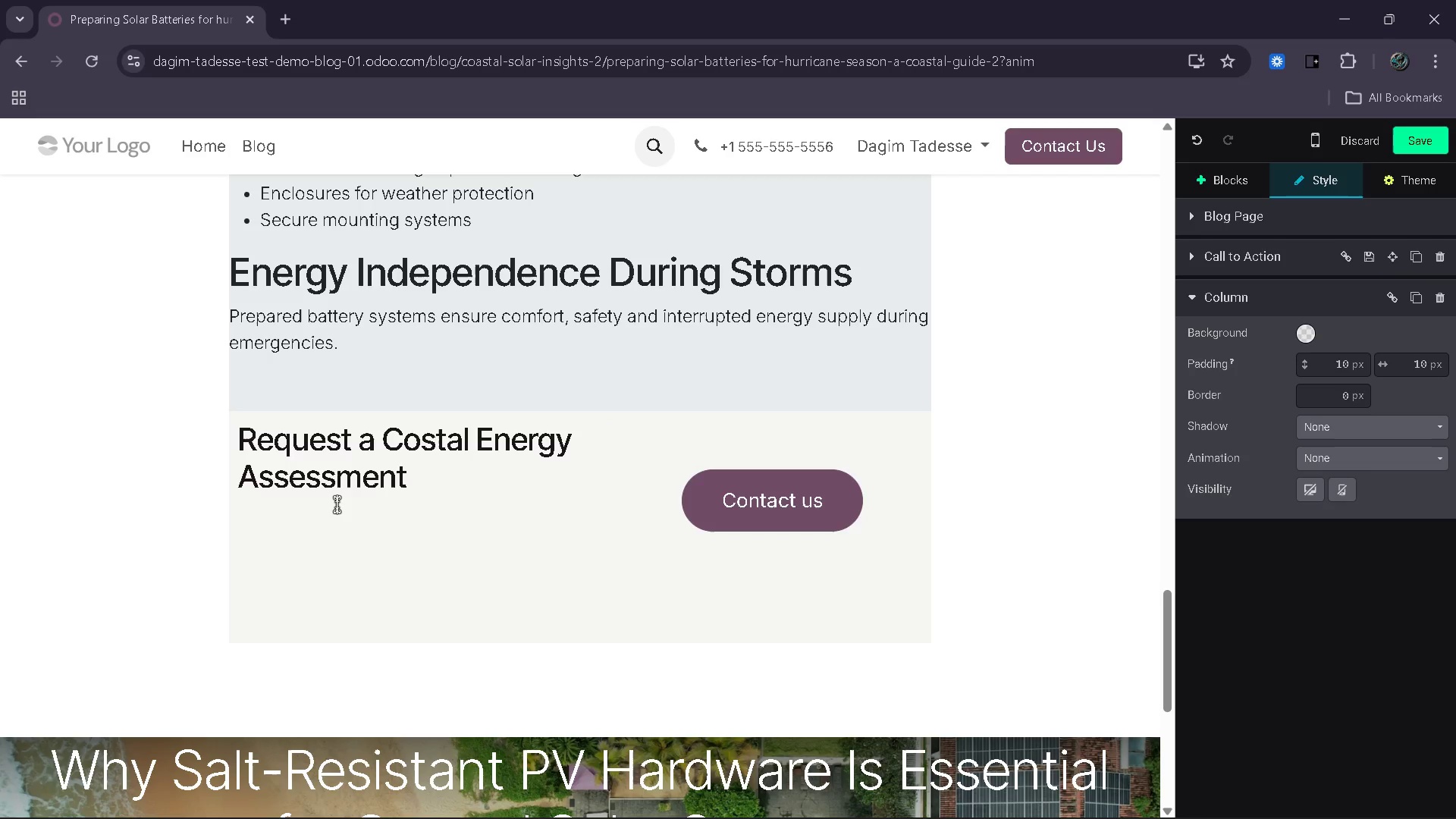 
left_click([634, 622])
 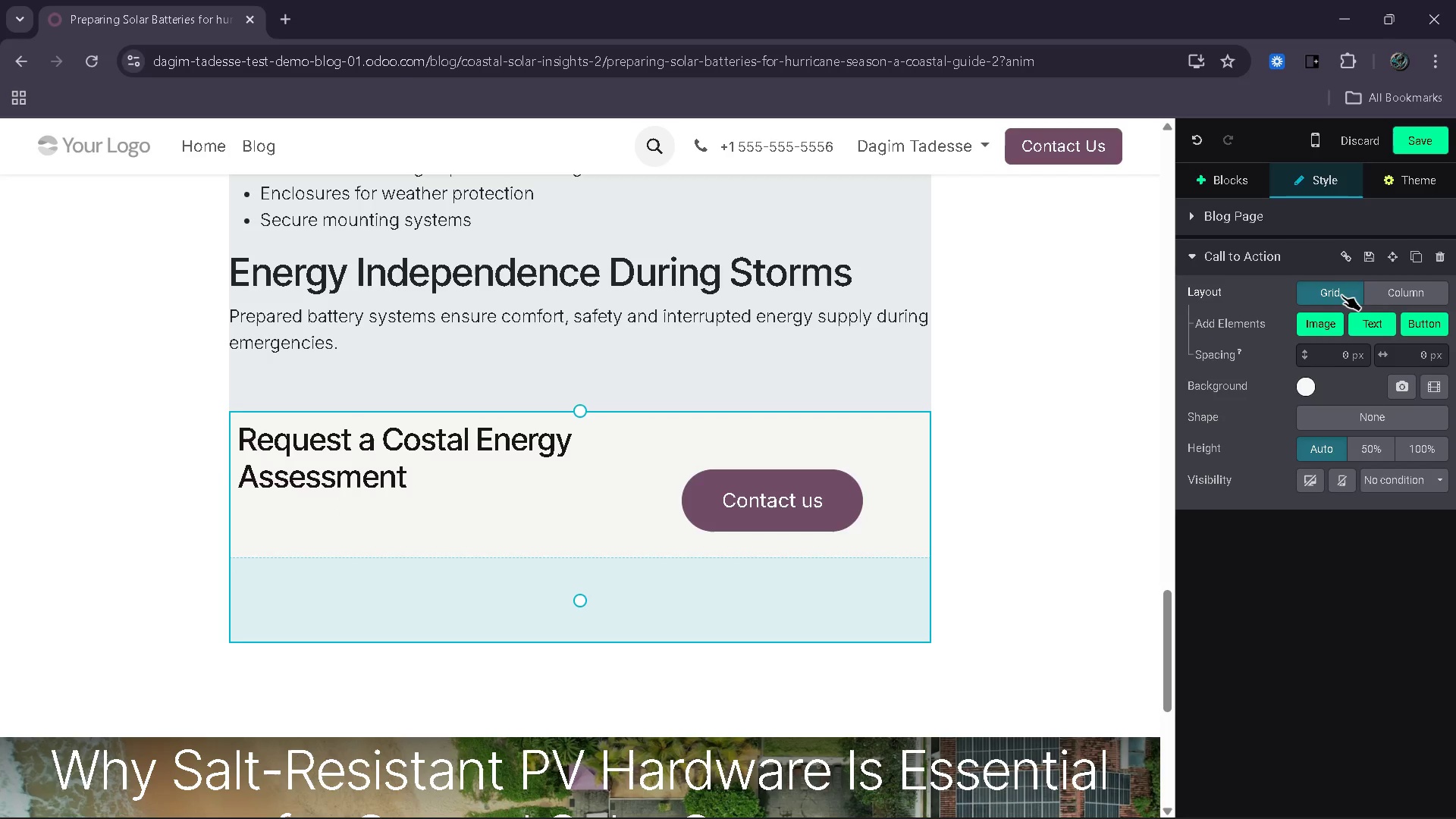 
left_click([1404, 283])
 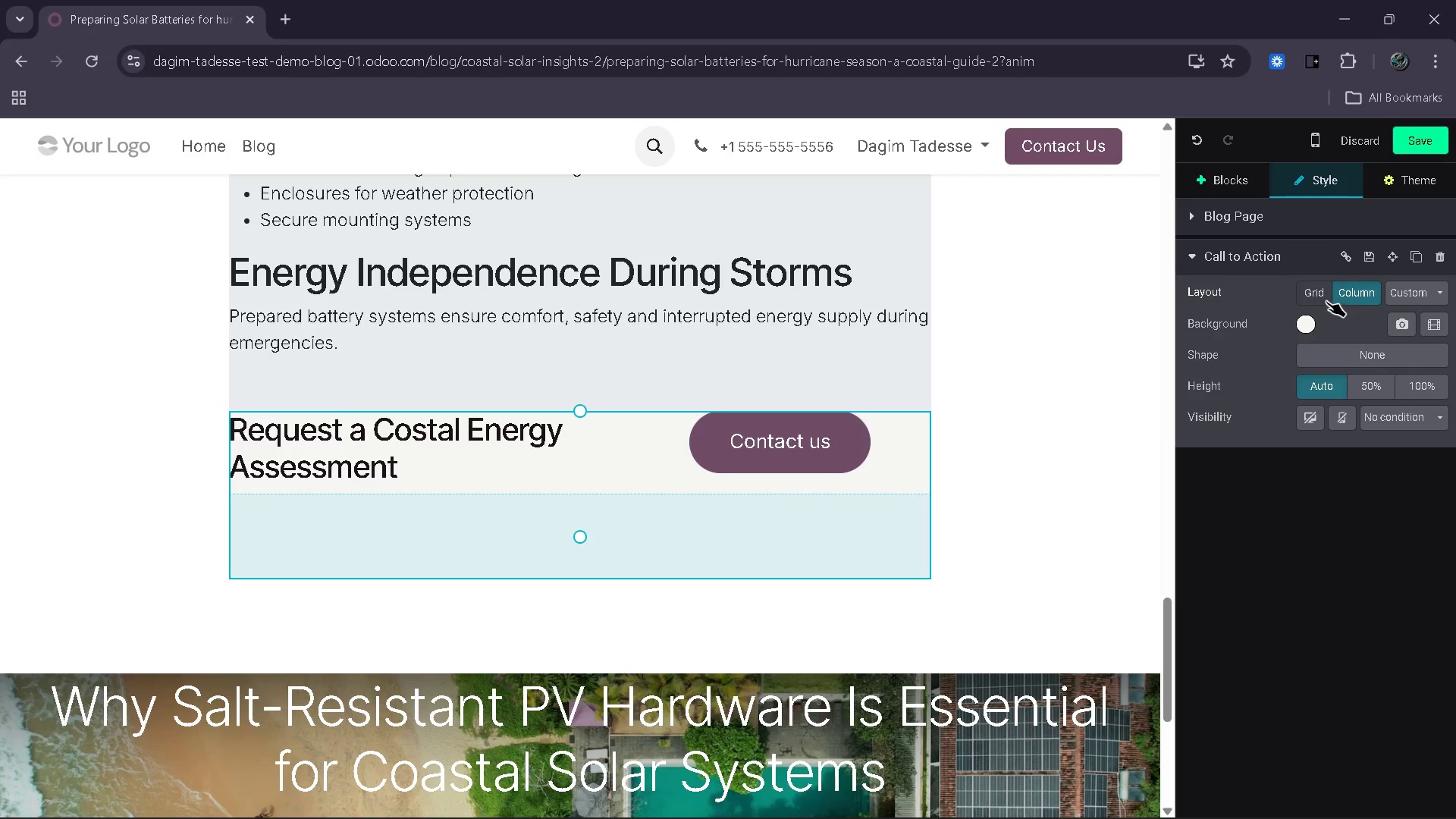 
left_click([1326, 301])
 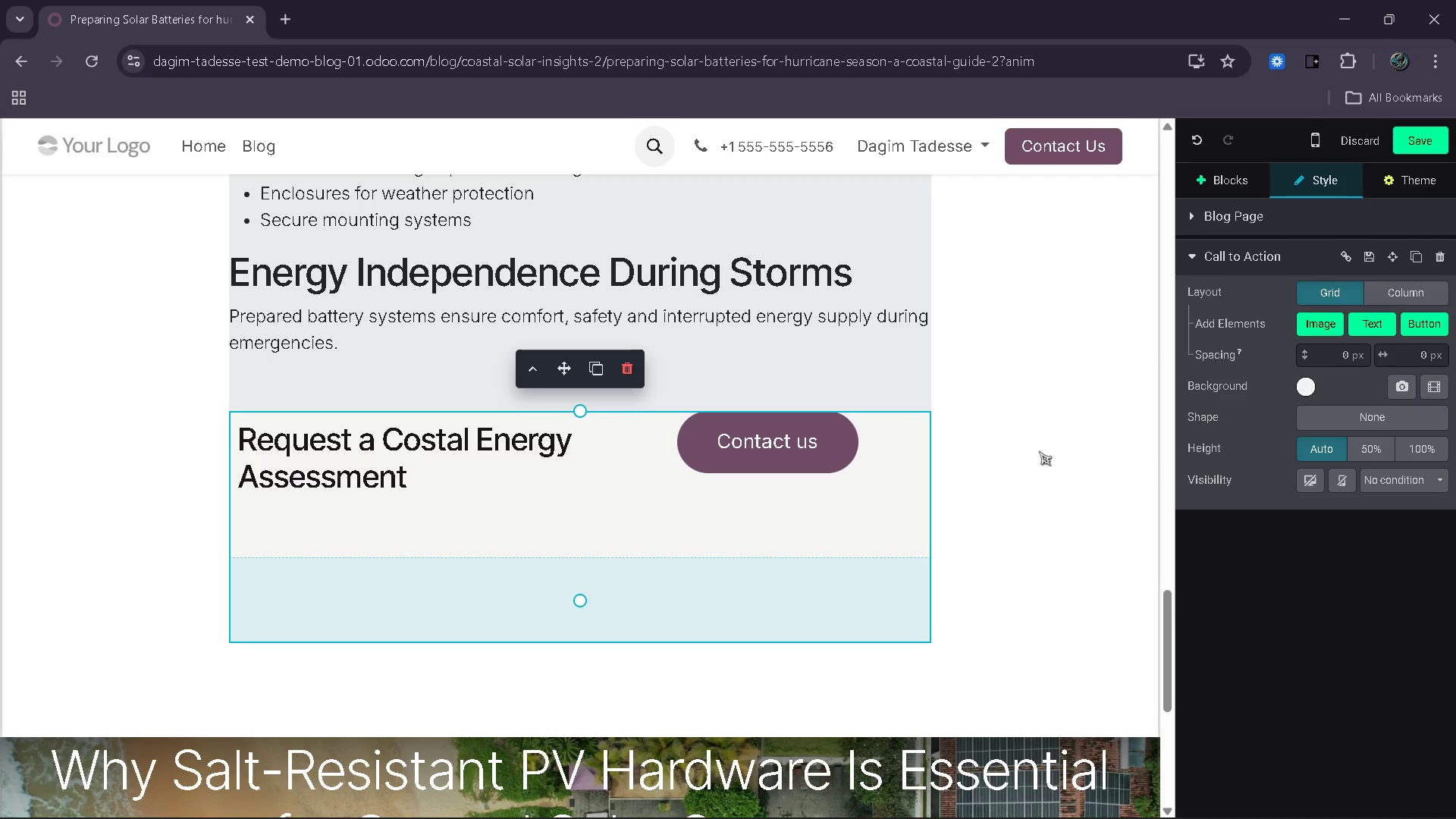 
left_click([1016, 462])
 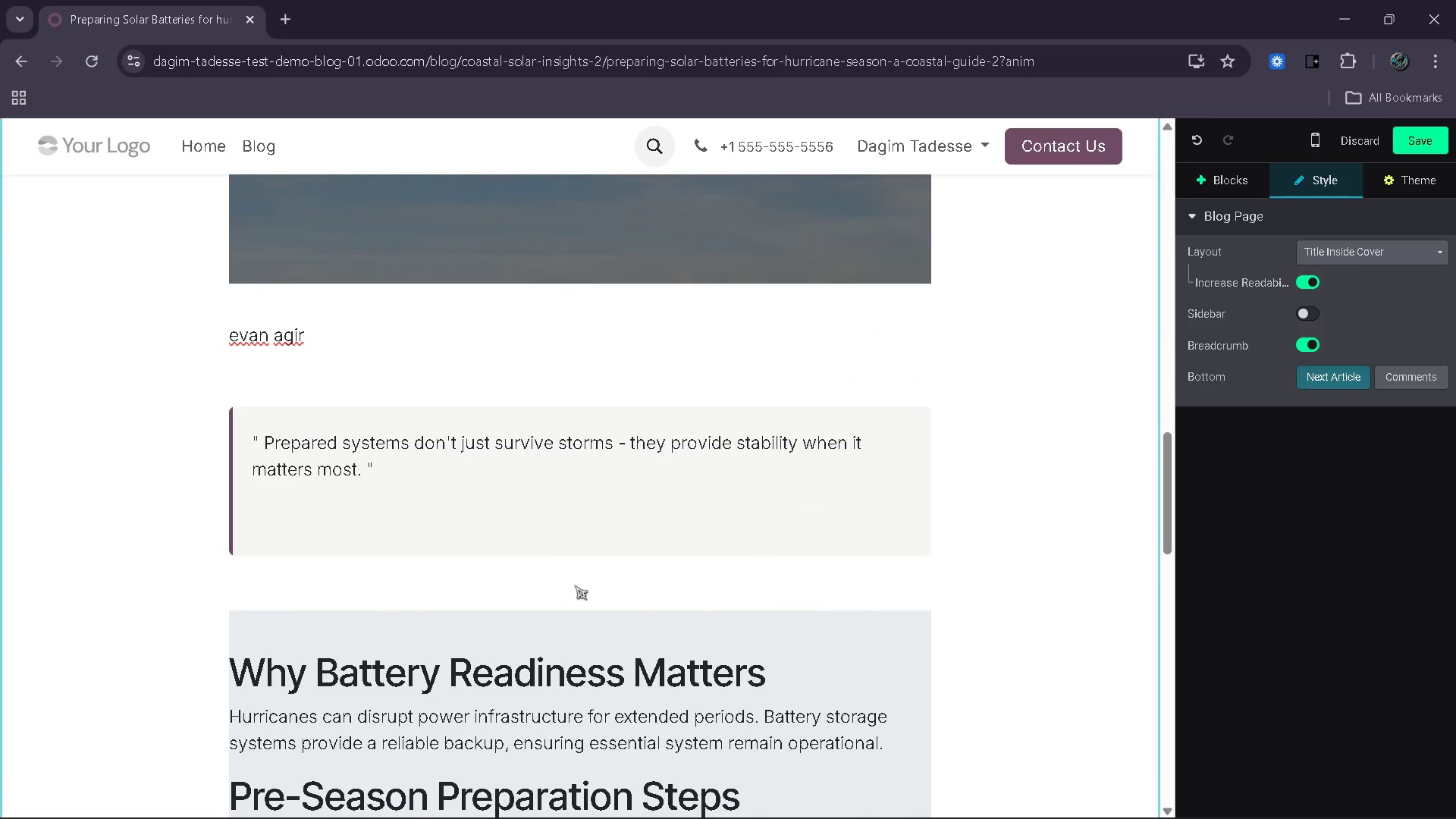 
wait(45.94)
 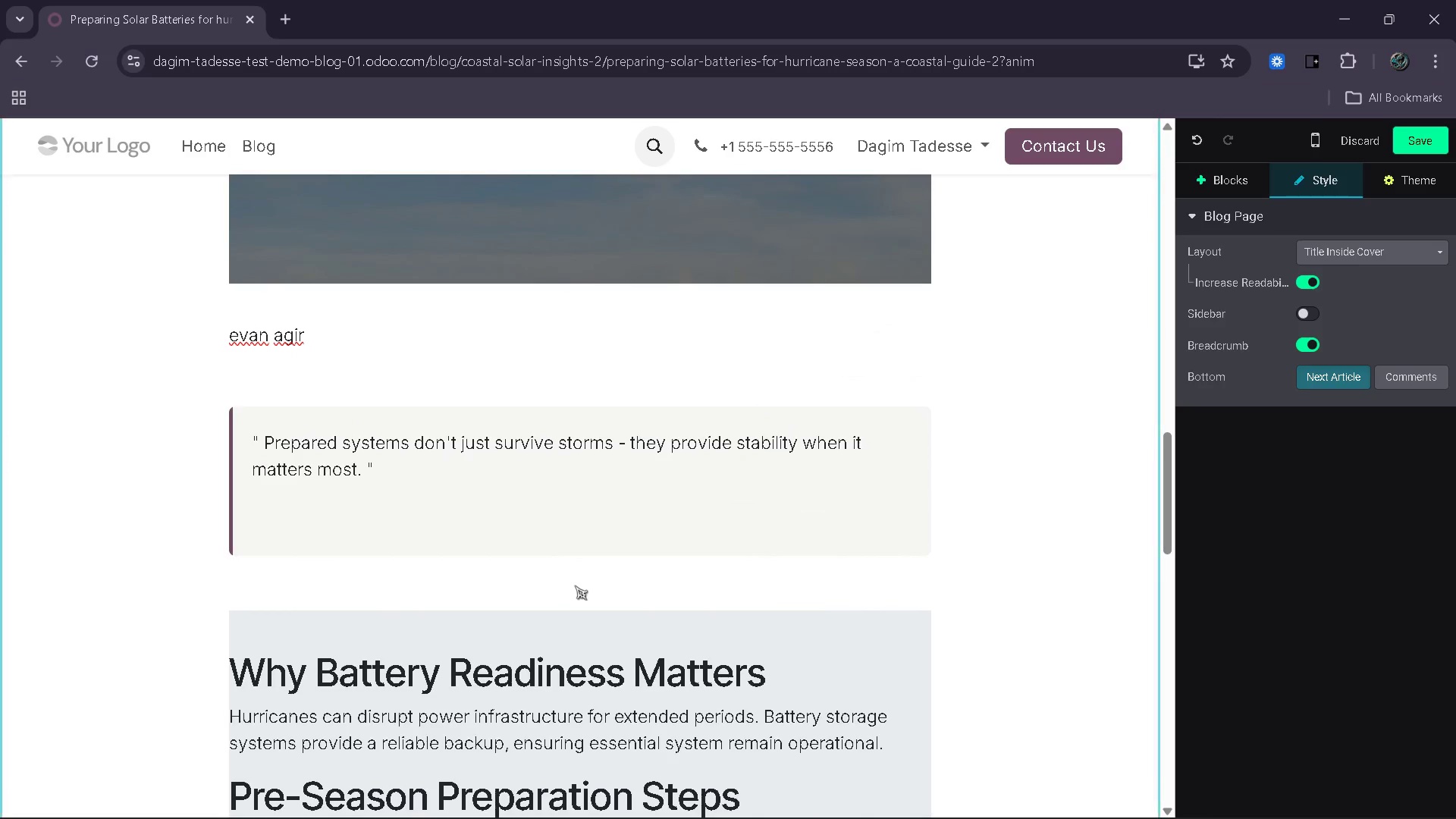 
double_click([679, 513])
 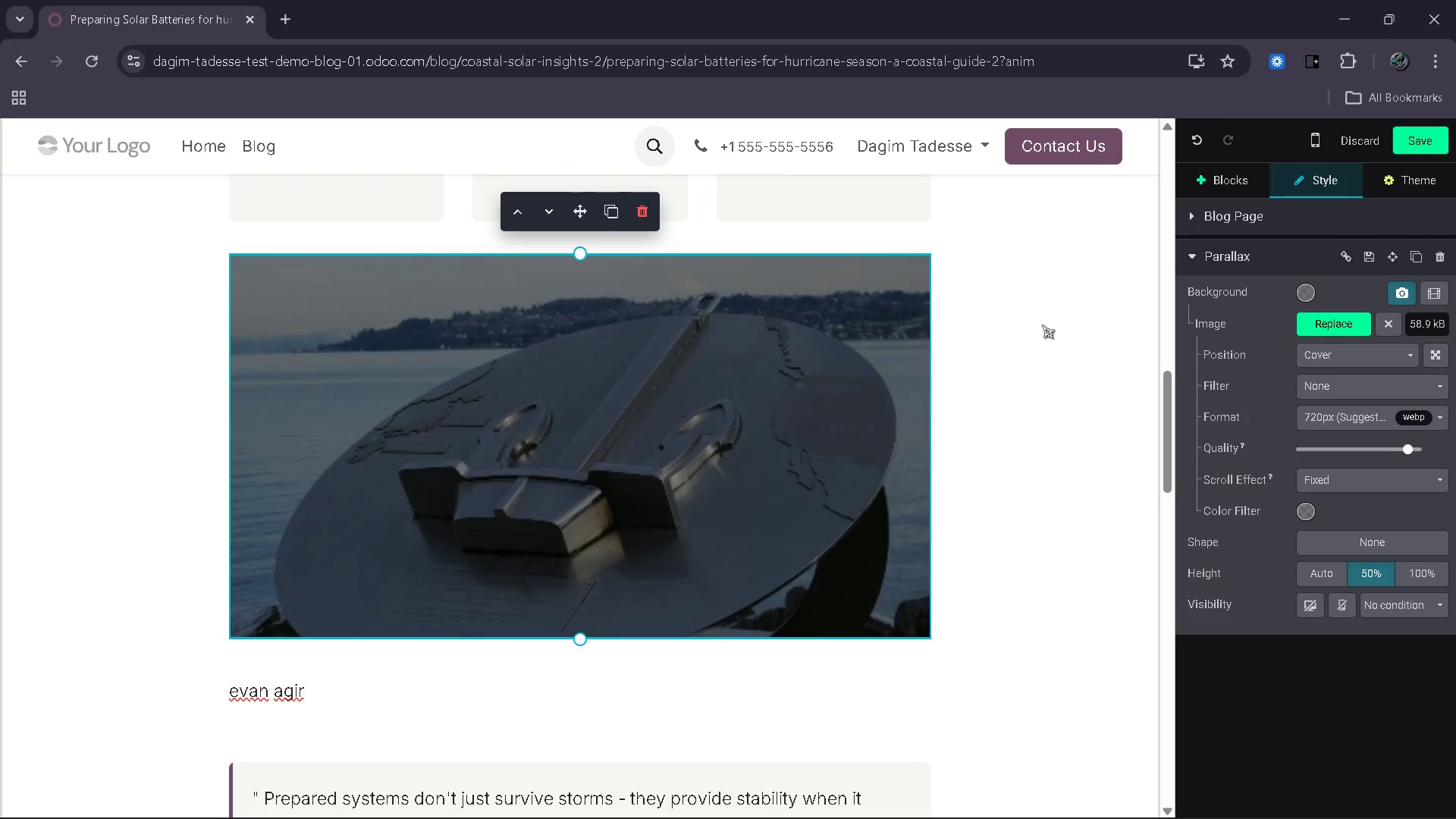 
wait(6.88)
 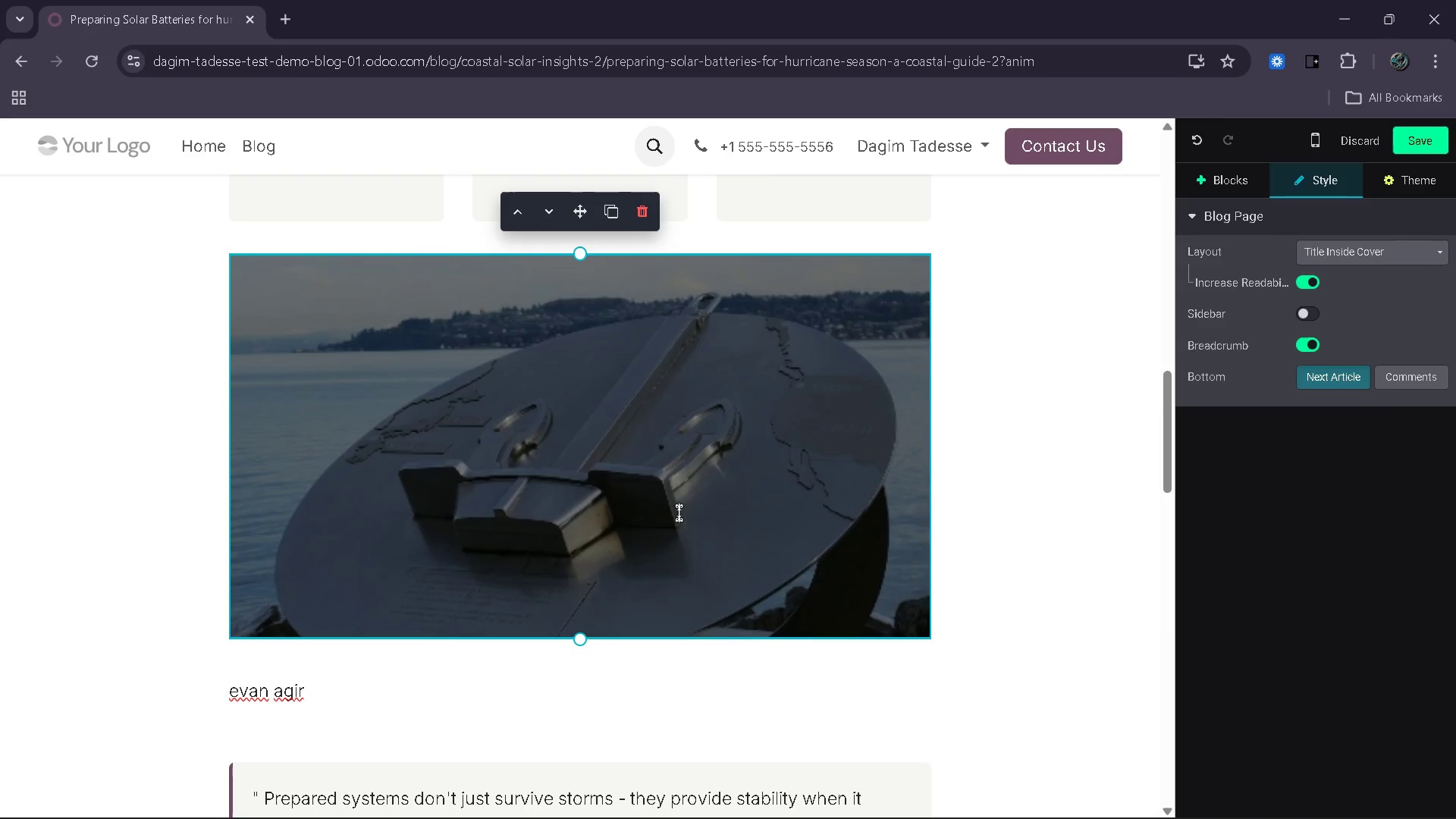 
left_click([977, 462])
 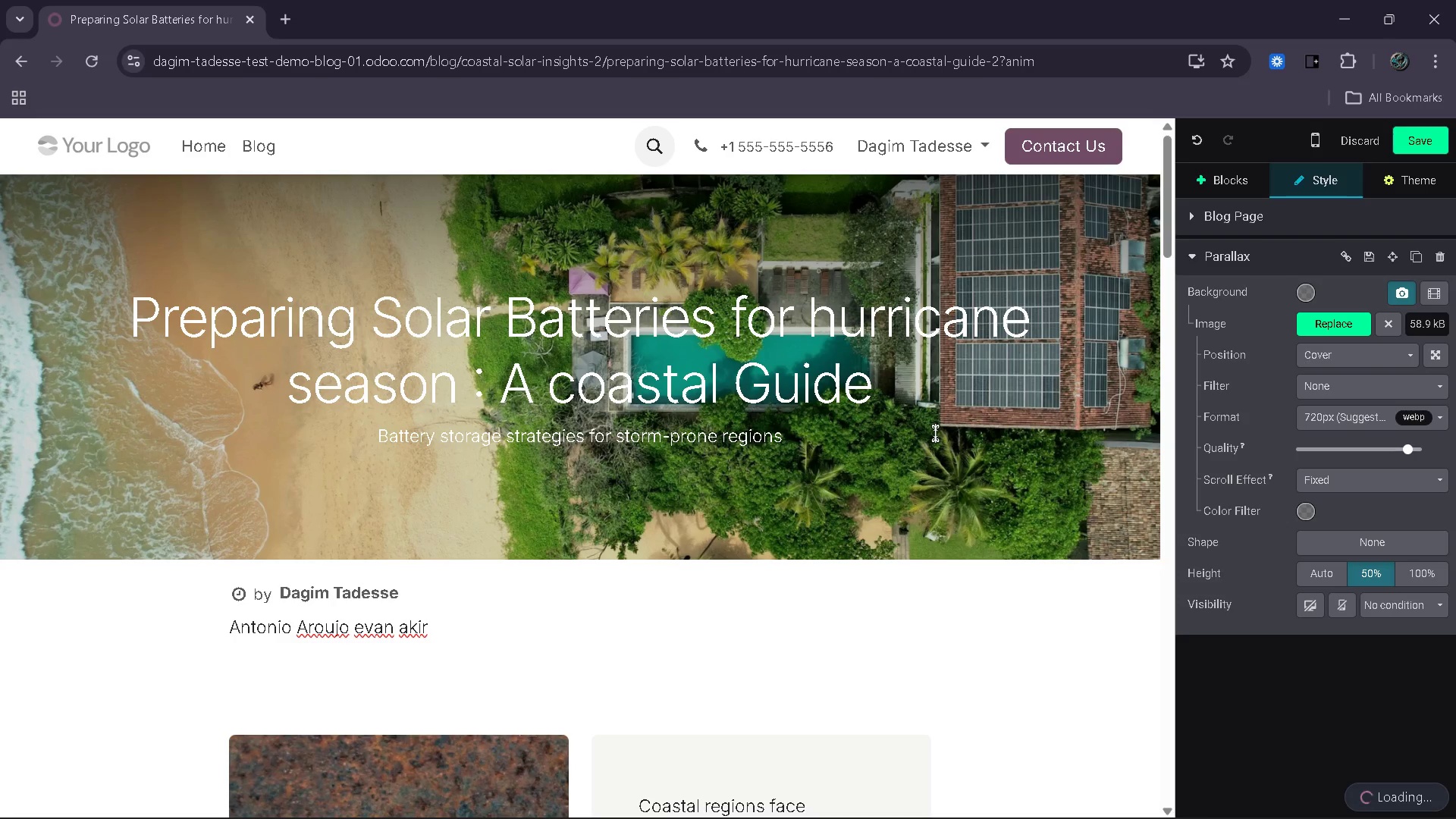 
left_click([1062, 423])
 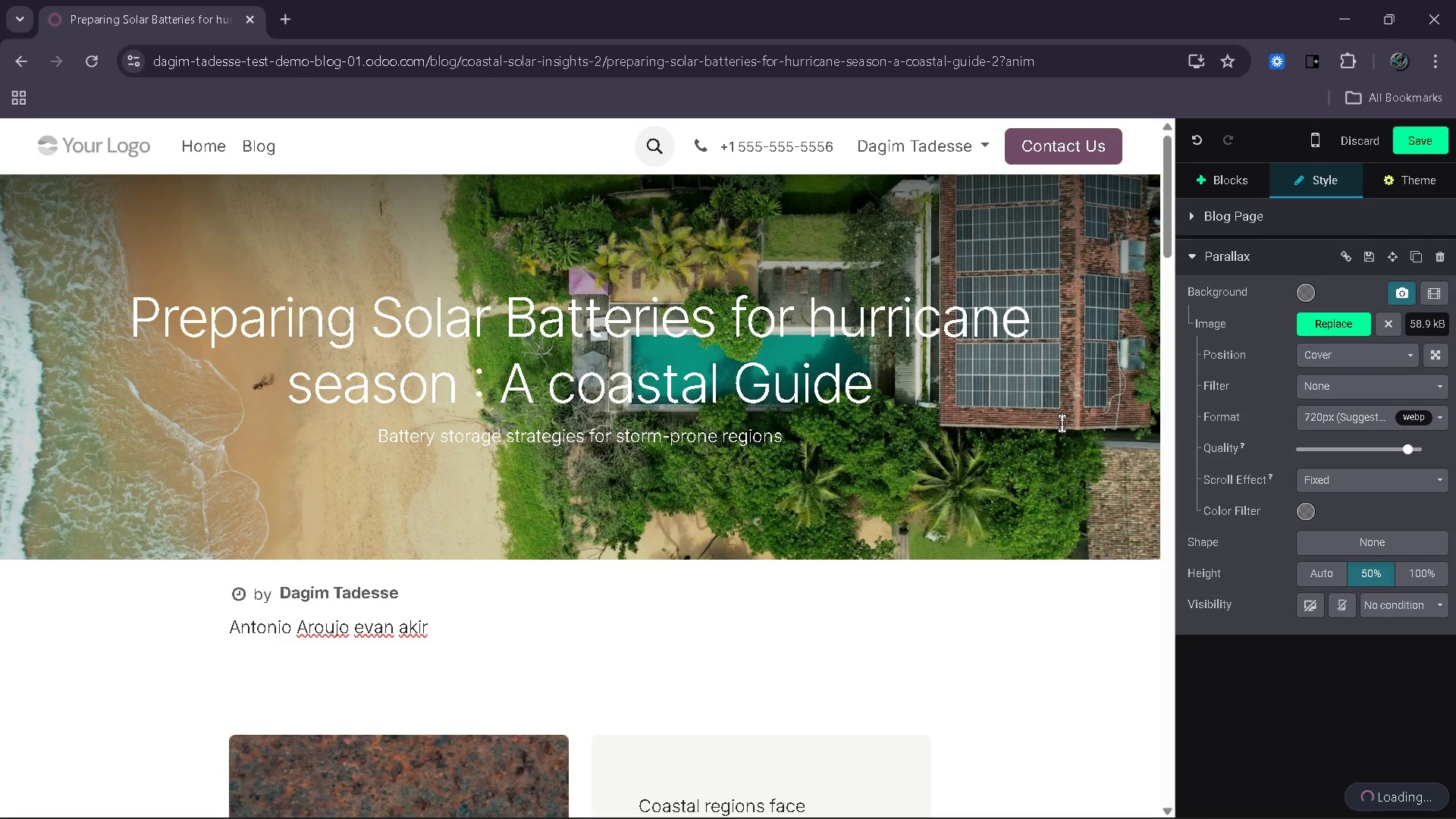 
wait(6.2)
 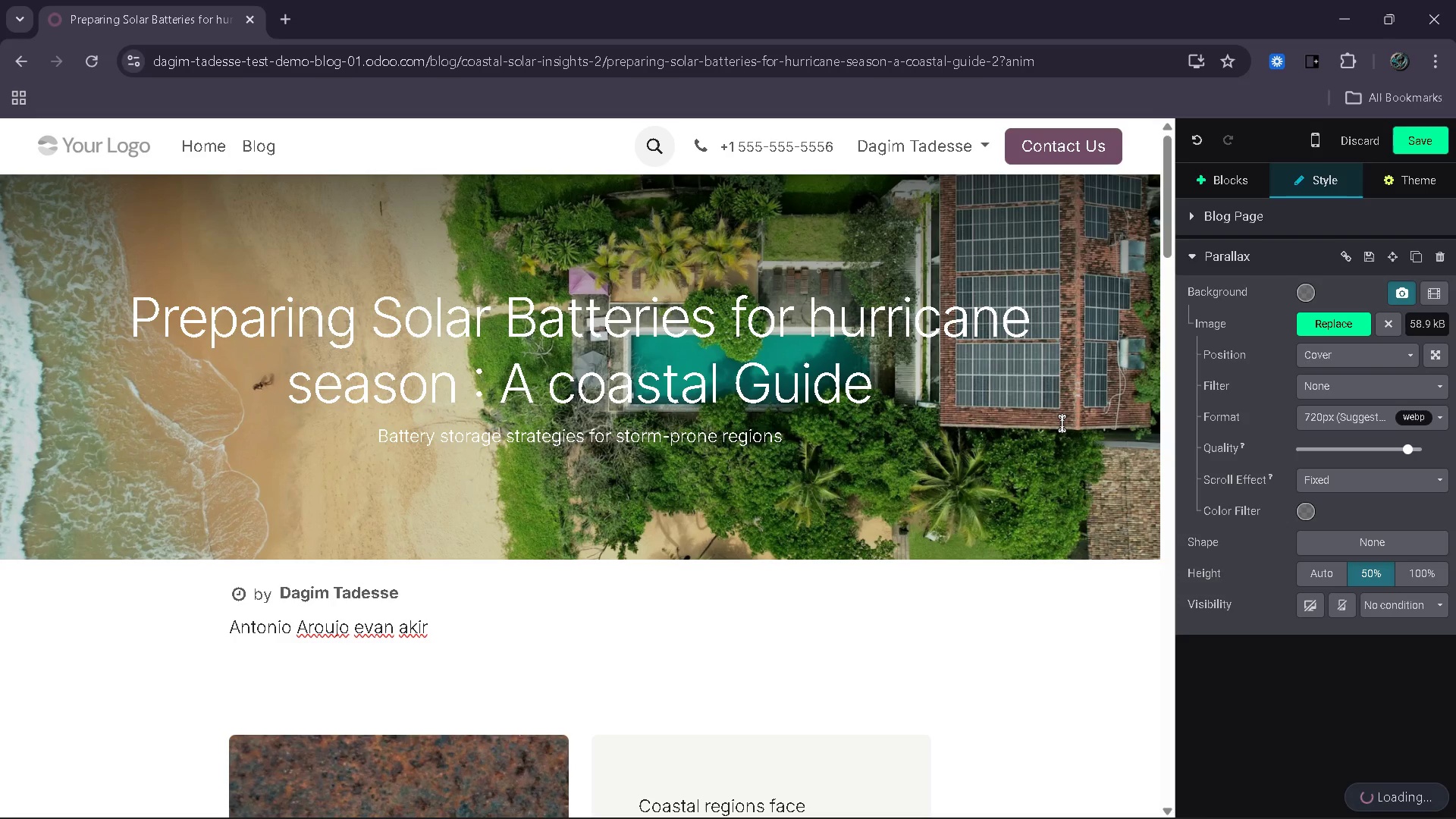 
left_click([1337, 319])
 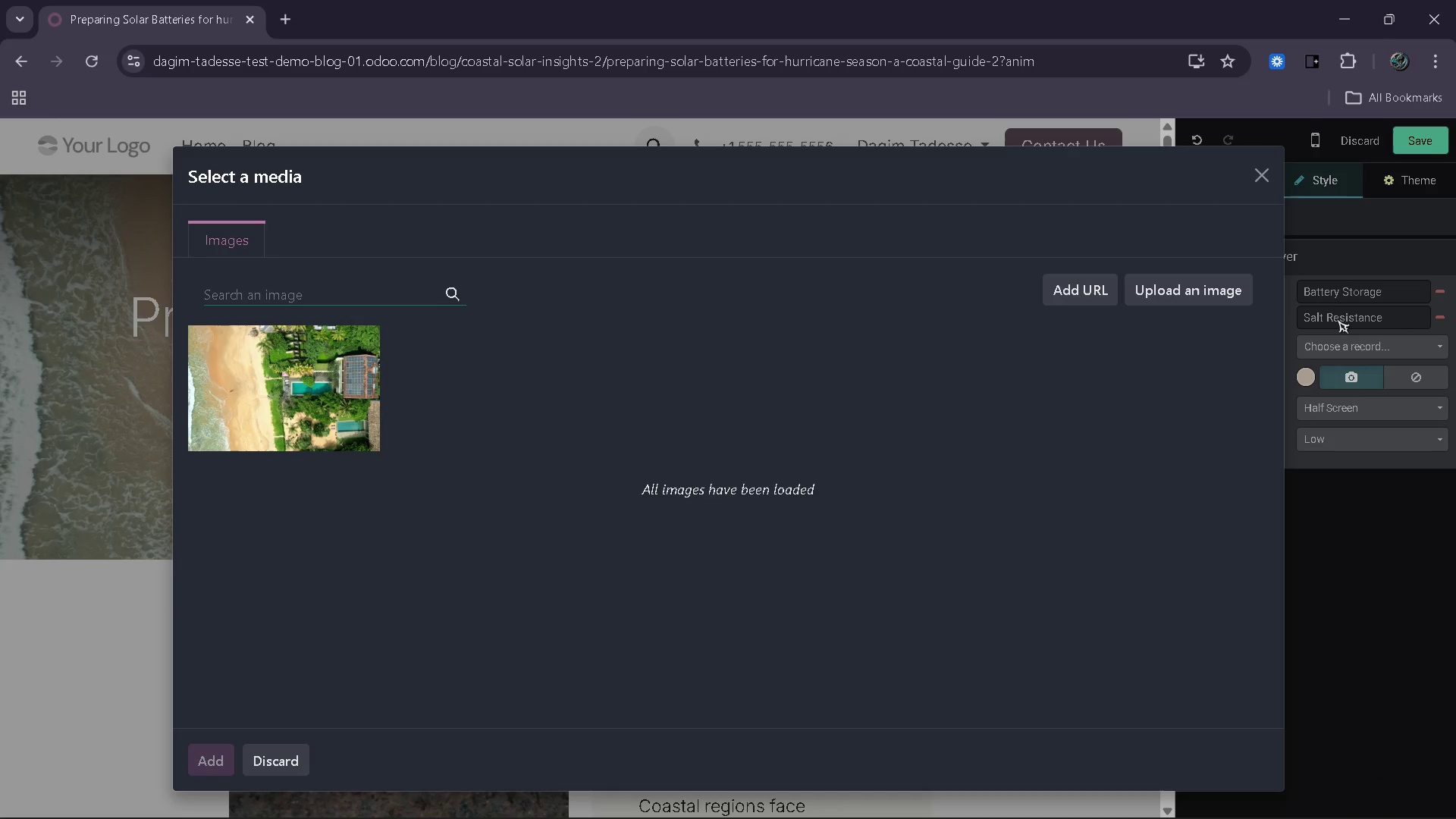 
wait(6.84)
 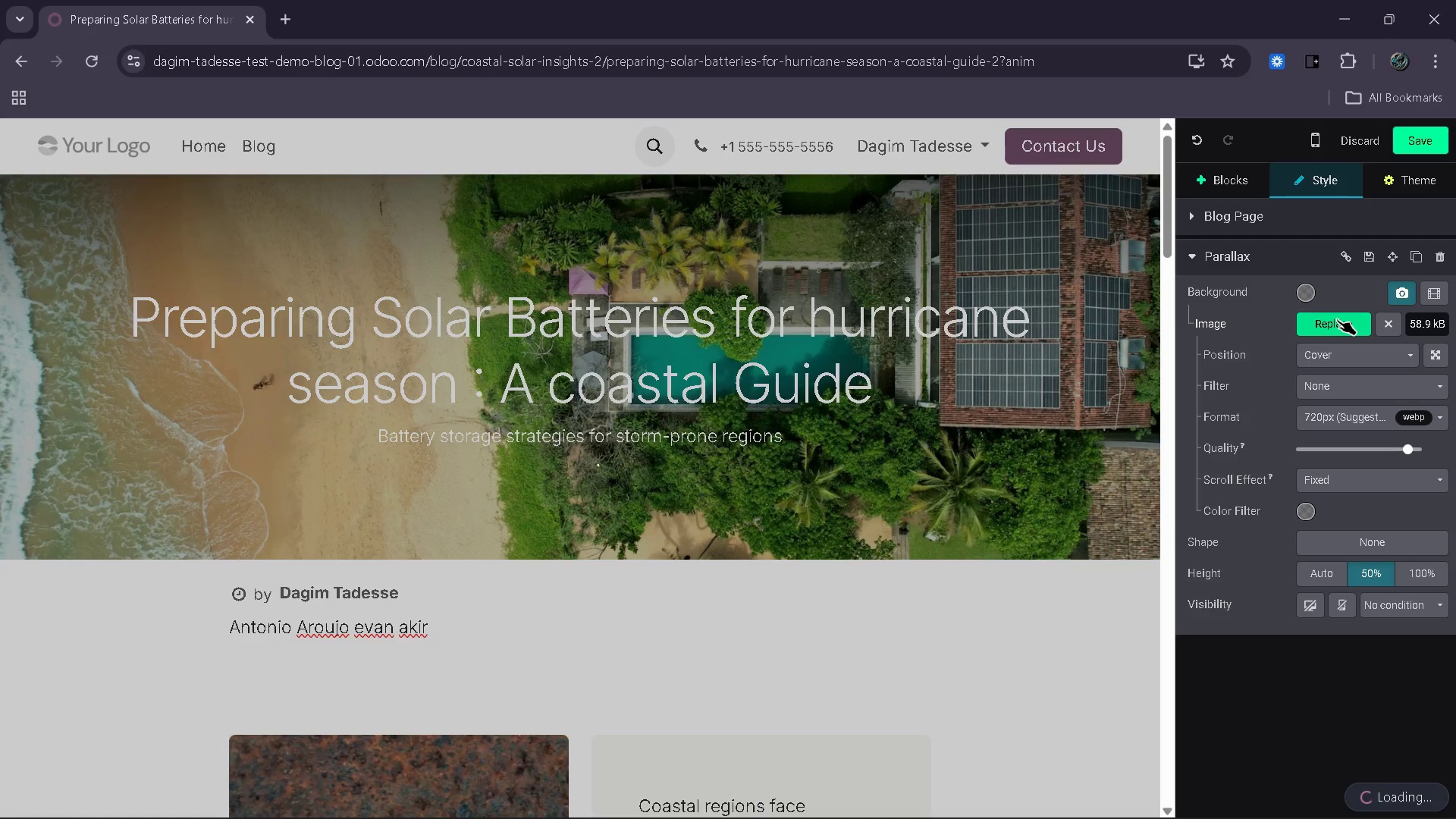 
type(home abtte)
key(Backspace)
key(Backspace)
key(Backspace)
key(Backspace)
key(Backspace)
type(battery backuo)
key(Backspace)
type(p )
 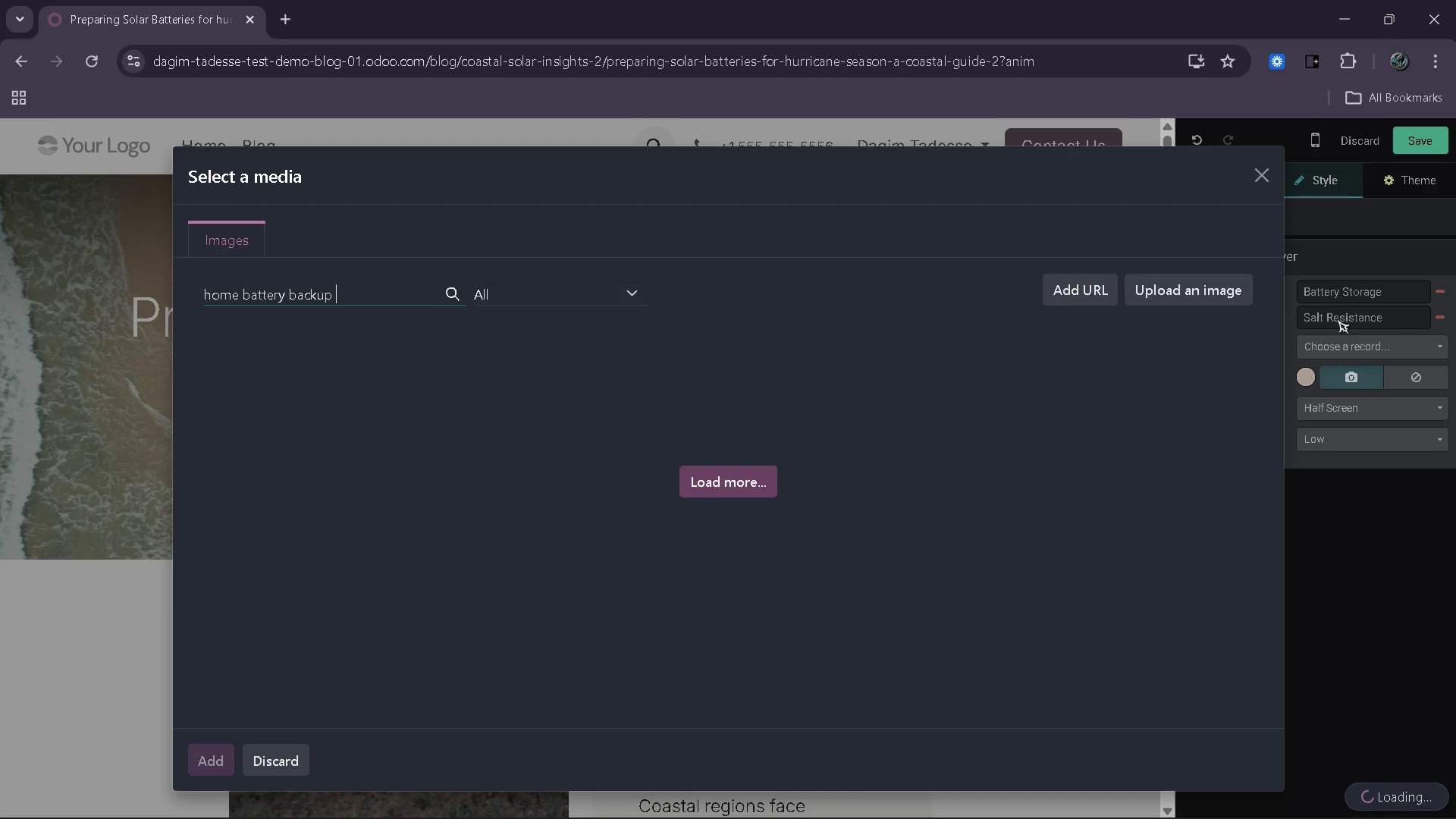 
type(hrr)
key(Backspace)
key(Backspace)
type(urrina)
key(Backspace)
key(Backspace)
type(cane)
 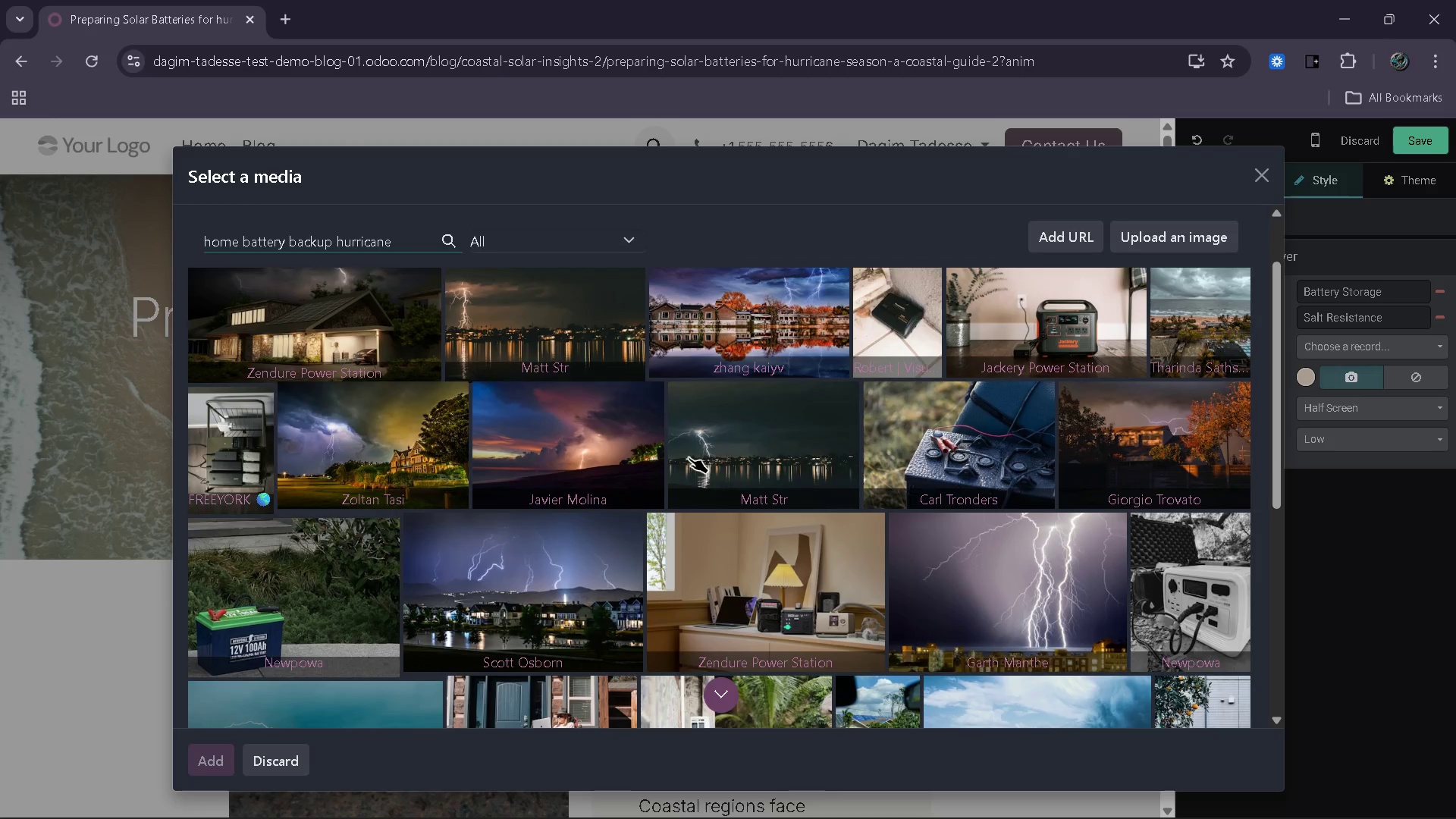 
wait(16.45)
 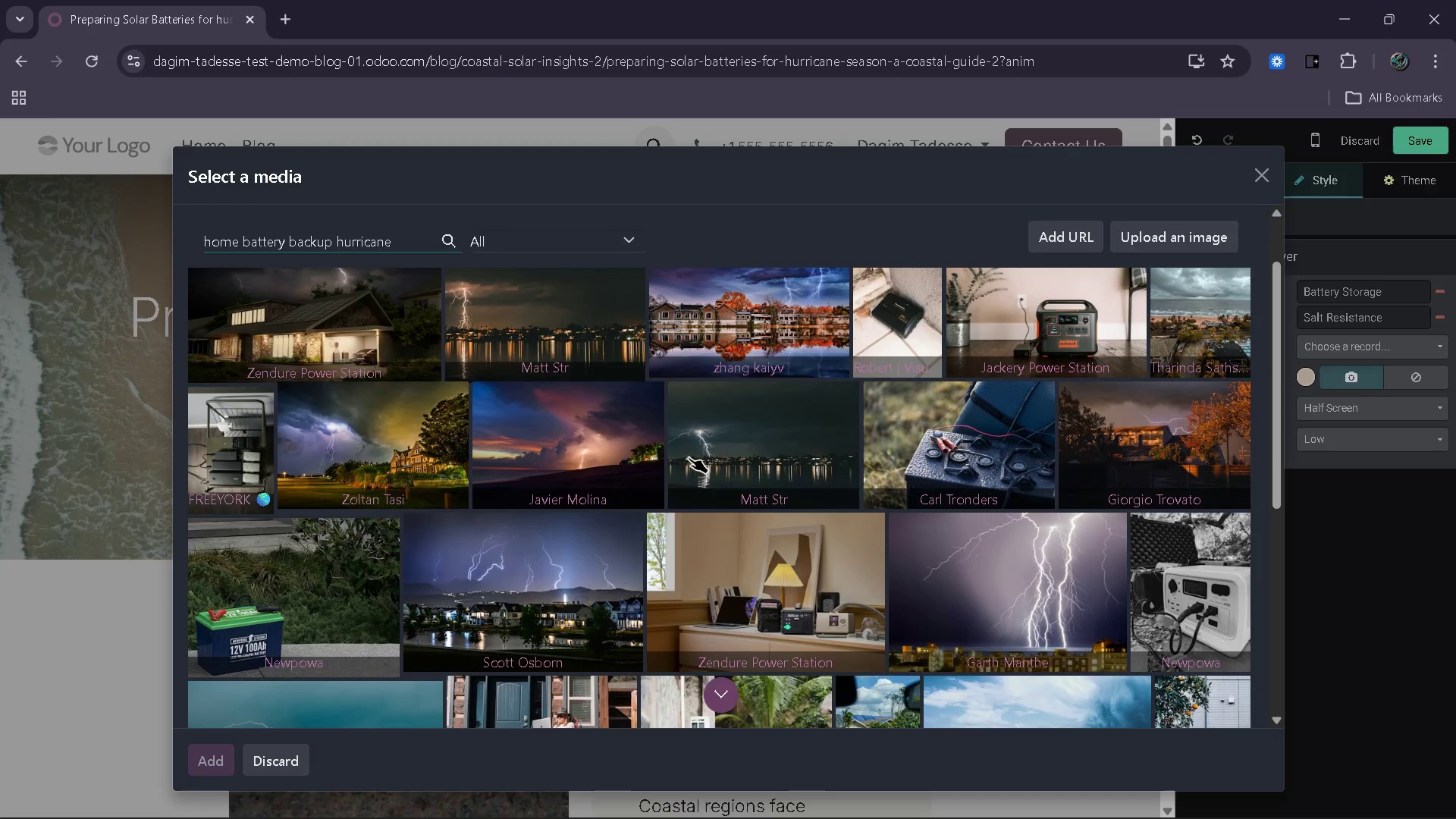 
left_click([348, 391])
 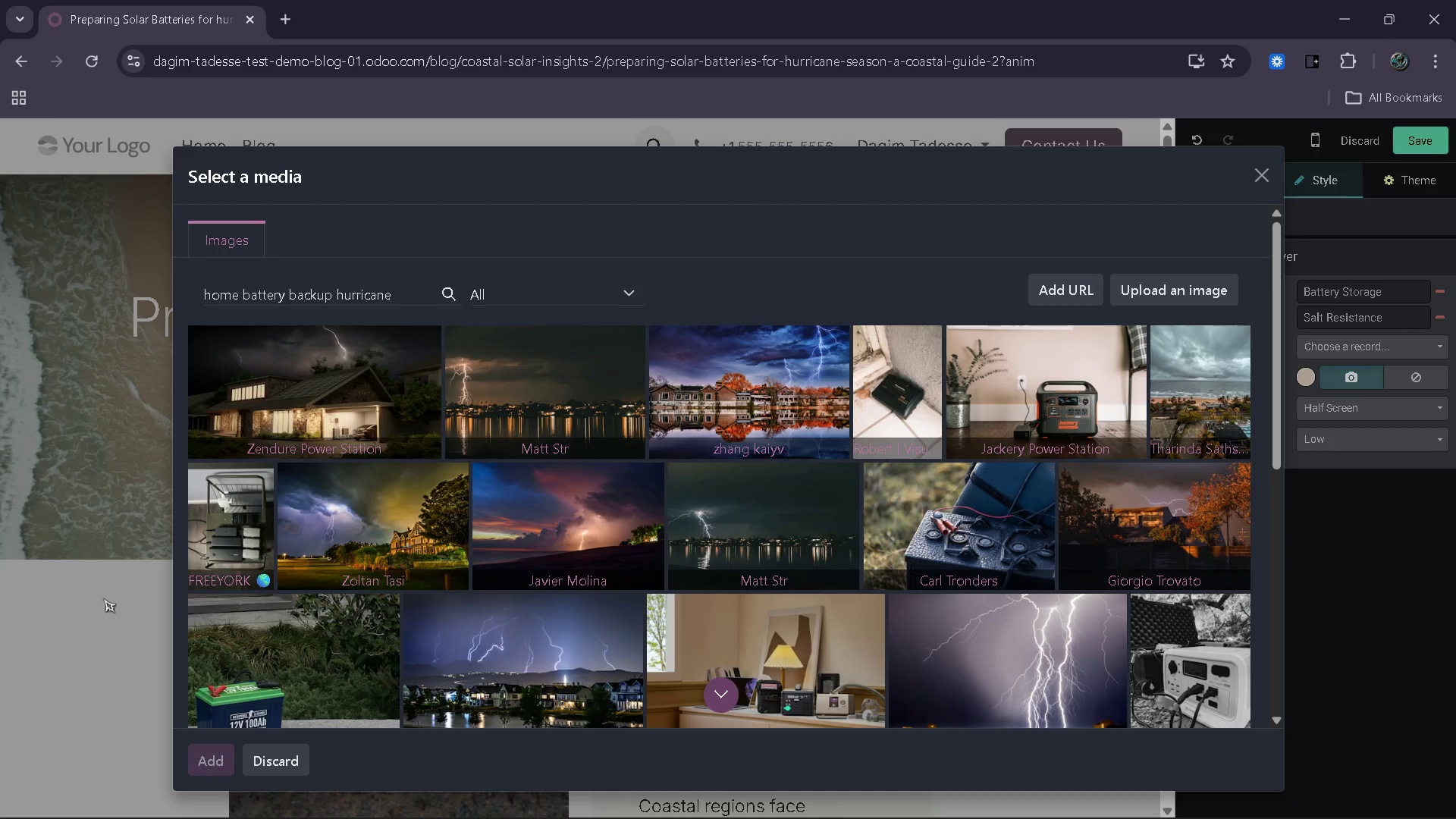 
wait(18.67)
 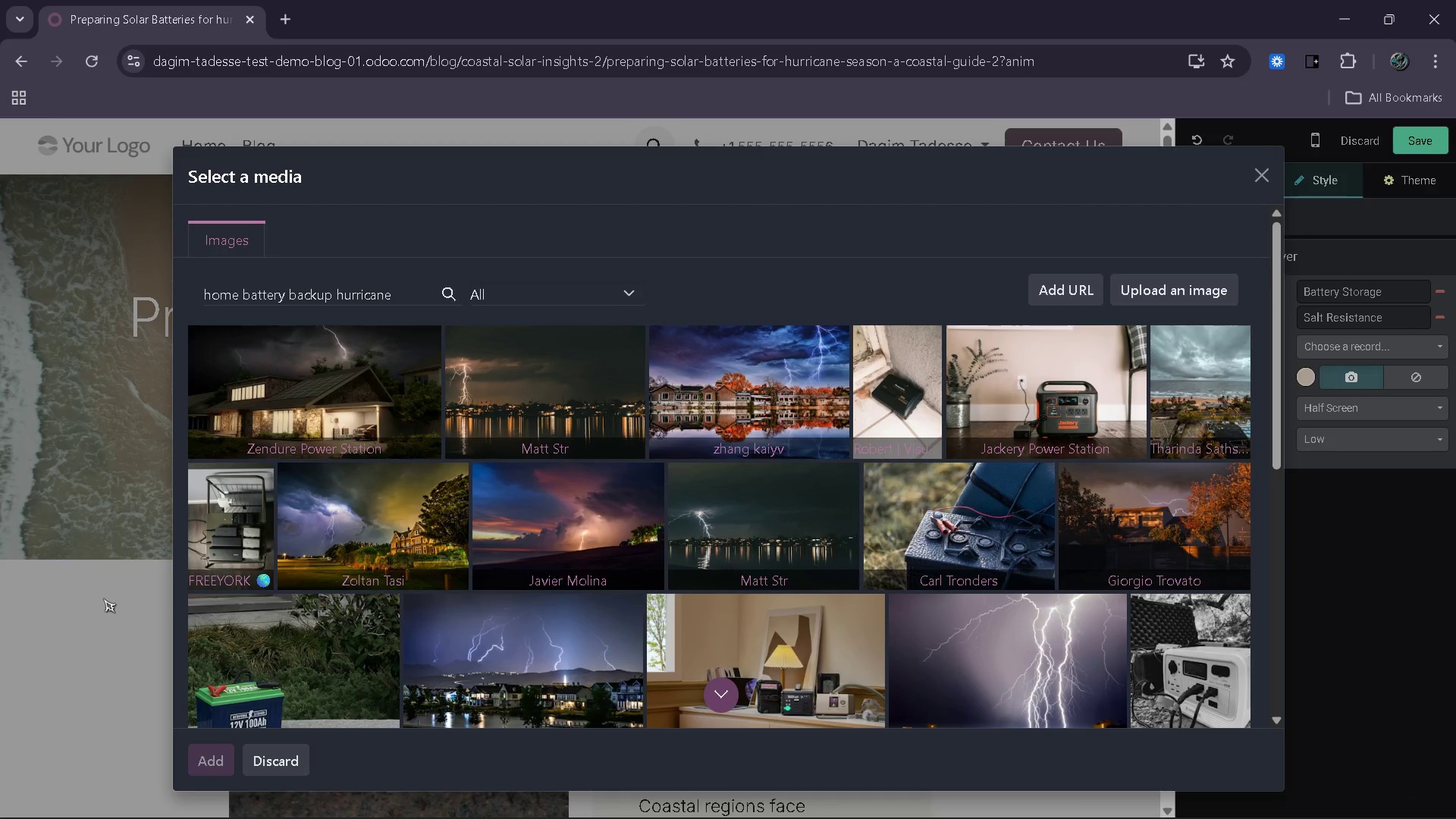 
left_click_drag(start_coordinate=[436, 627], to_coordinate=[230, 623])
 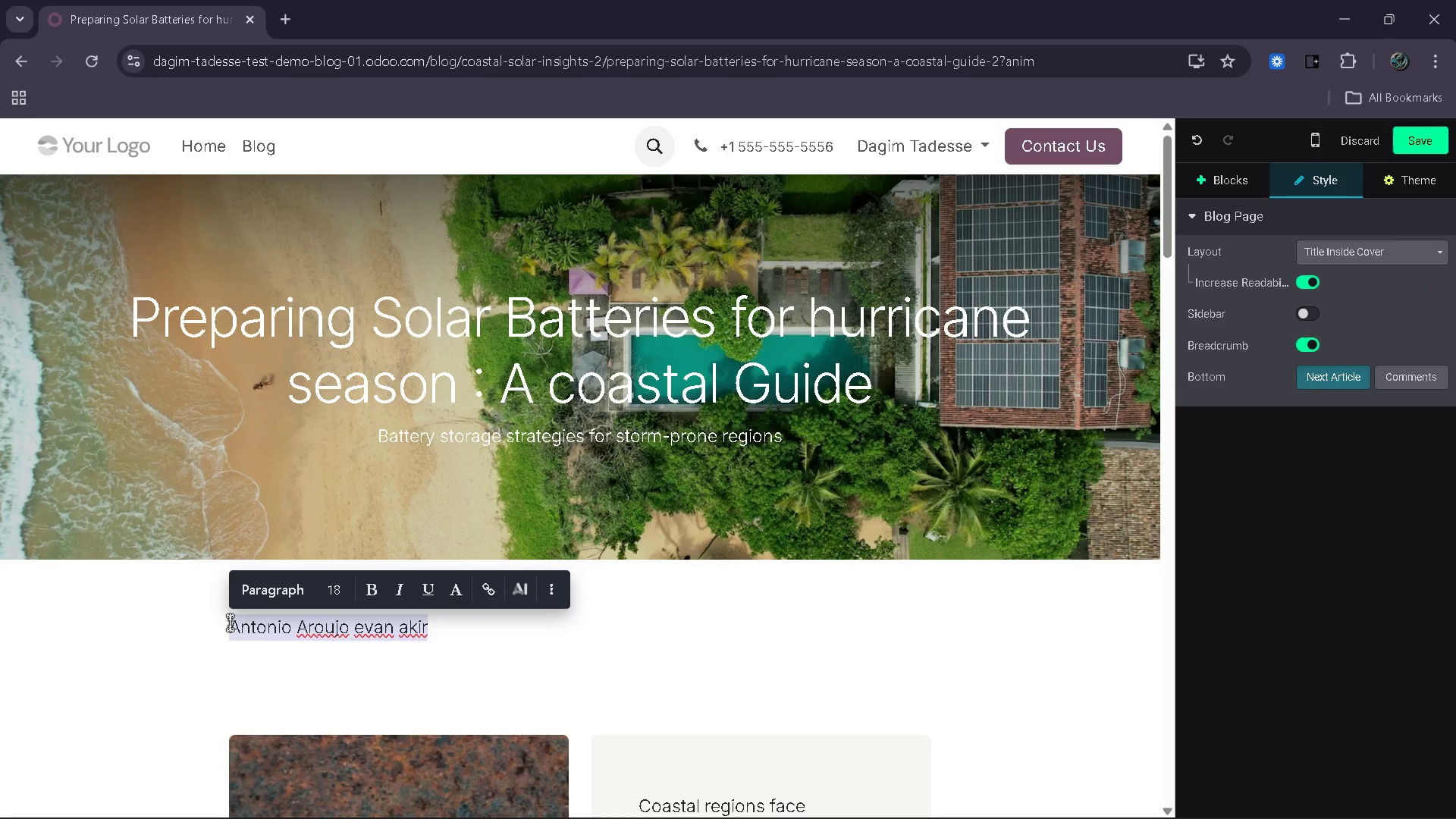 
type(Zendure power station)
 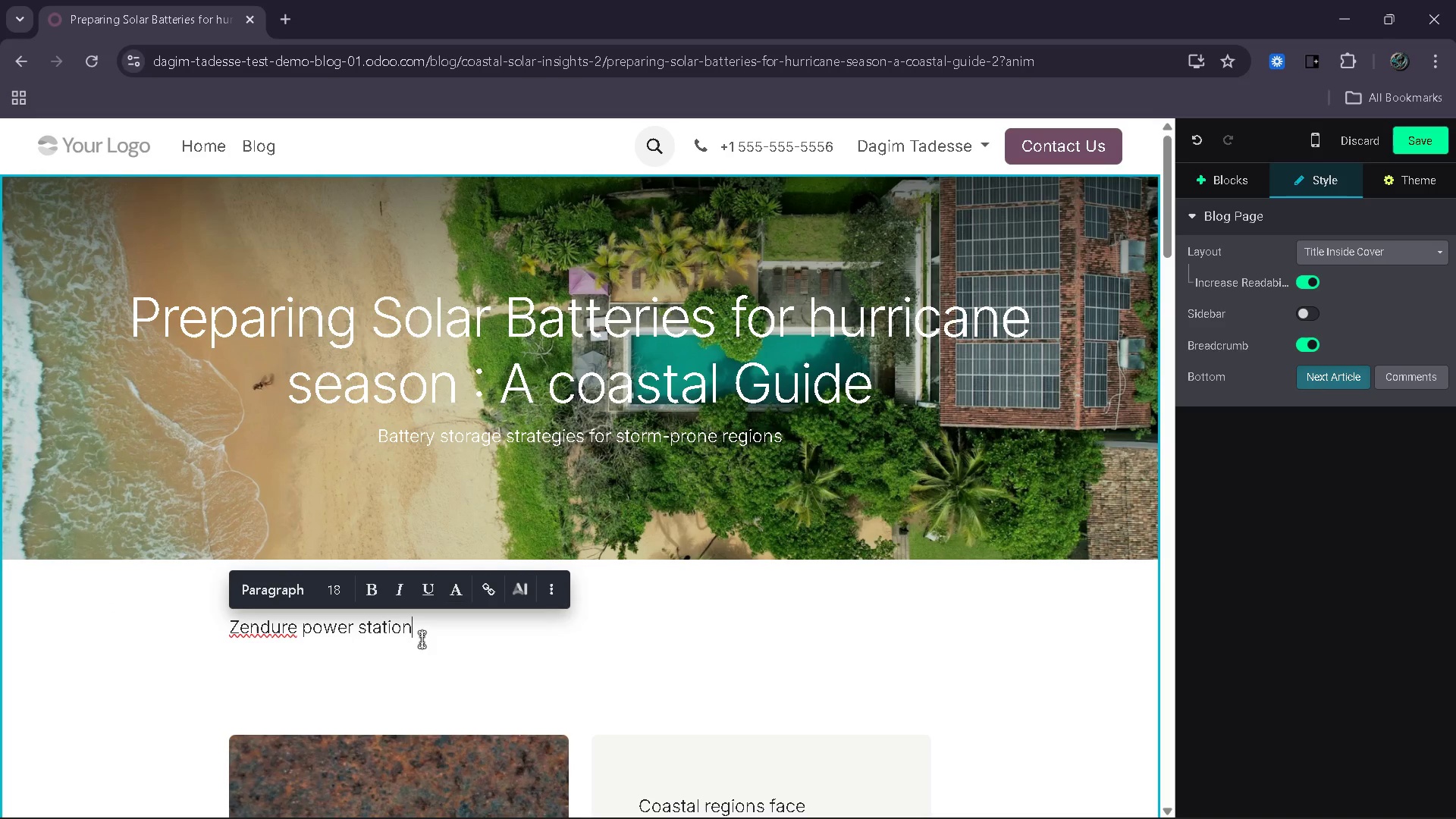 
left_click_drag(start_coordinate=[426, 632], to_coordinate=[233, 644])
 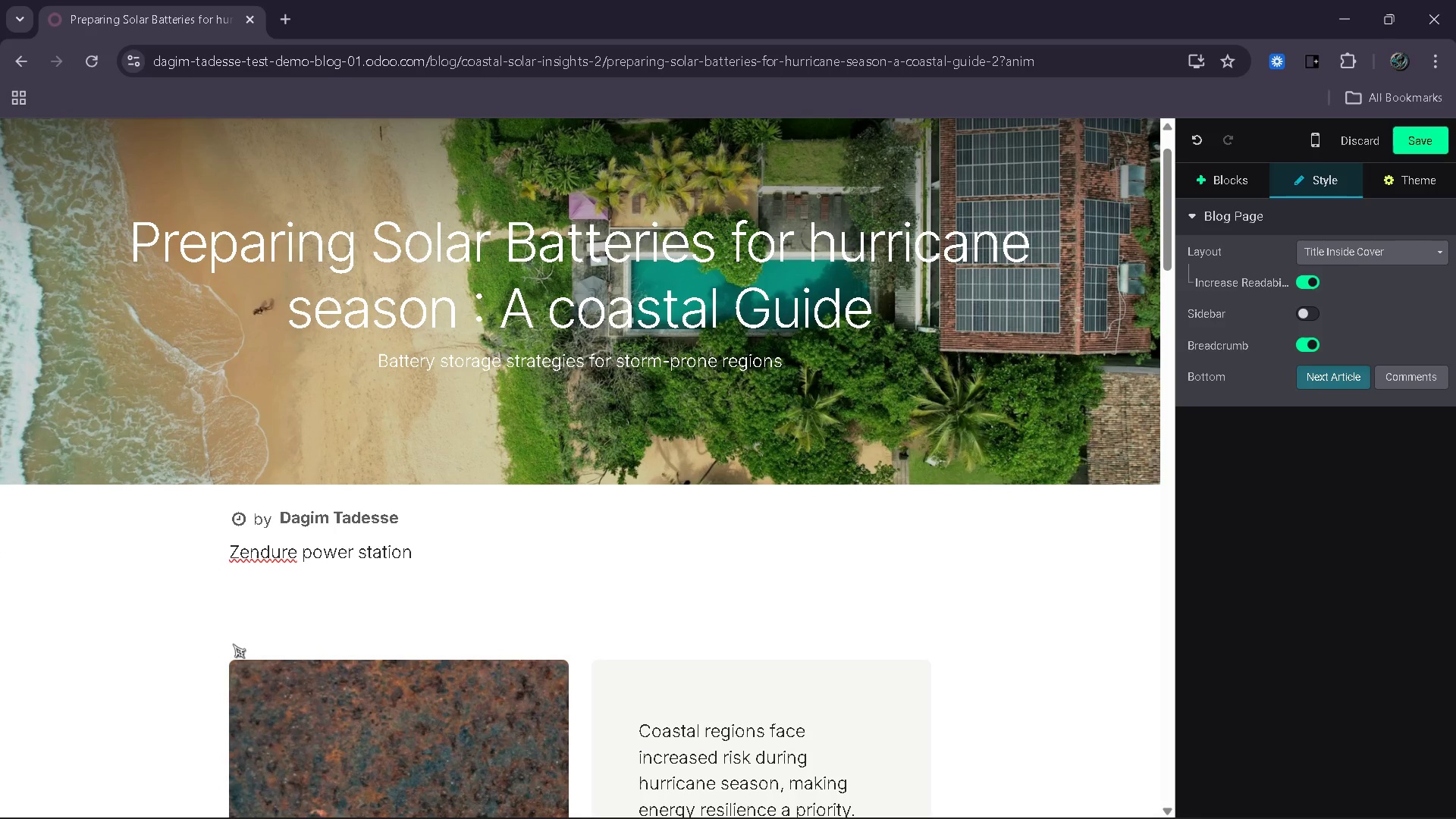 
wait(12.92)
 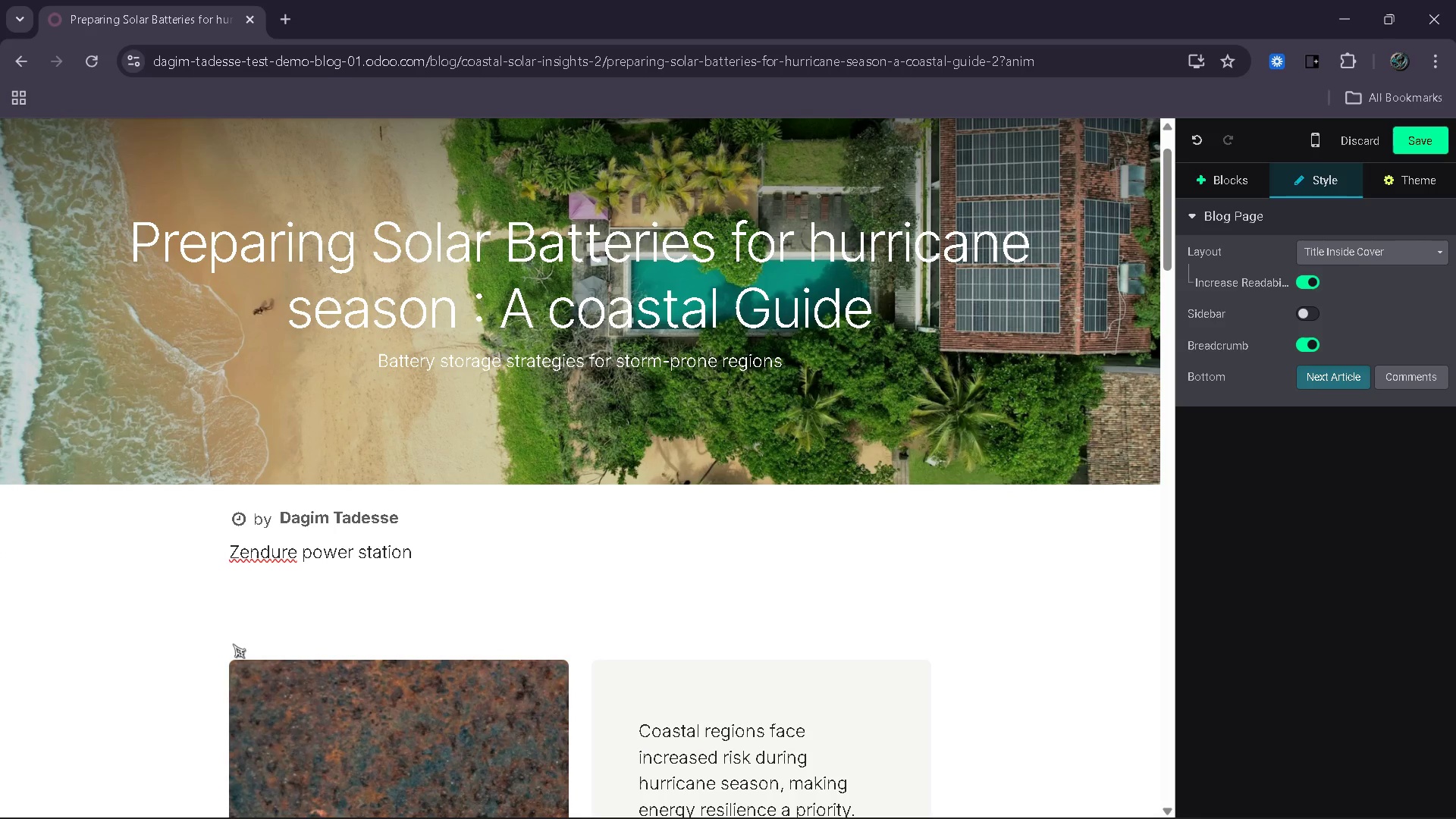 
left_click([949, 401])
 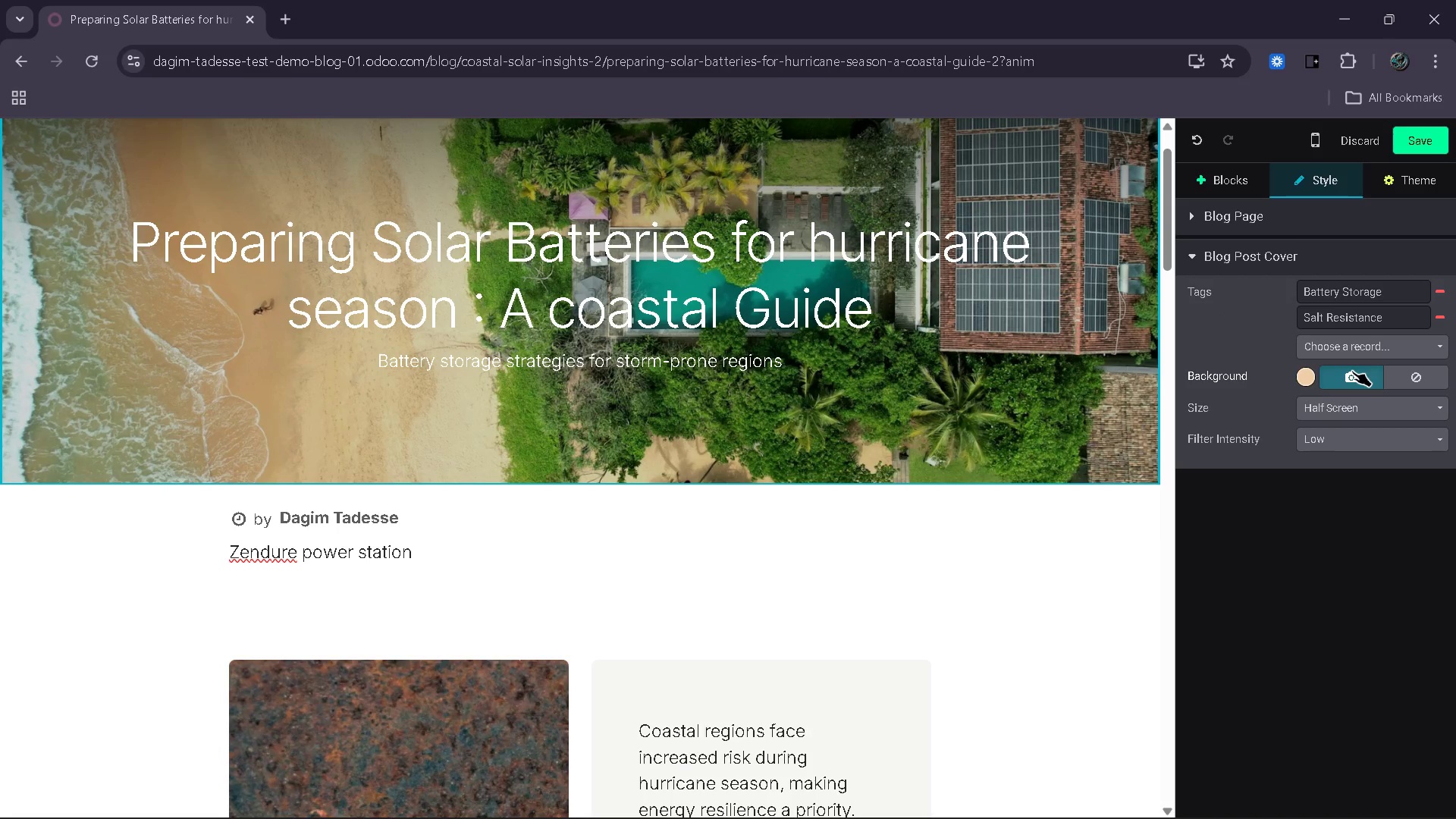 
left_click([1356, 375])
 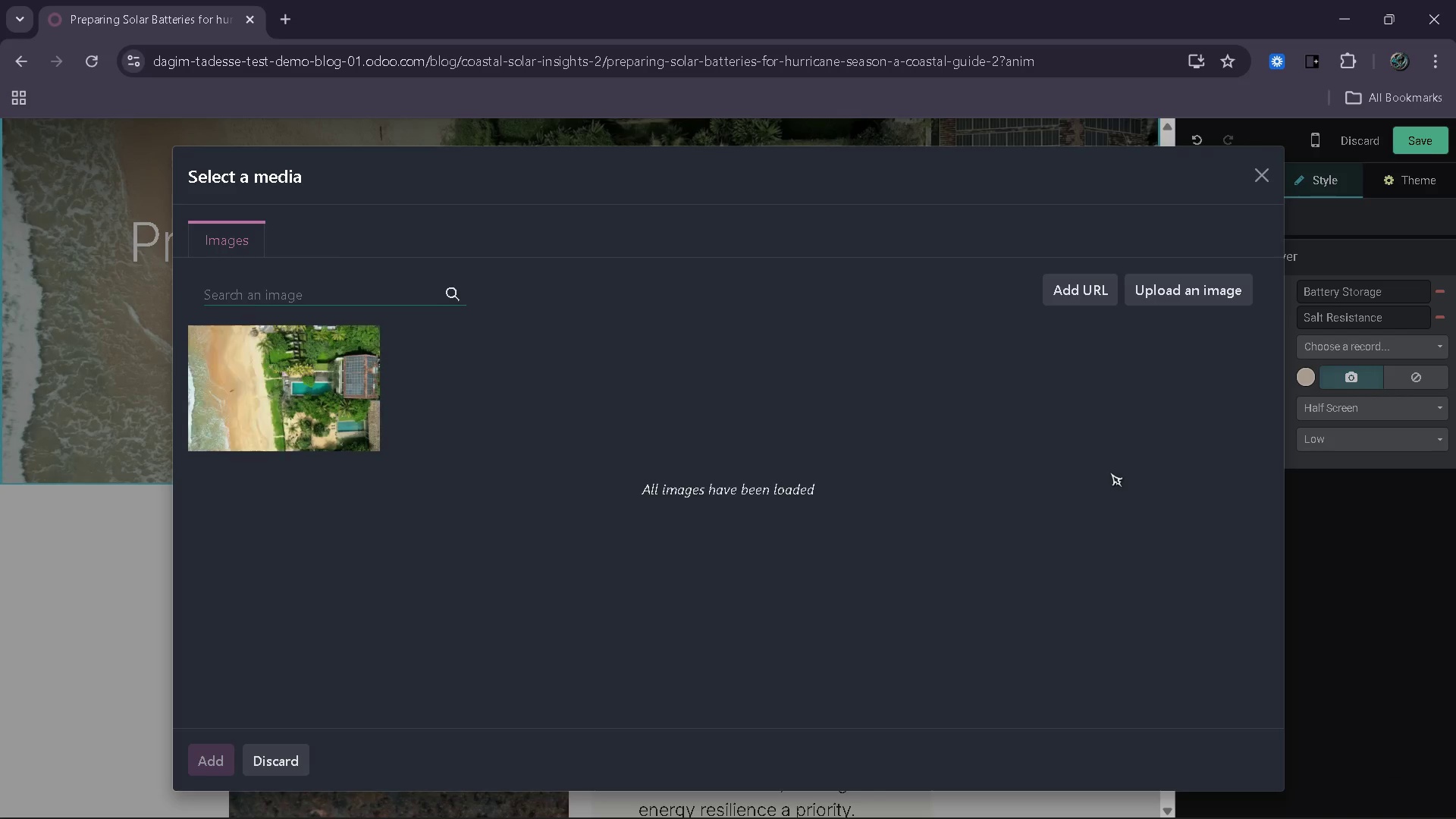 
wait(11.03)
 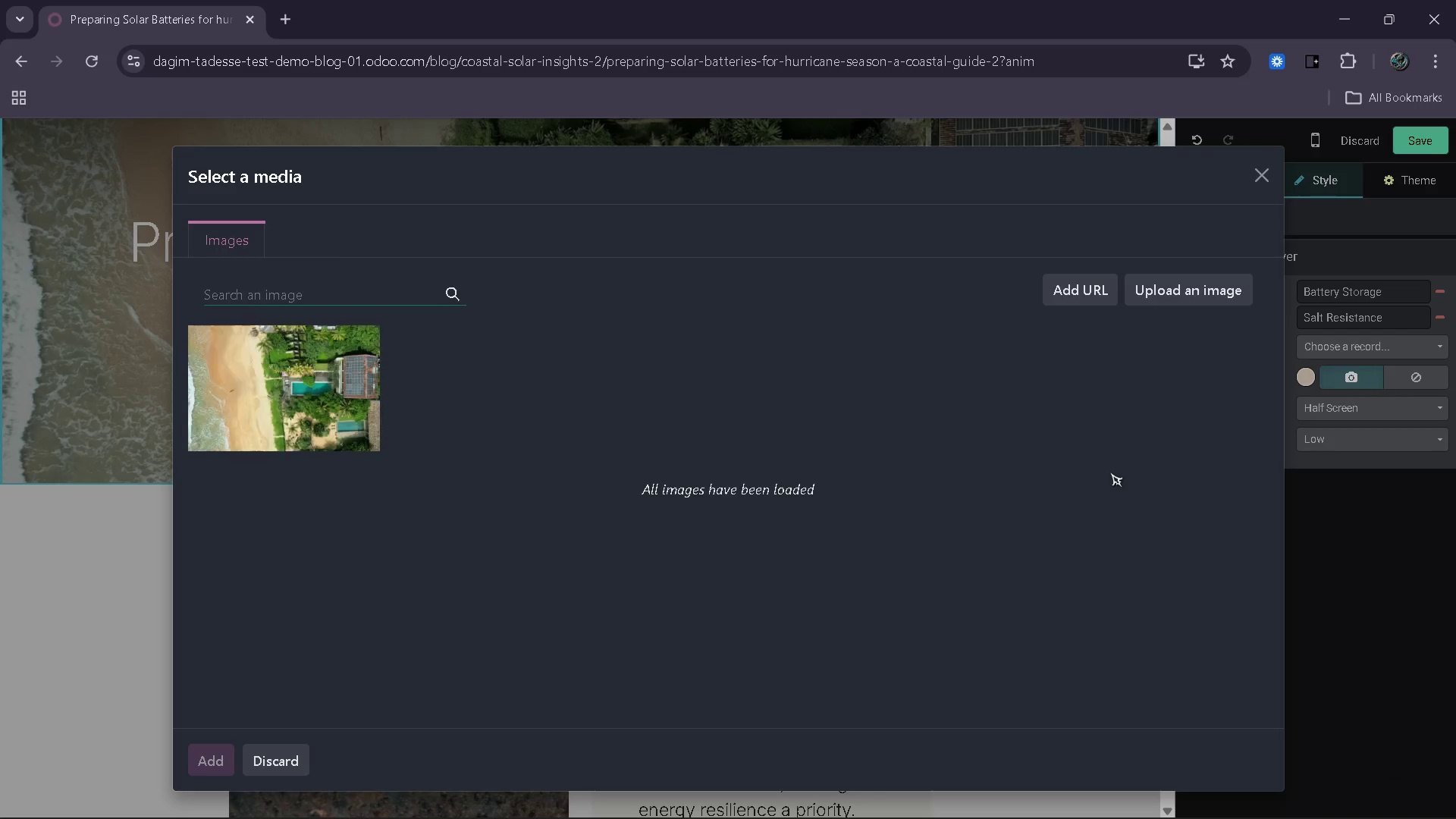 
left_click([1262, 180])
 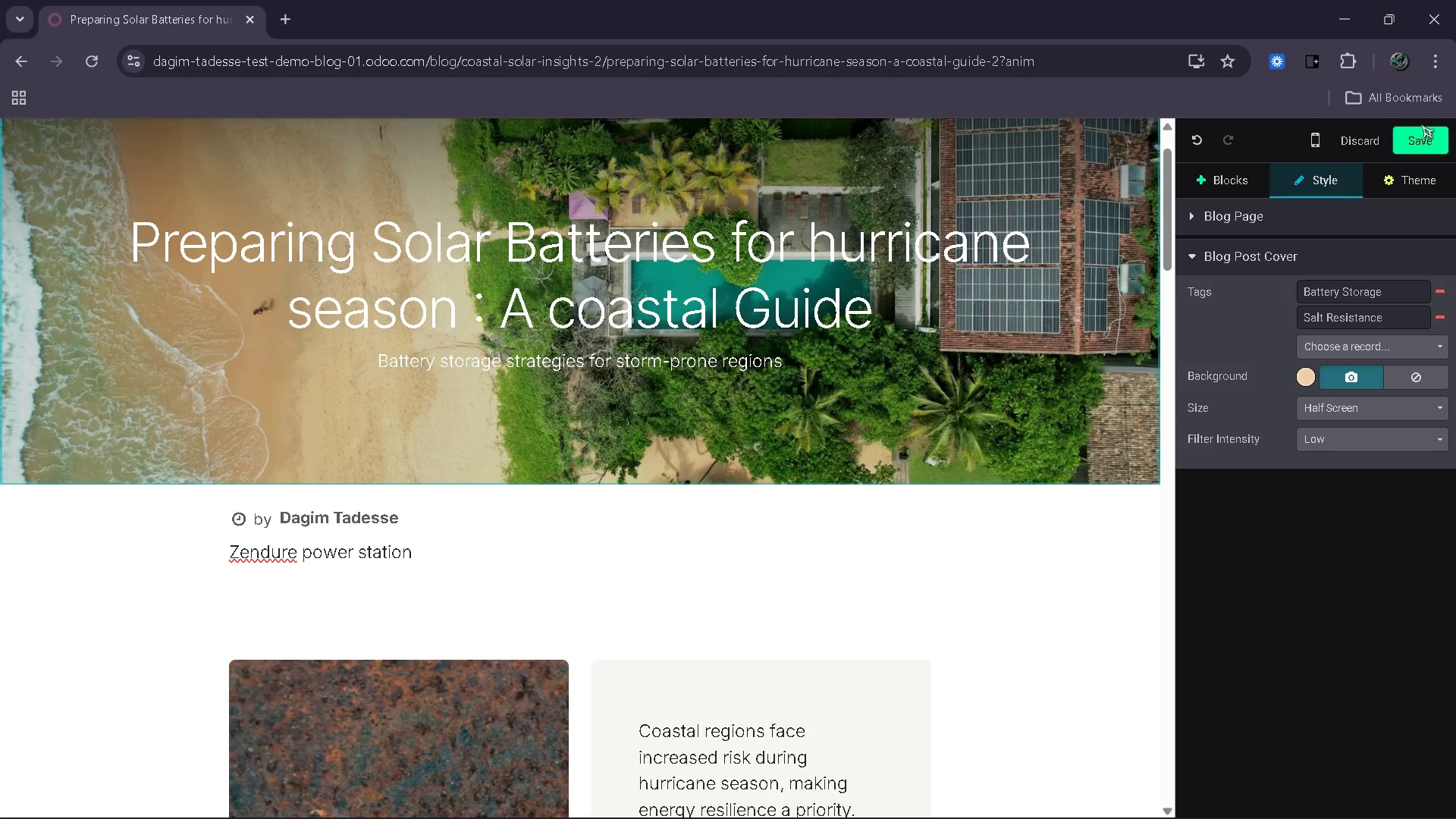 
wait(5.55)
 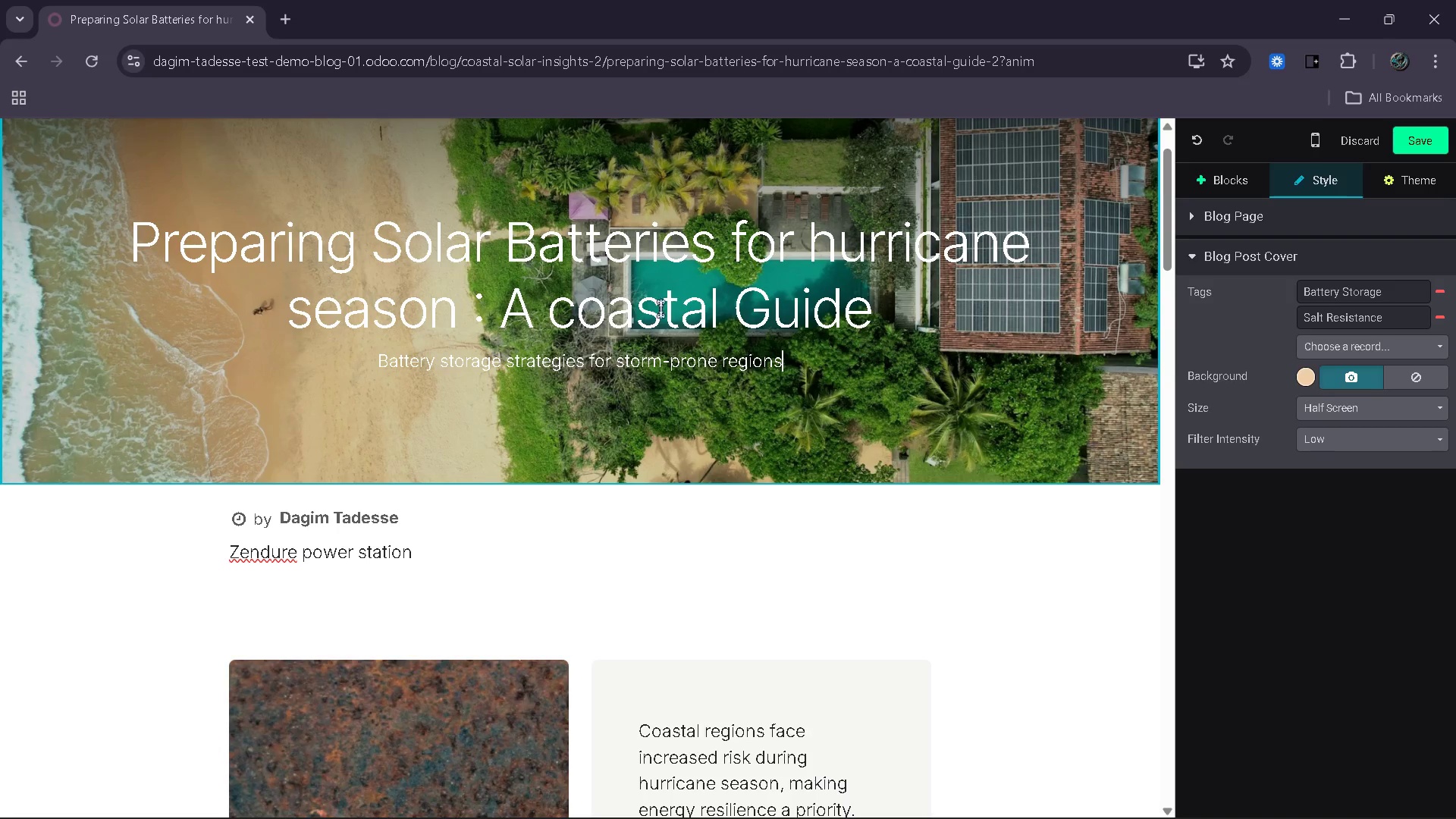 
left_click([1418, 146])
 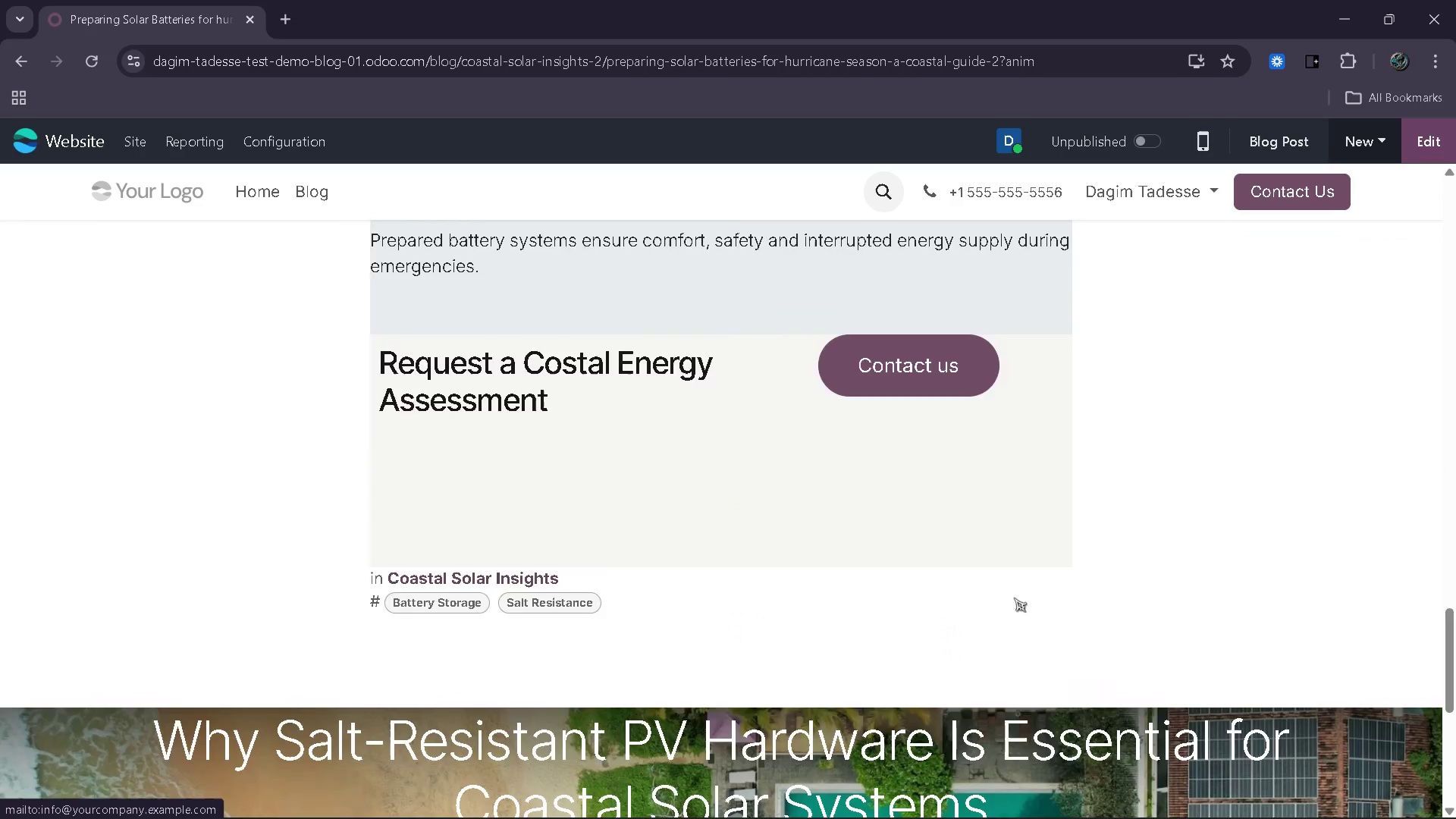 
wait(46.92)
 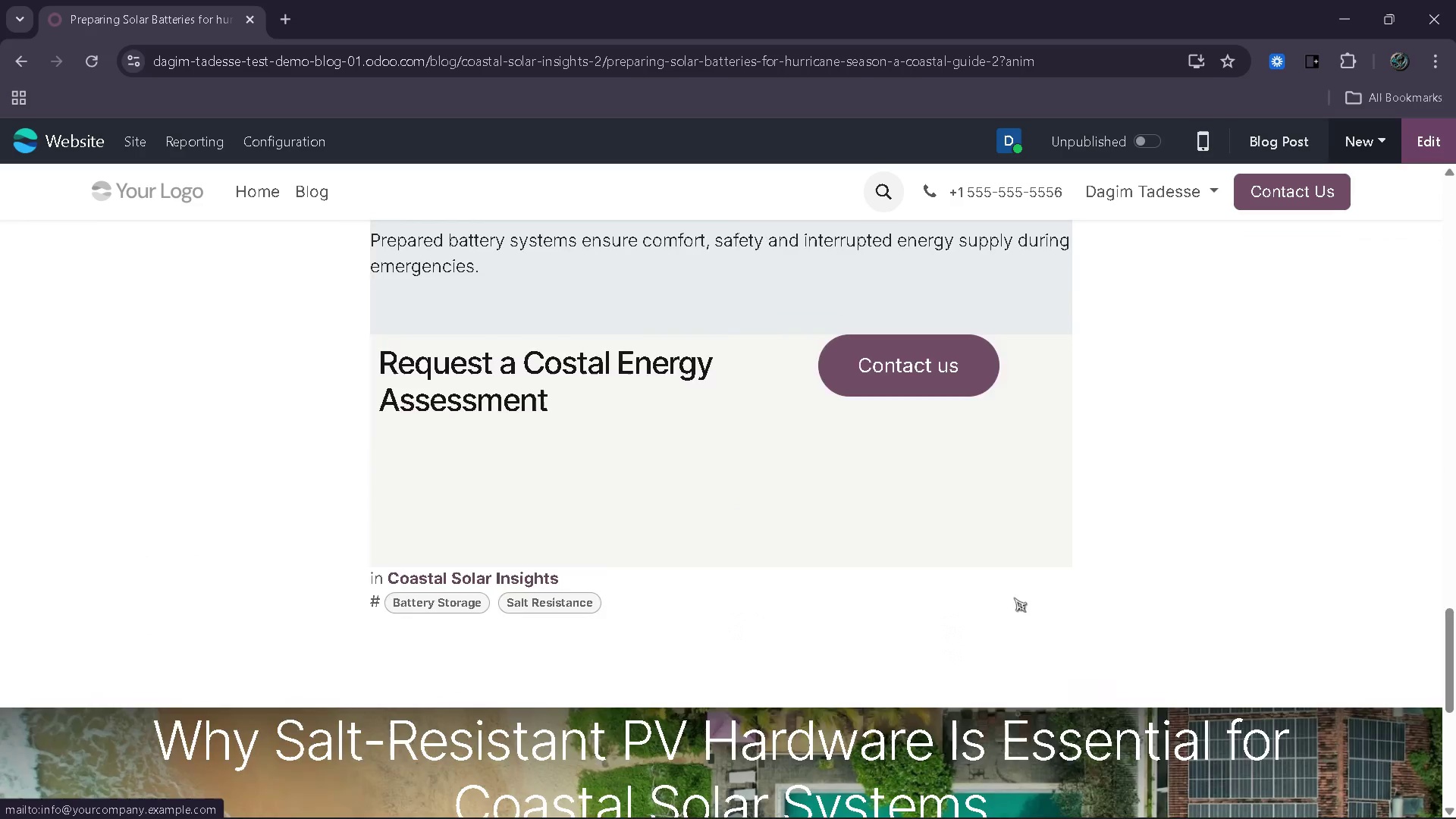 
left_click([899, 537])
 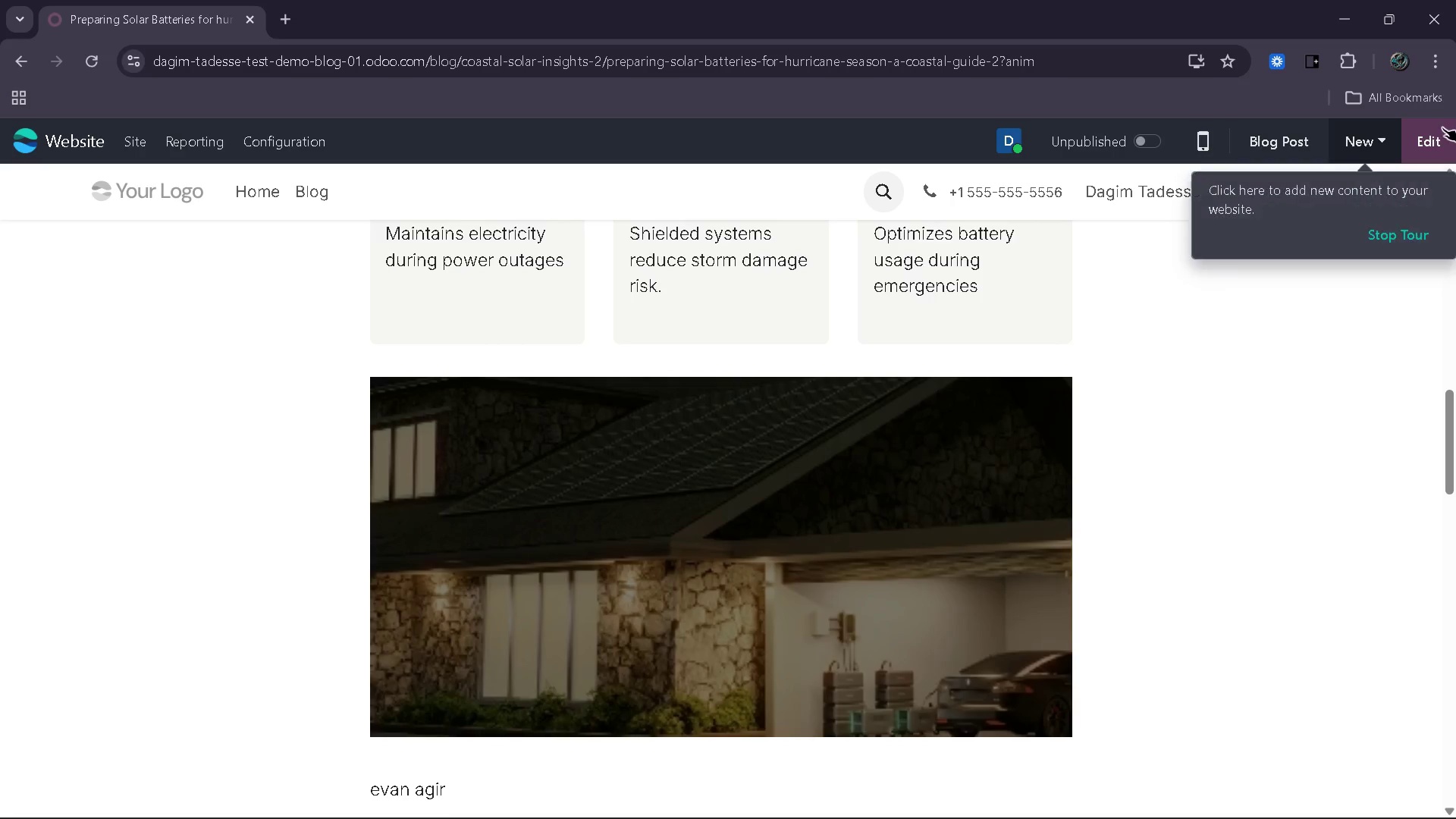 
left_click([1442, 127])
 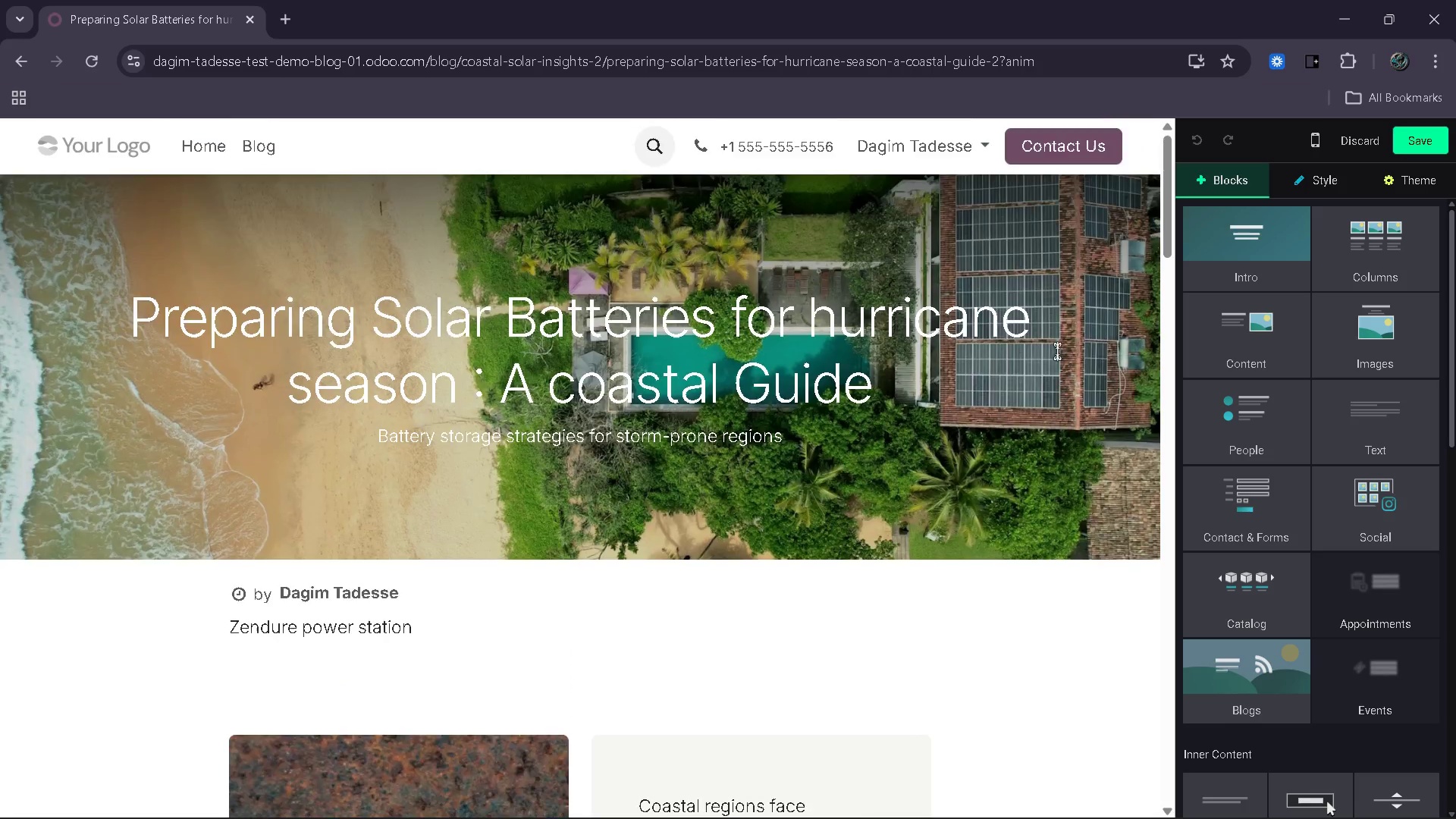 
left_click([947, 466])
 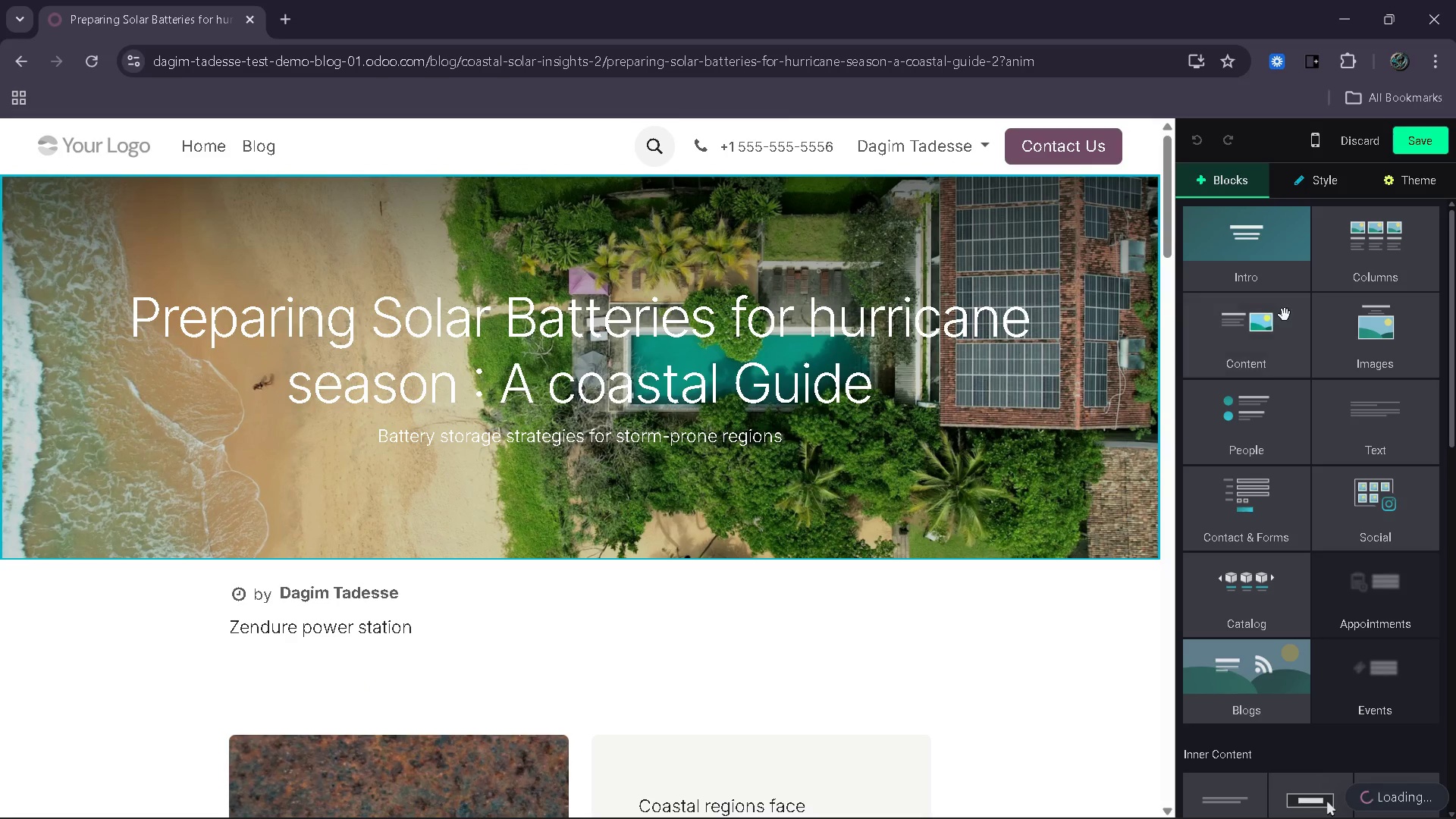 
left_click([1350, 182])
 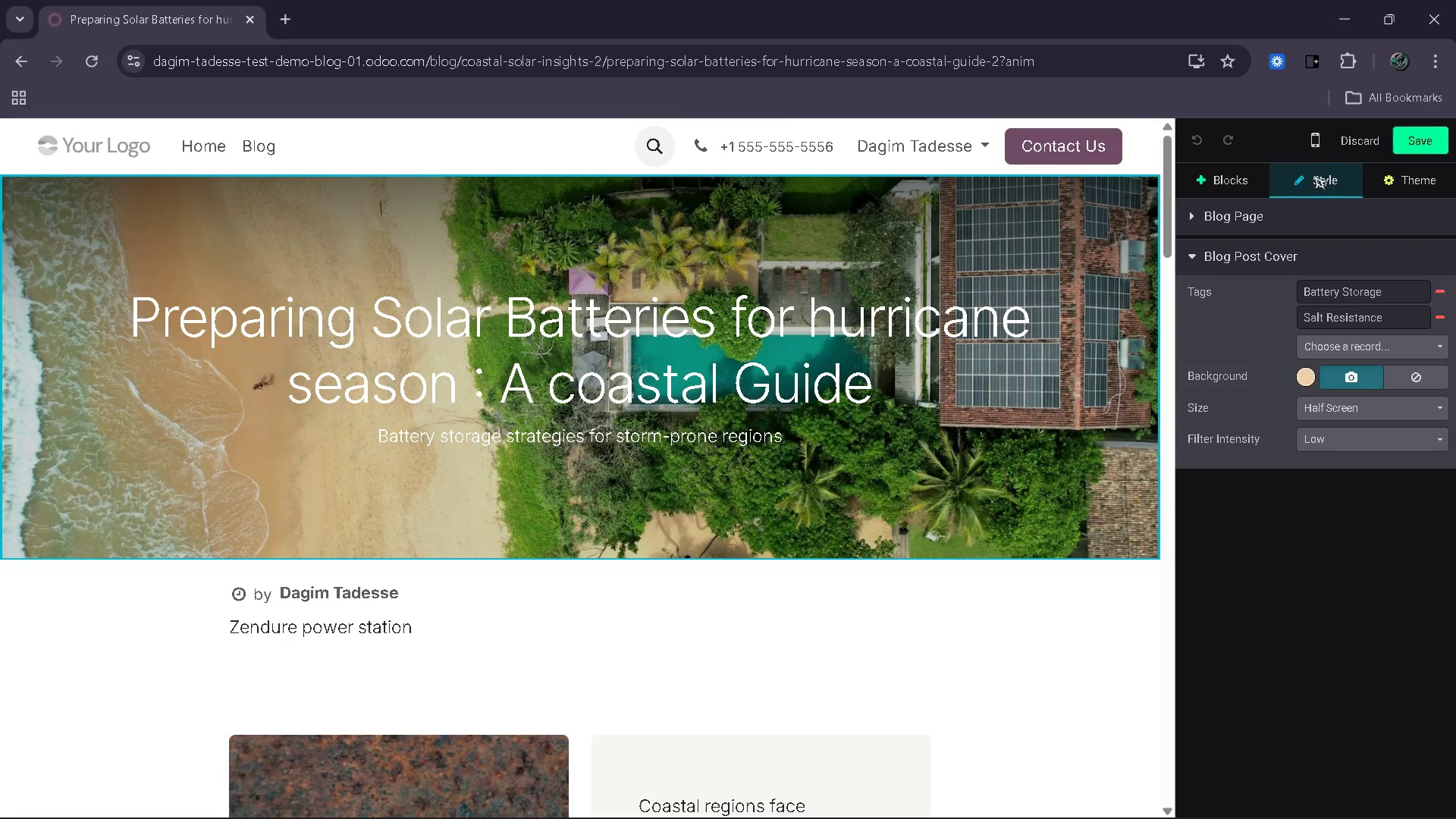 
mouse_move([1386, 377])
 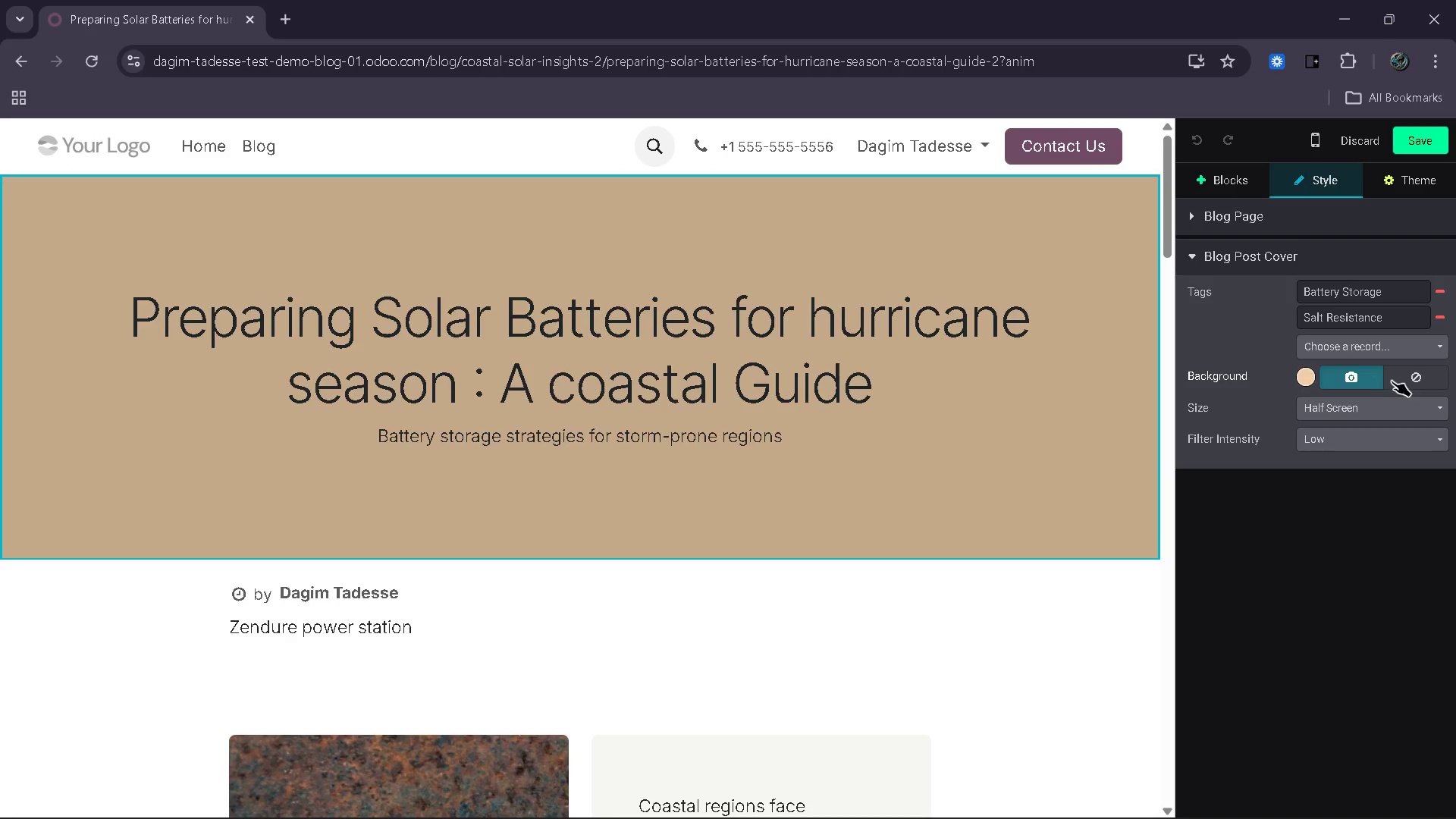 
left_click([1359, 381])
 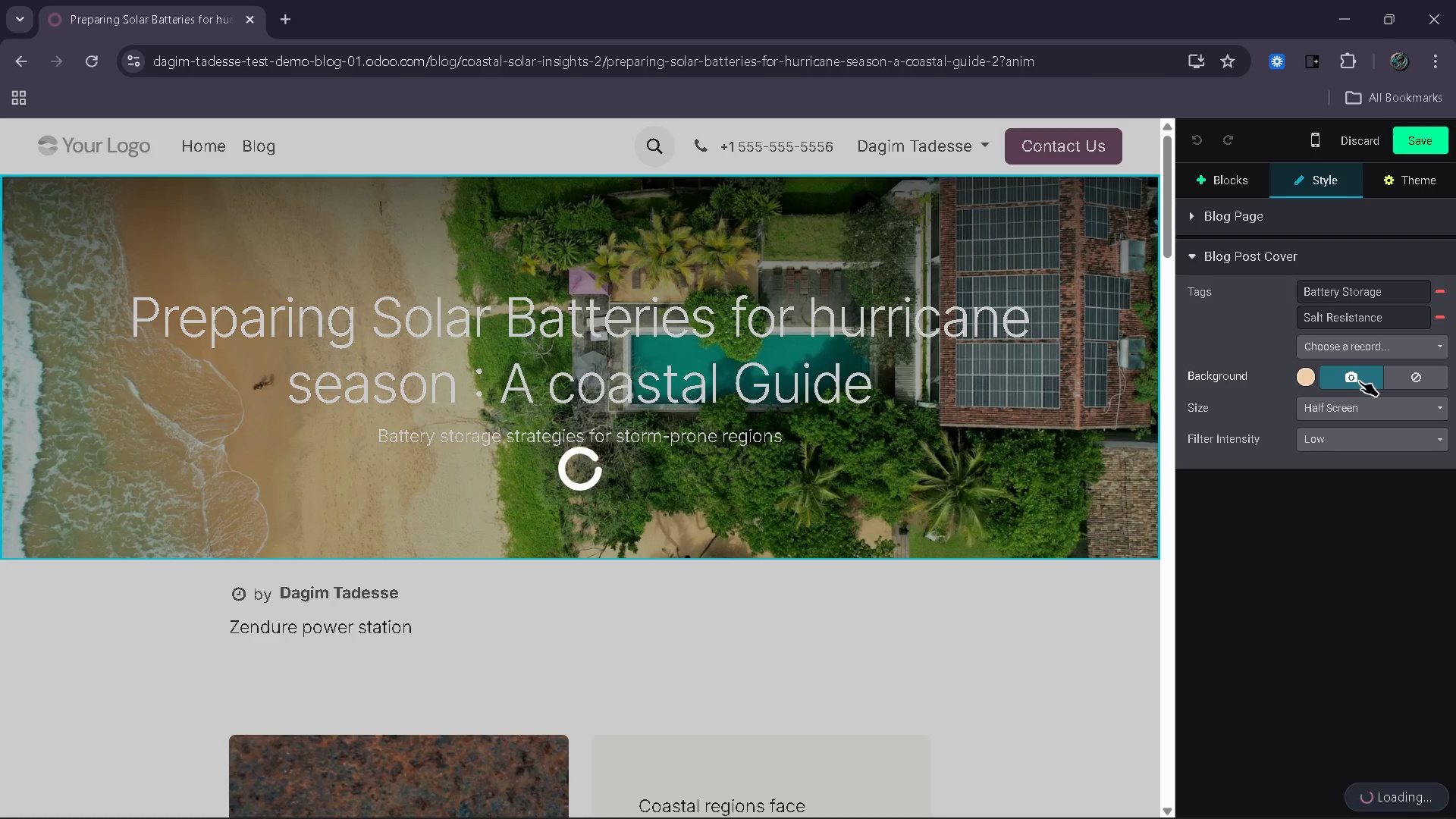 
wait(8.89)
 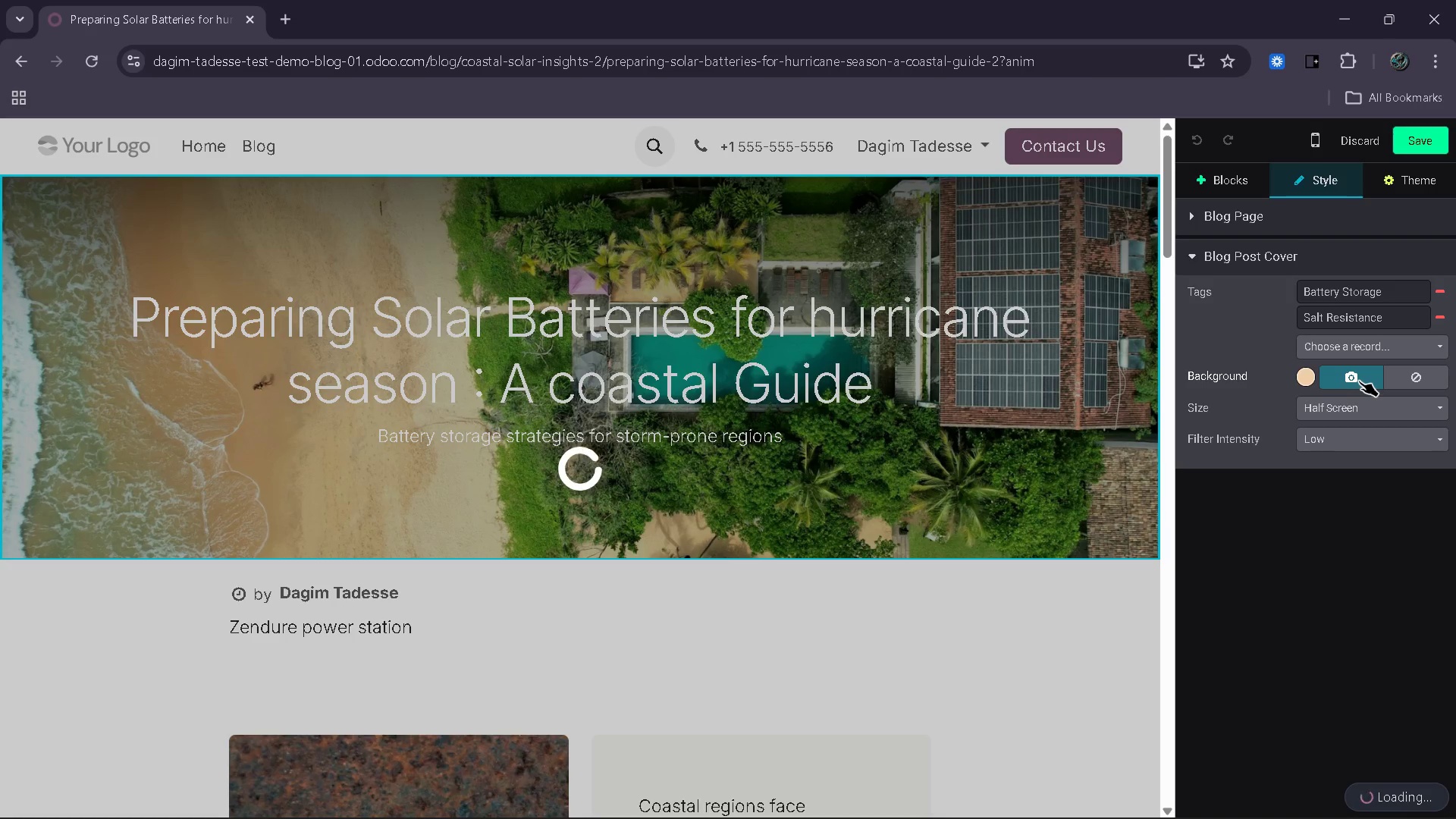 
left_click([346, 419])
 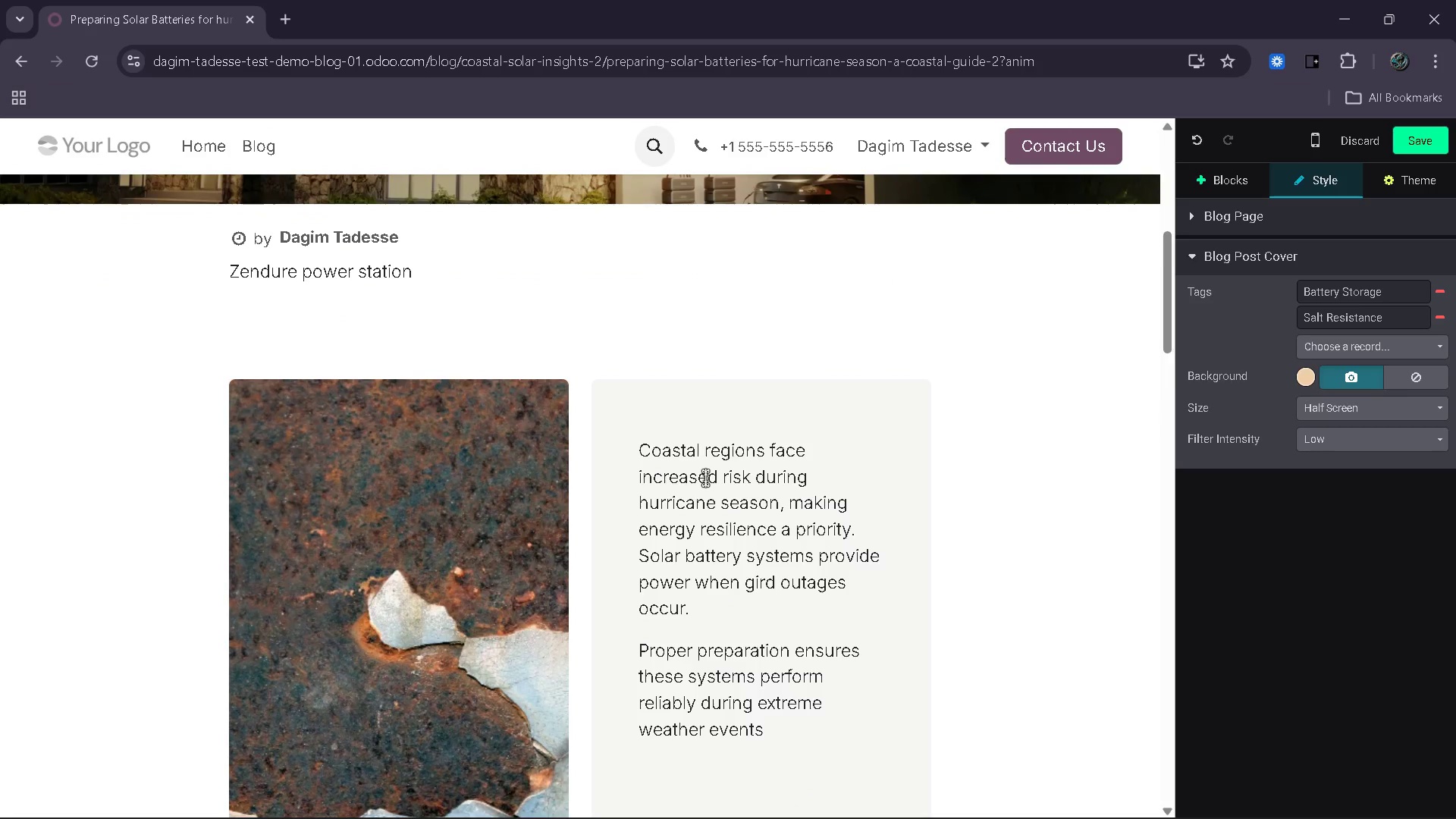 
wait(20.34)
 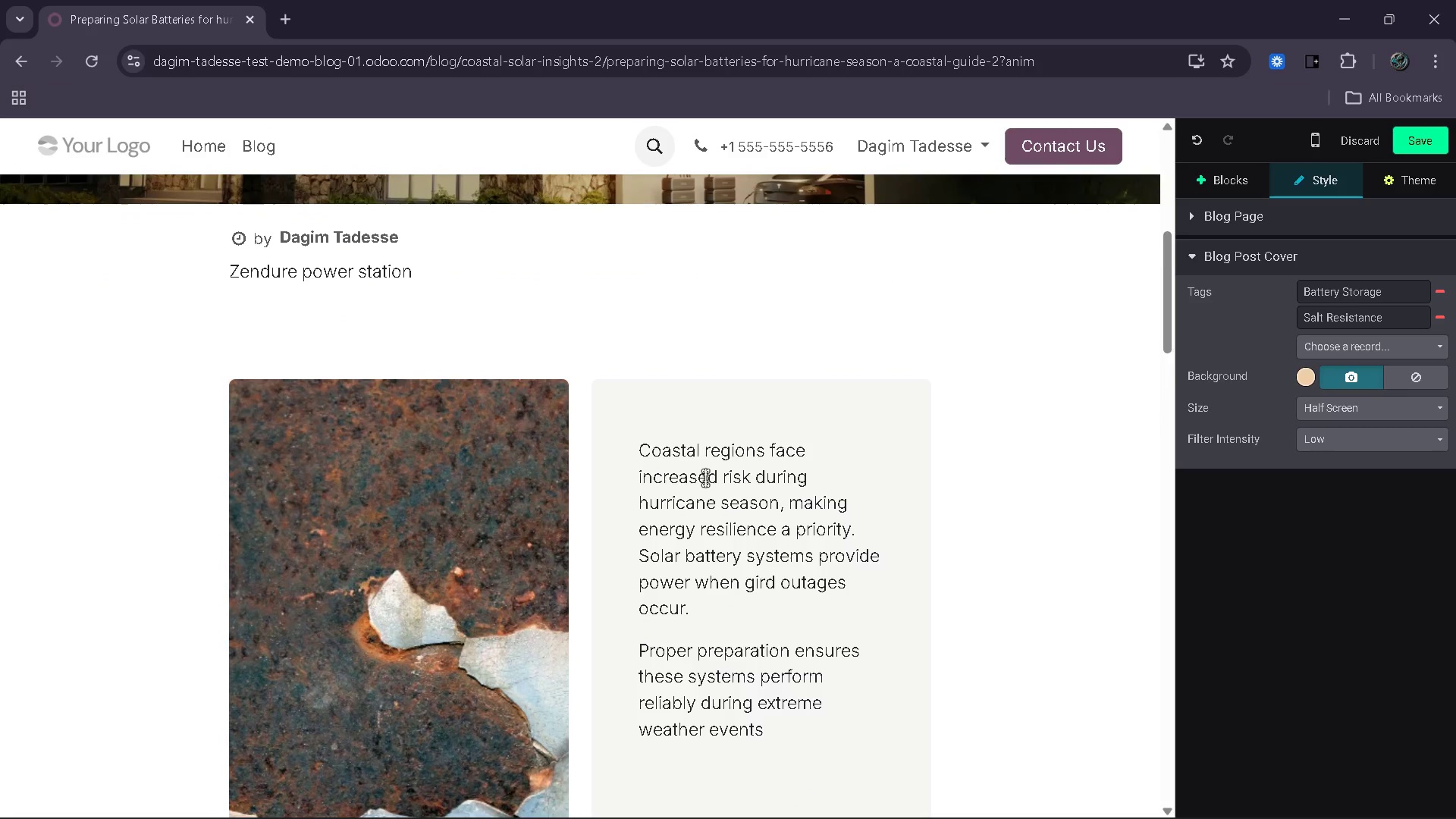 
double_click([474, 472])
 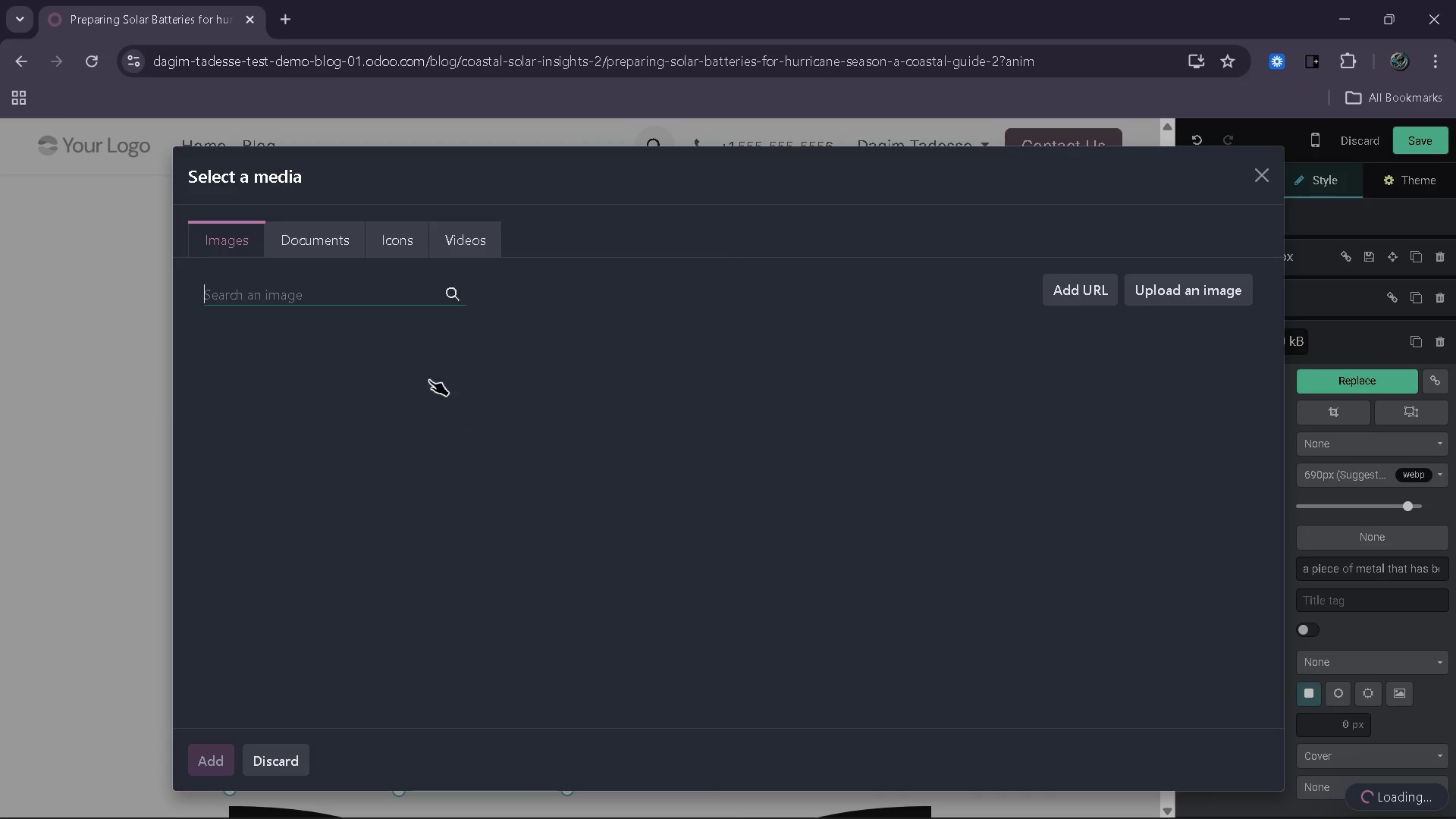 
type(solar battey)
key(Backspace)
type(ry system home)
 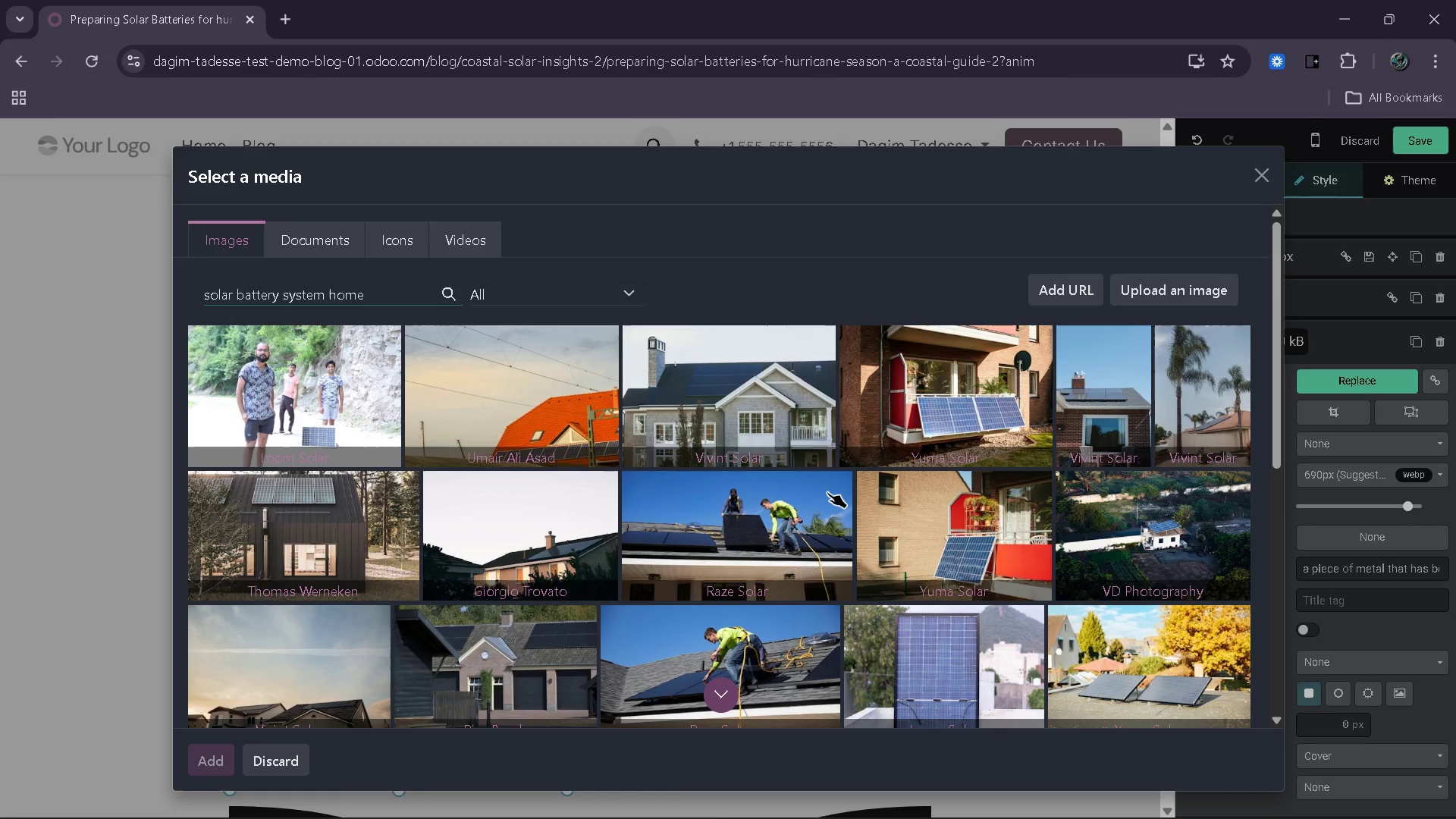 
wait(43.91)
 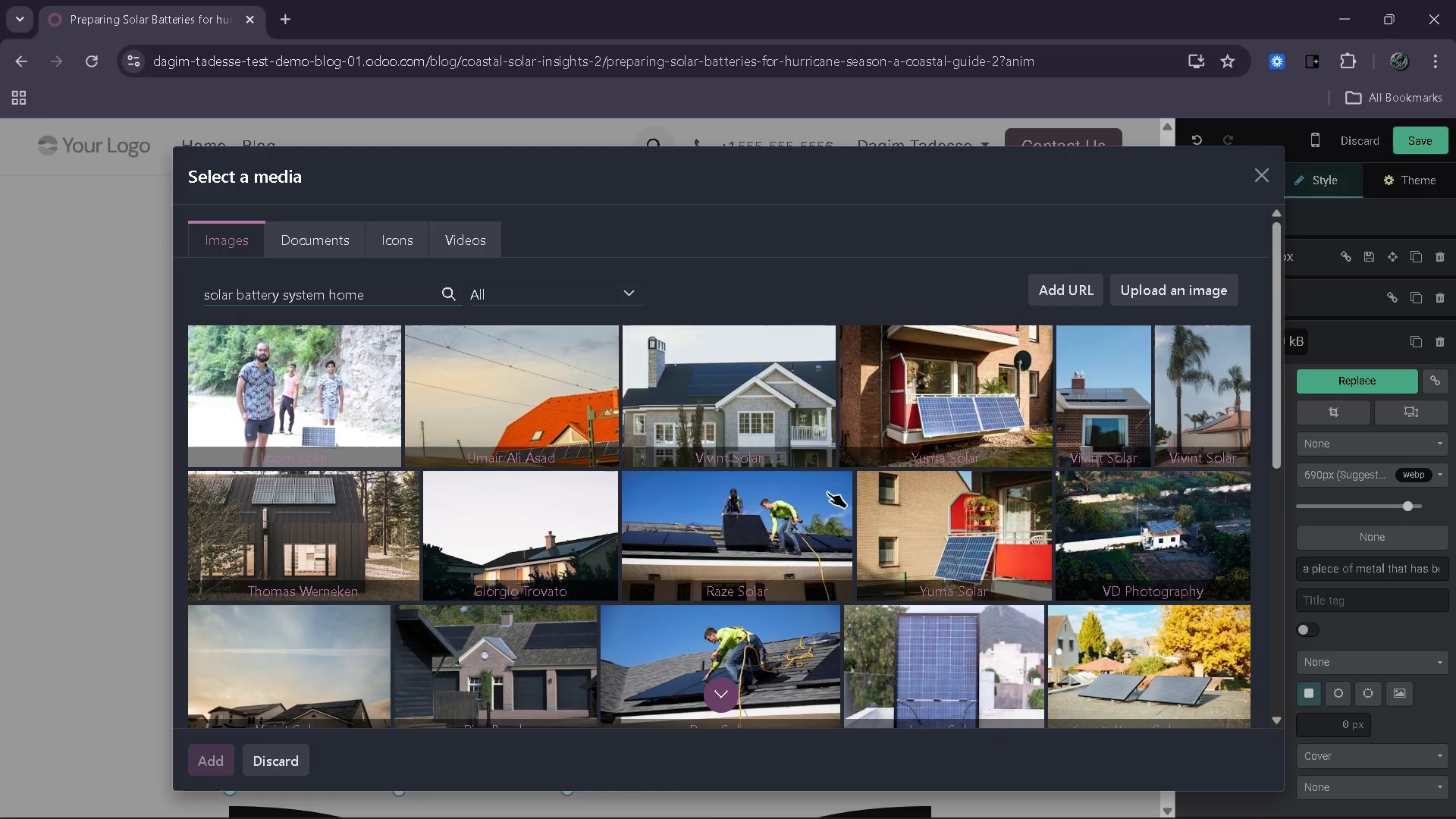 
left_click([785, 532])
 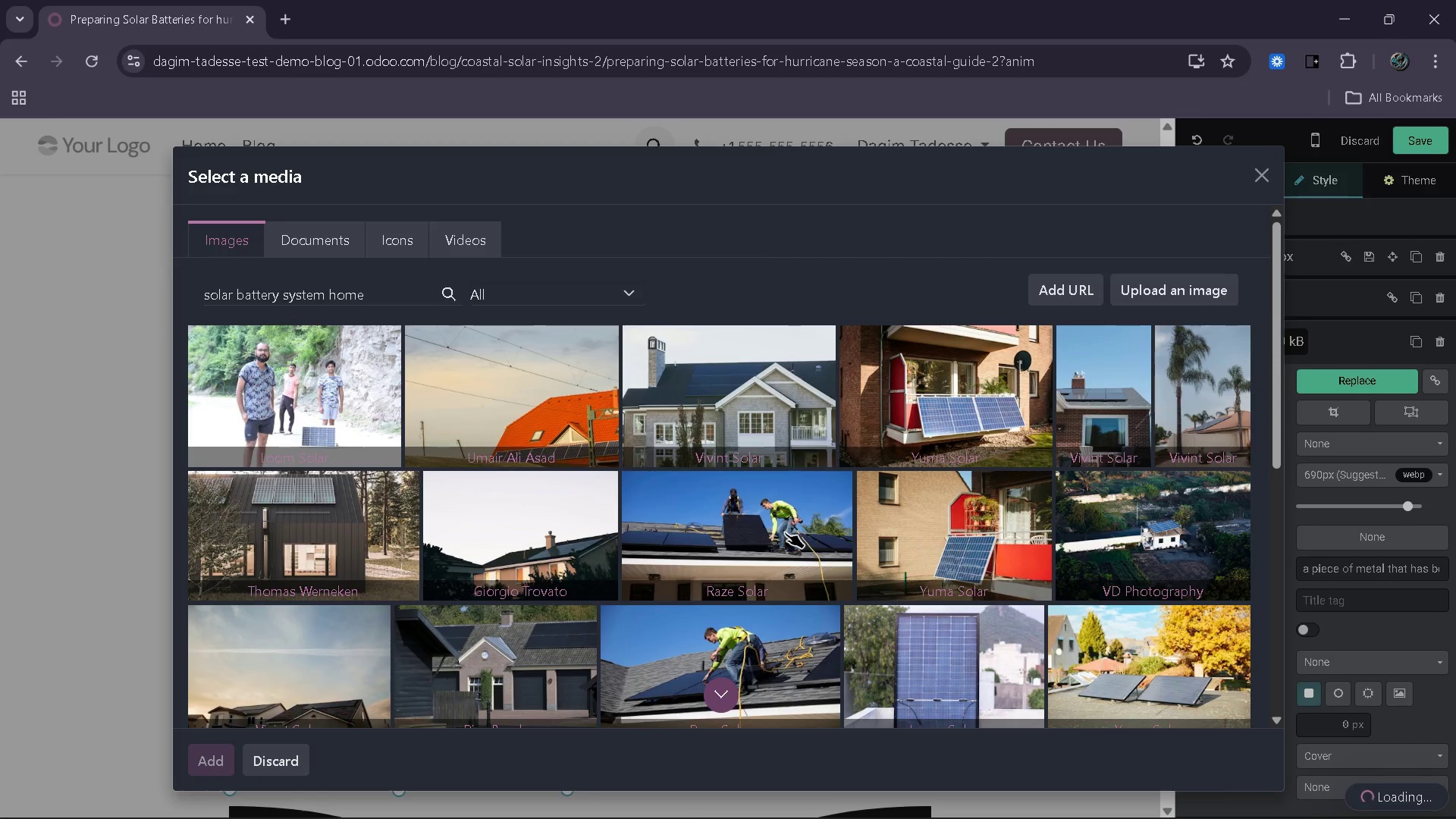 
wait(14.55)
 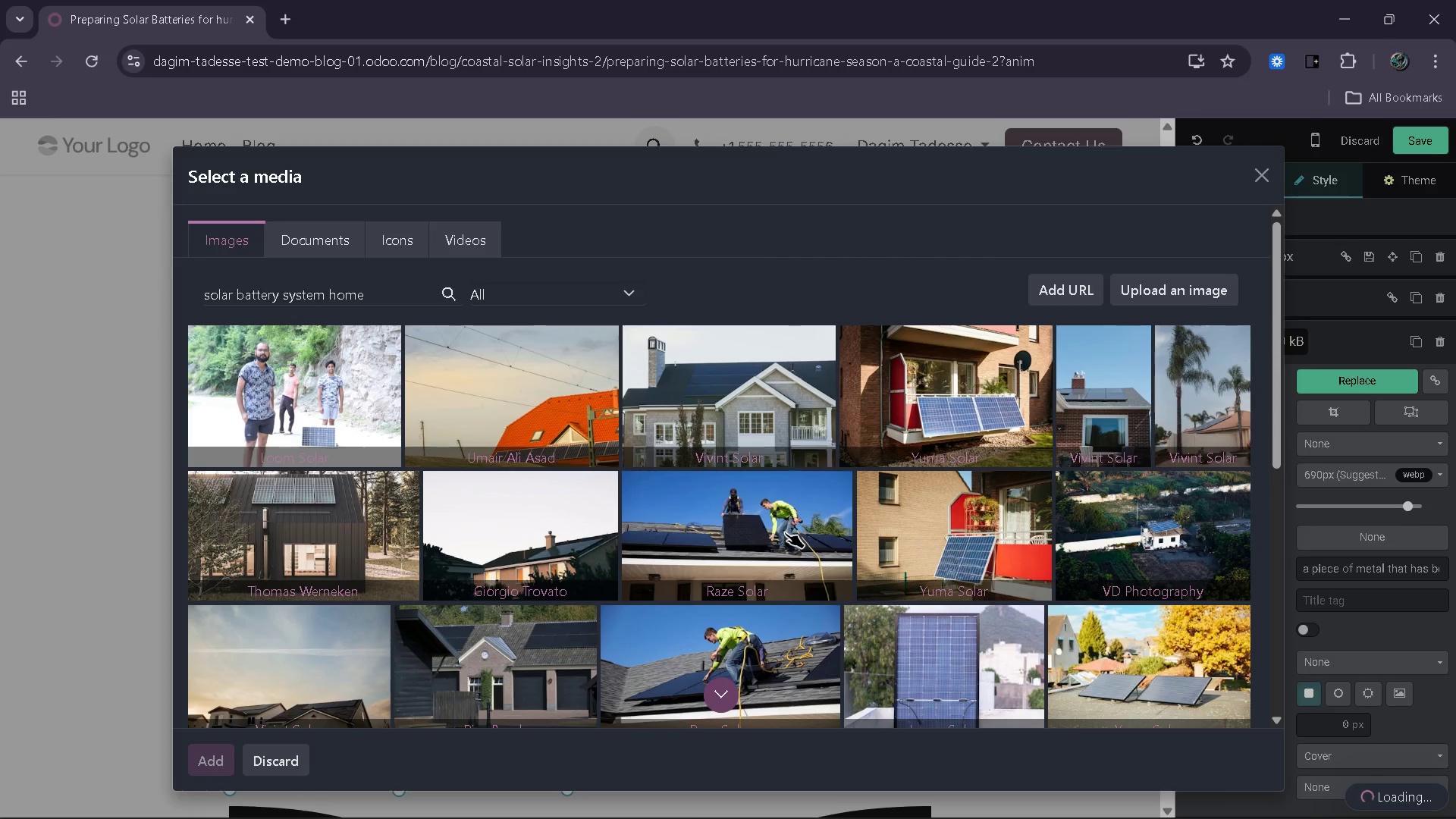 
type(,,, raze solar,   )
 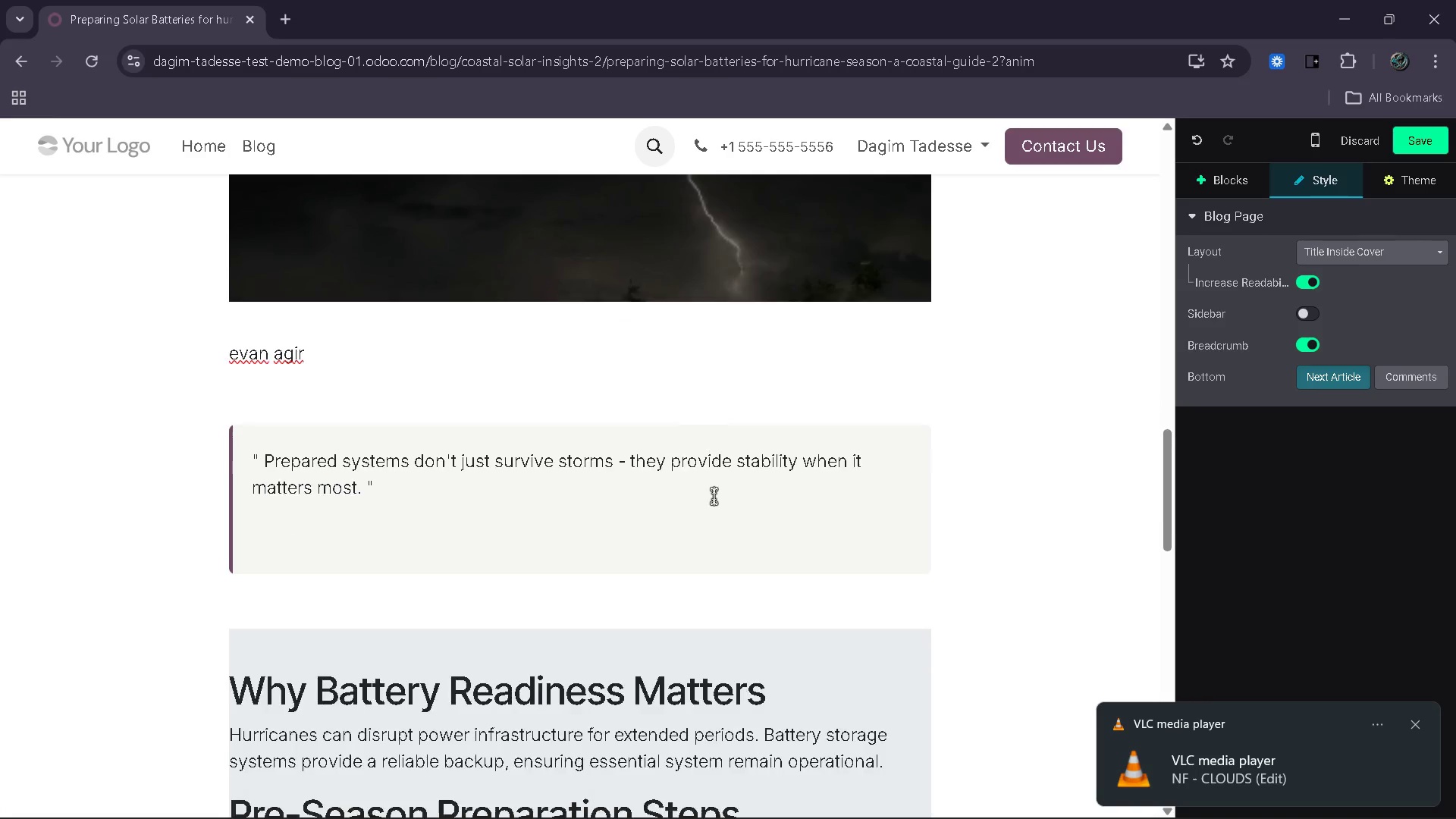 
wait(5.28)
 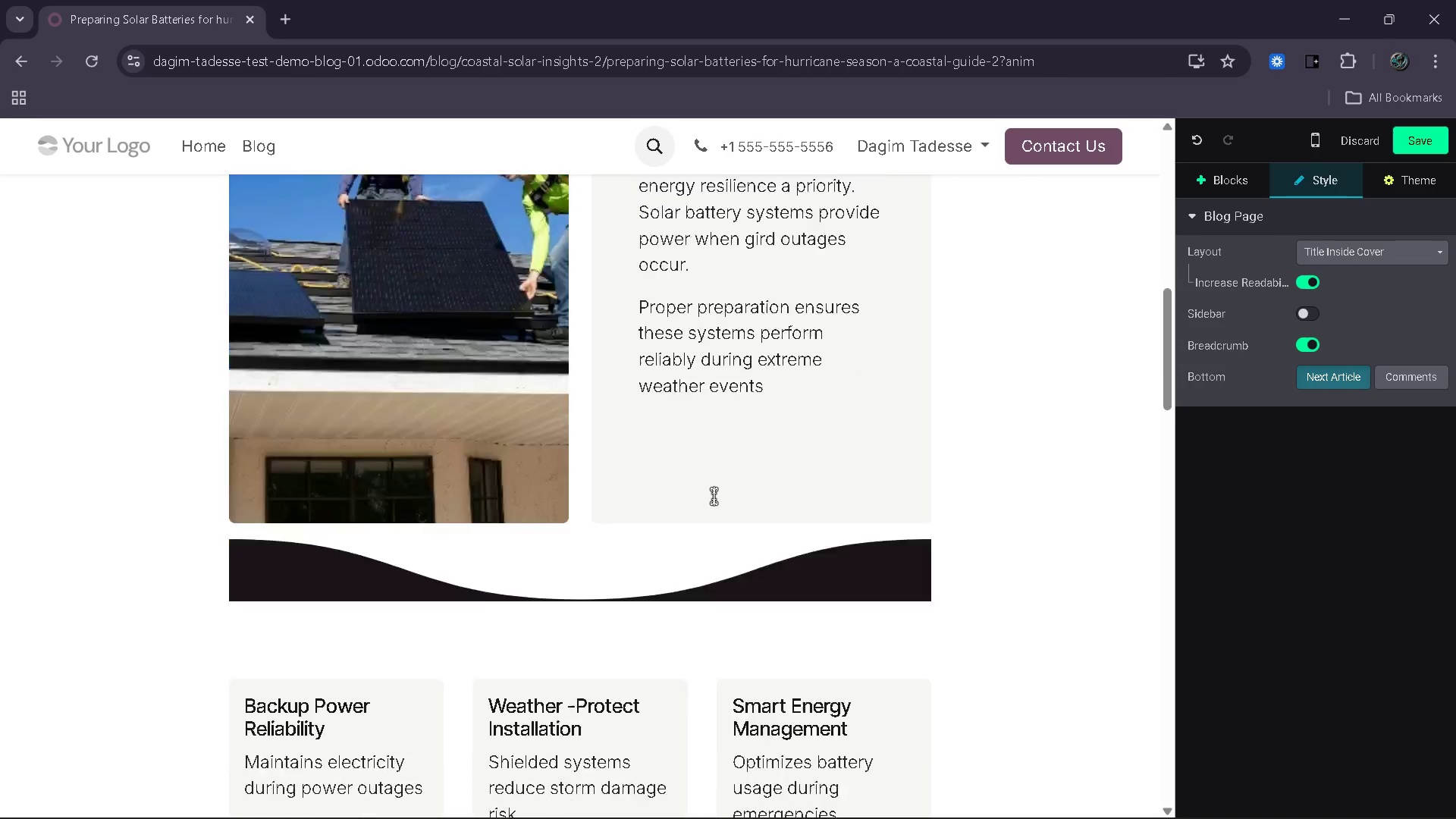 
double_click([629, 400])
 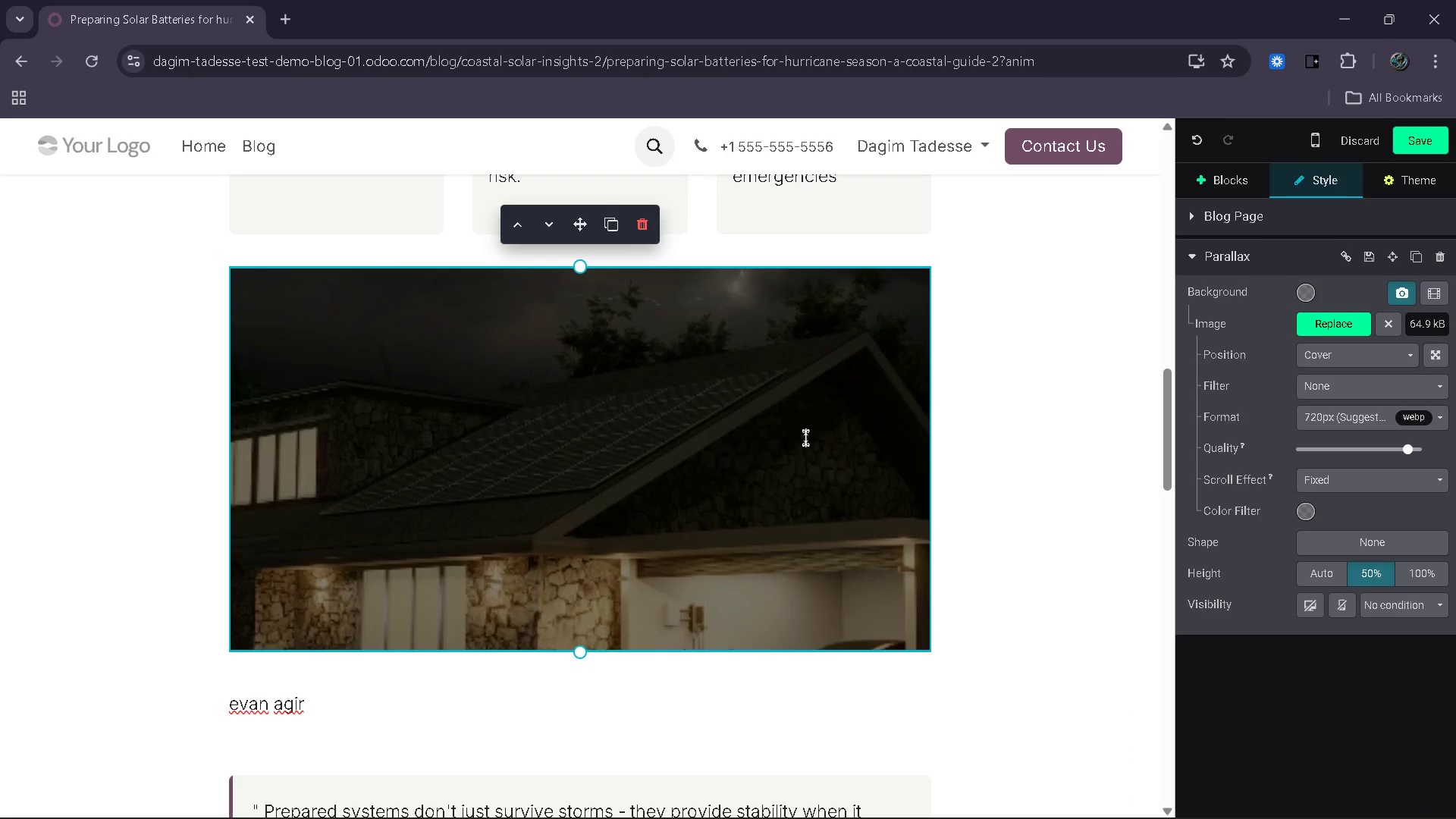 
wait(9.98)
 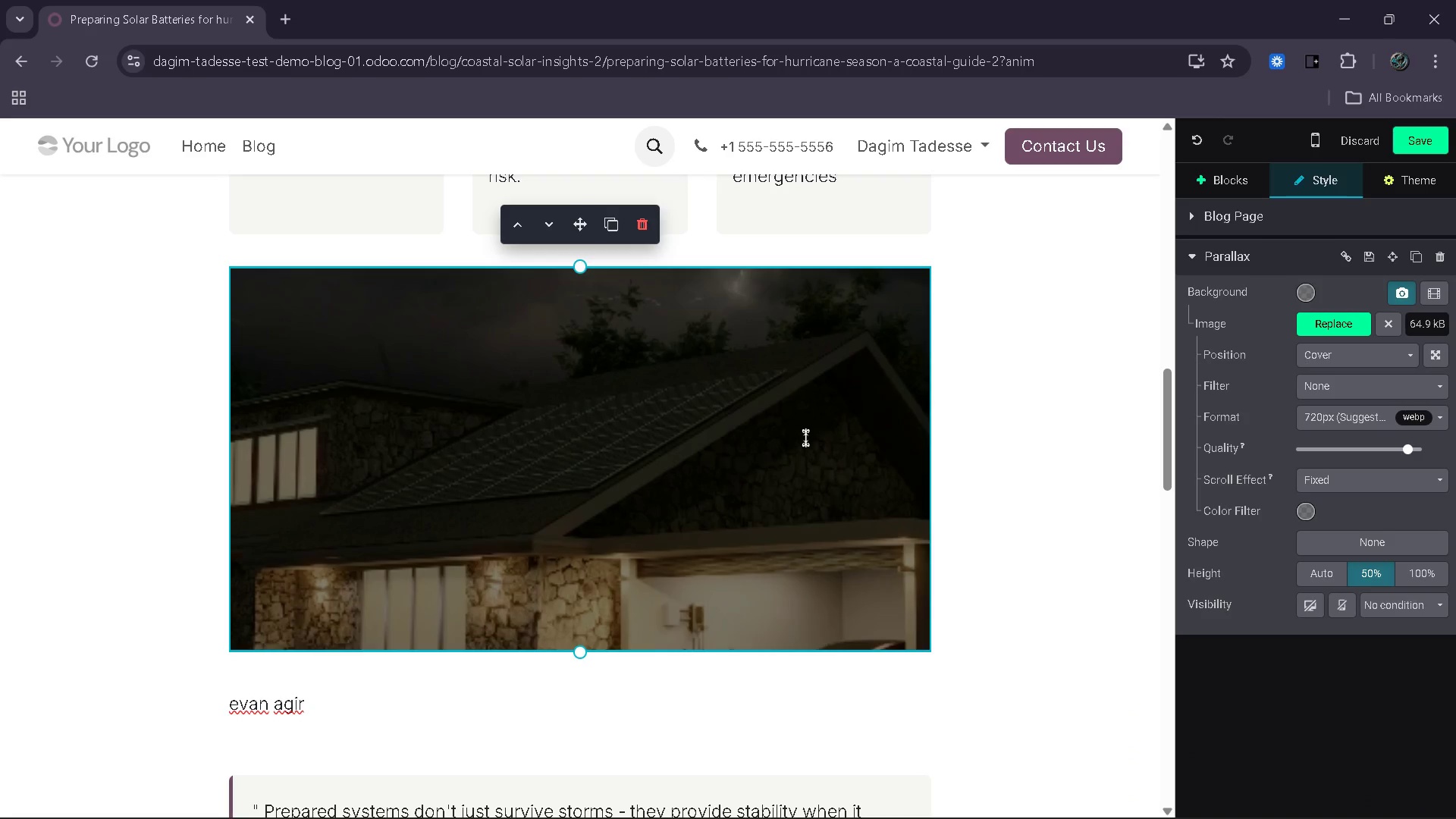 
left_click([1304, 328])
 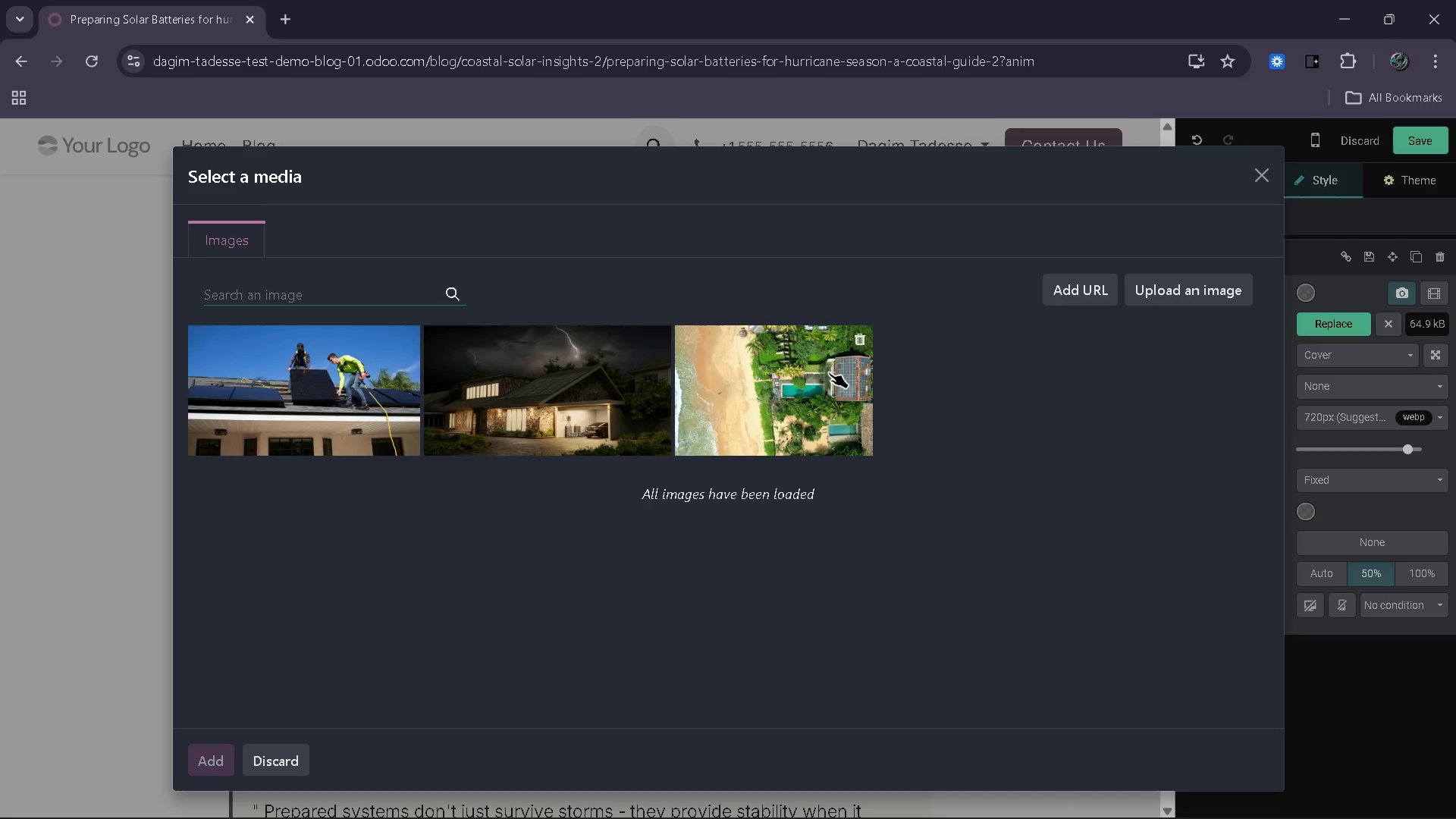 
type(storm damage house power out)
 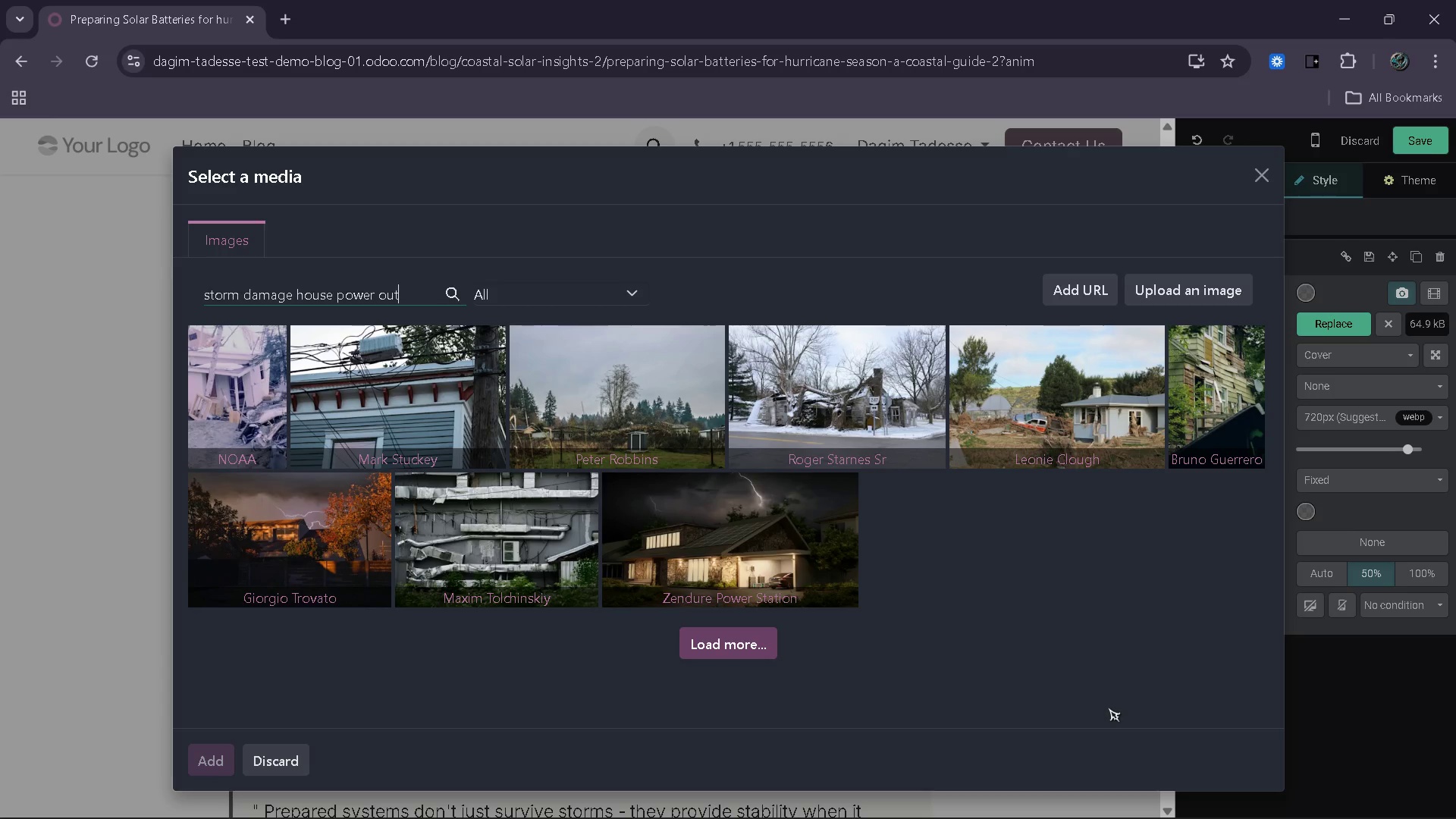 
wait(22.39)
 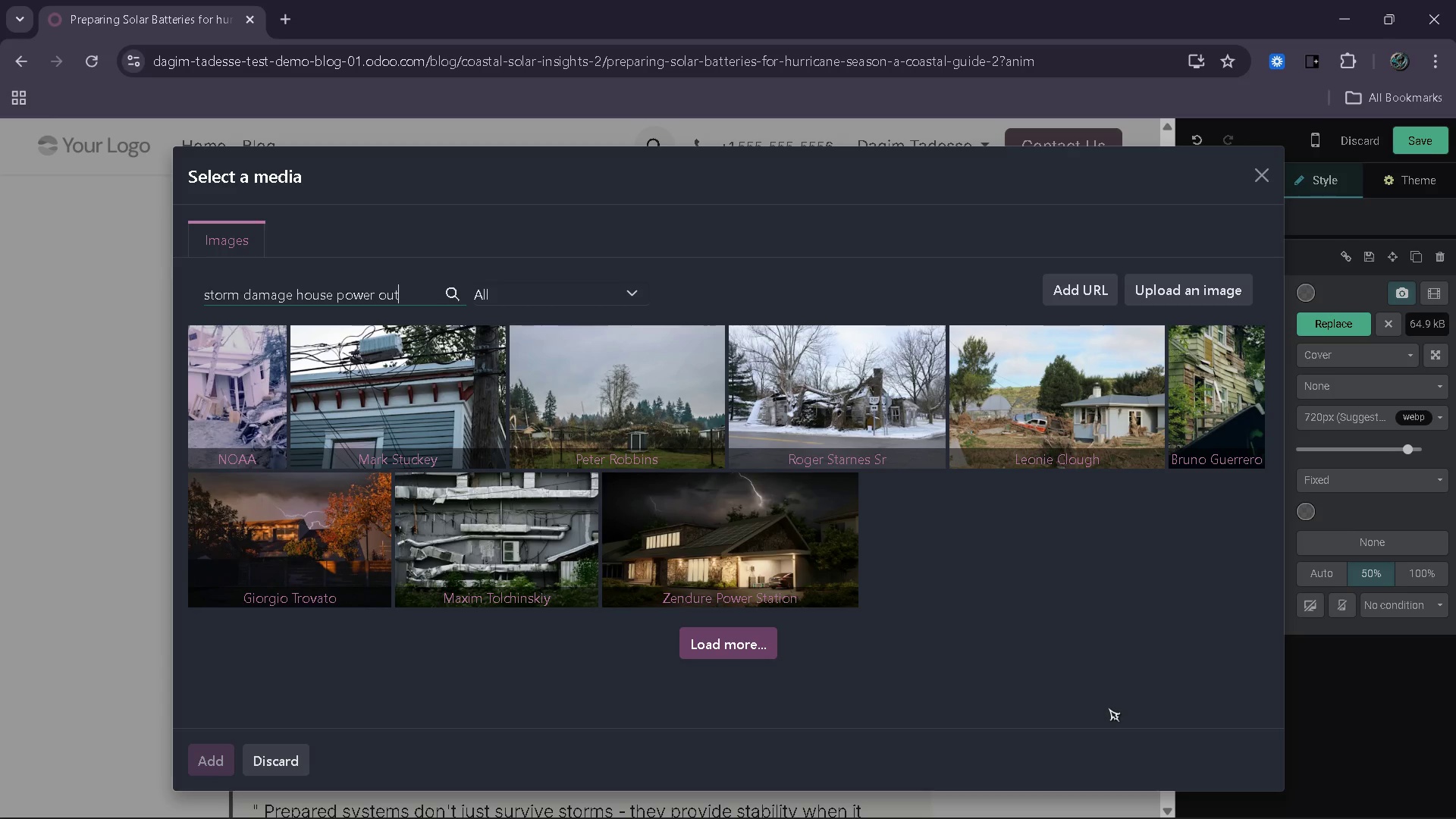 
left_click_drag(start_coordinate=[331, 293], to_coordinate=[430, 289])
 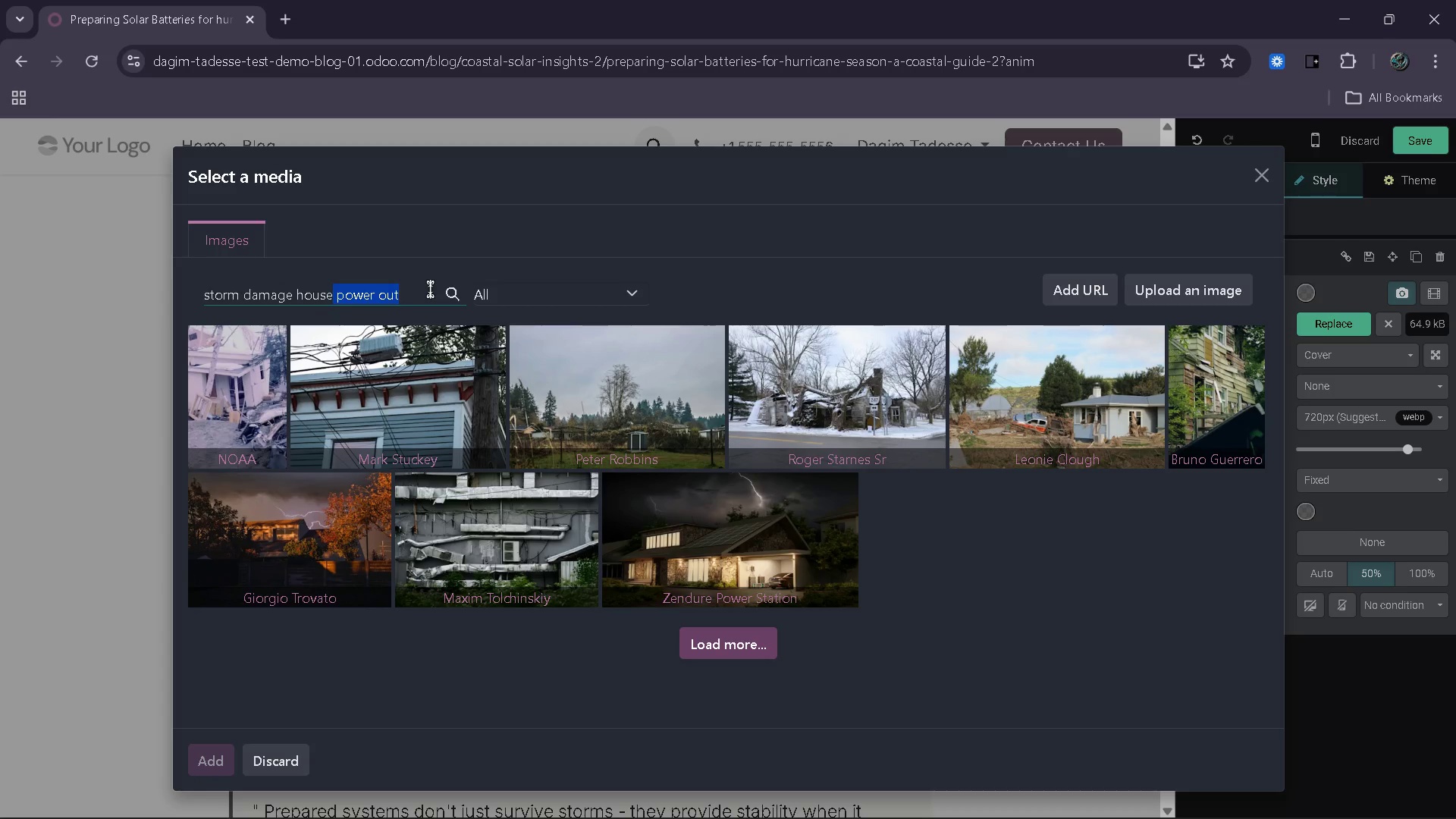 
key(Backspace)
 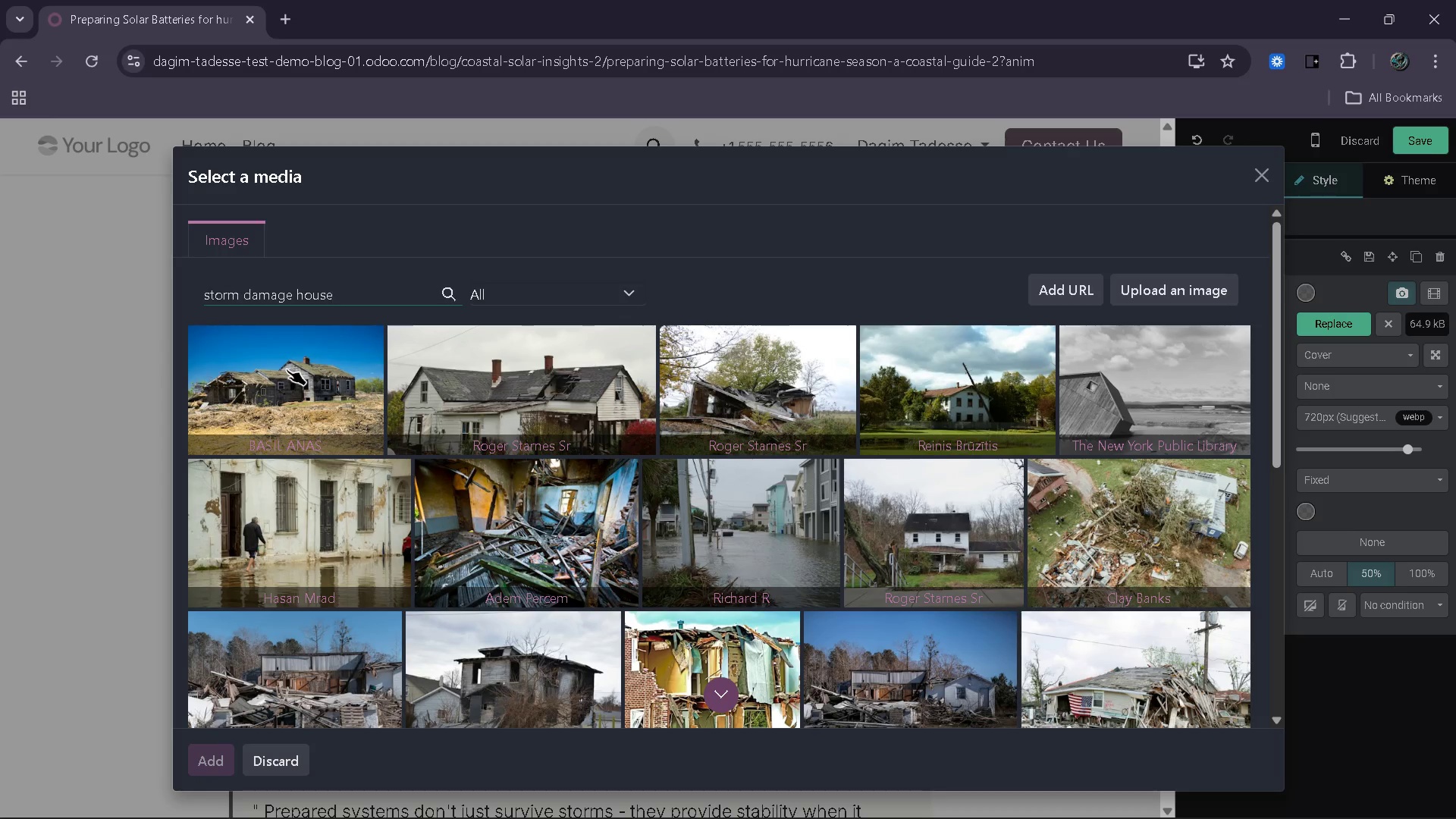 
wait(27.86)
 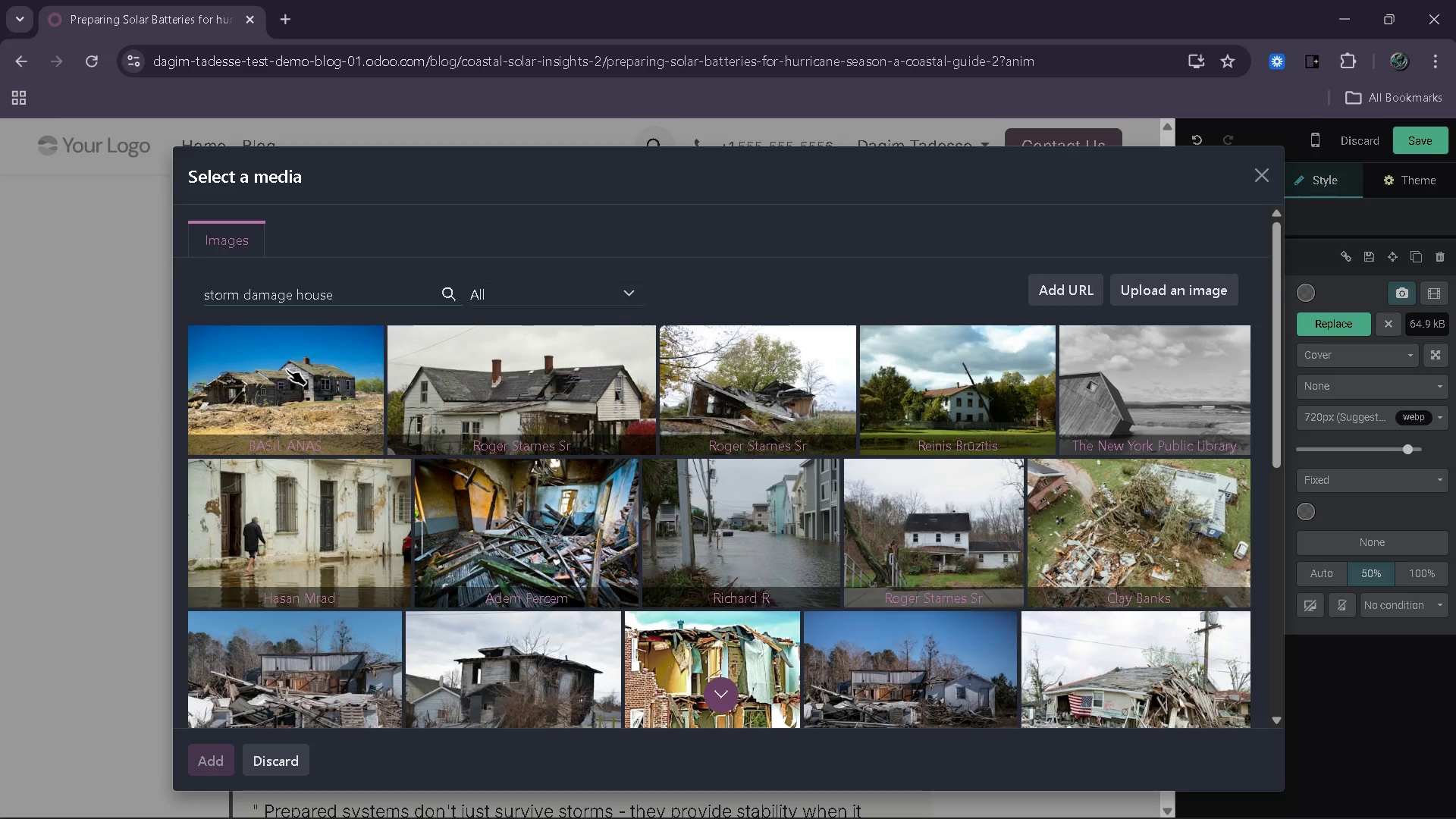 
left_click([312, 352])
 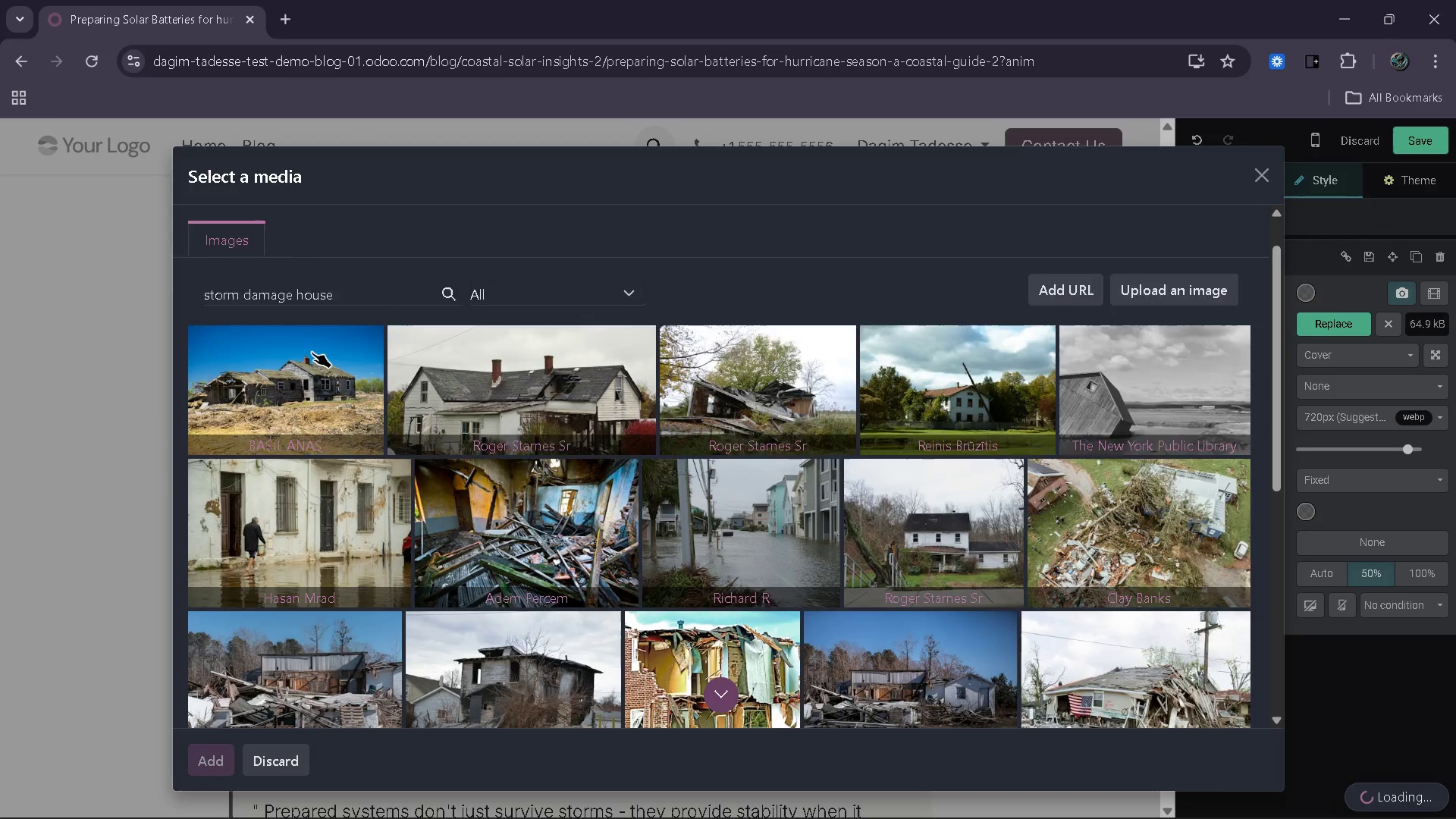 
wait(16.58)
 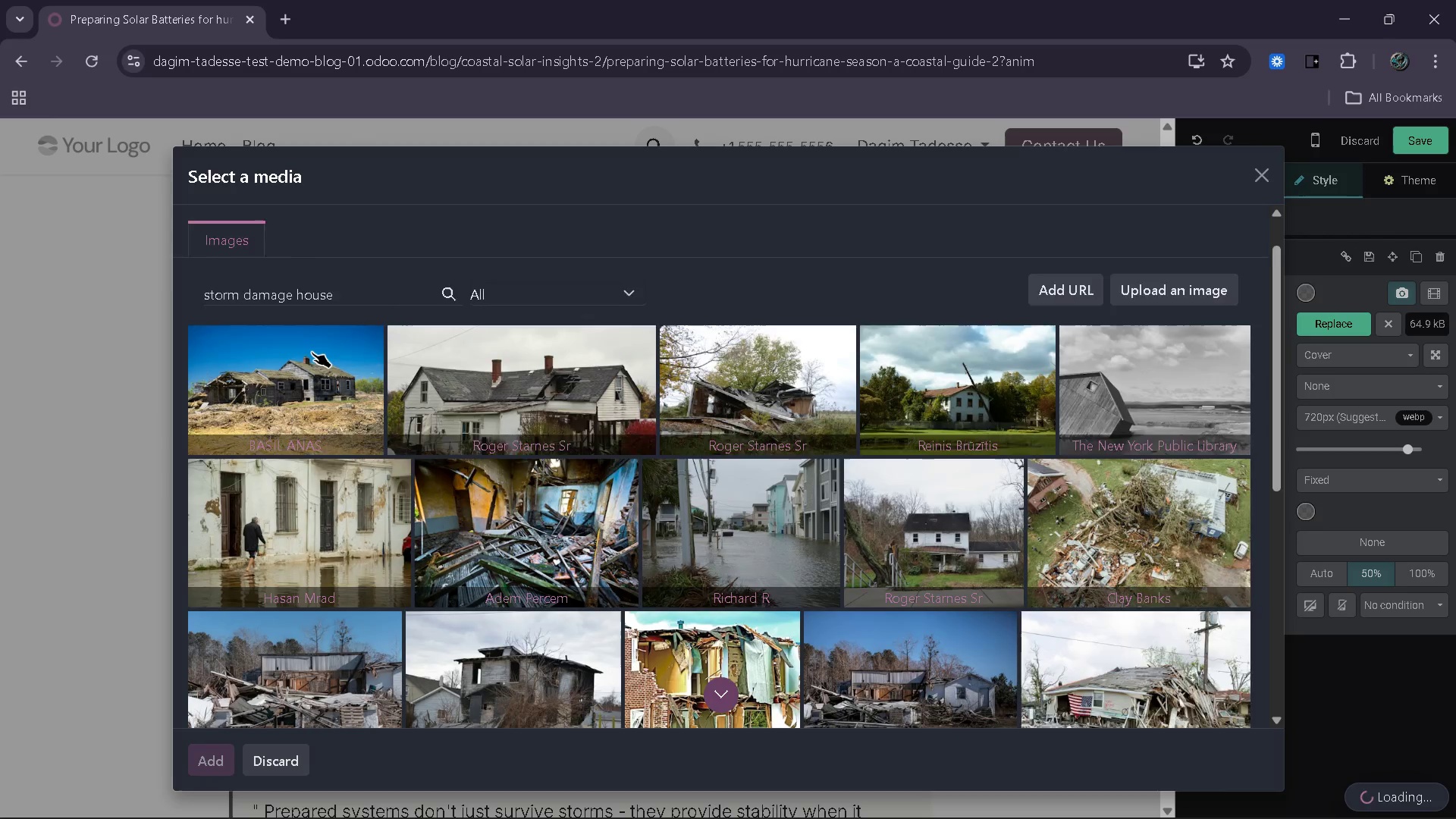 
left_click_drag(start_coordinate=[334, 702], to_coordinate=[231, 704])
 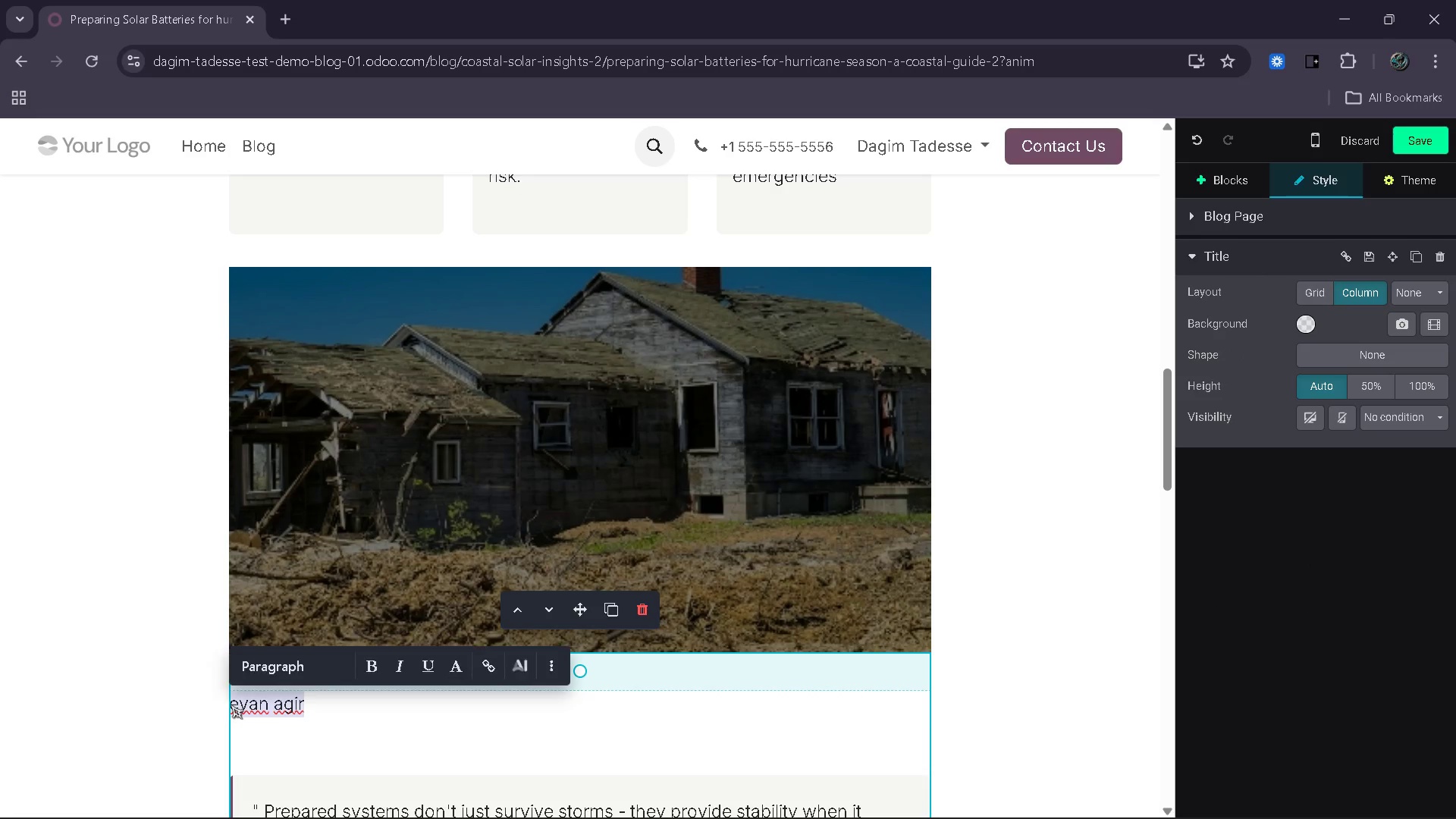 
type(basil anas)
 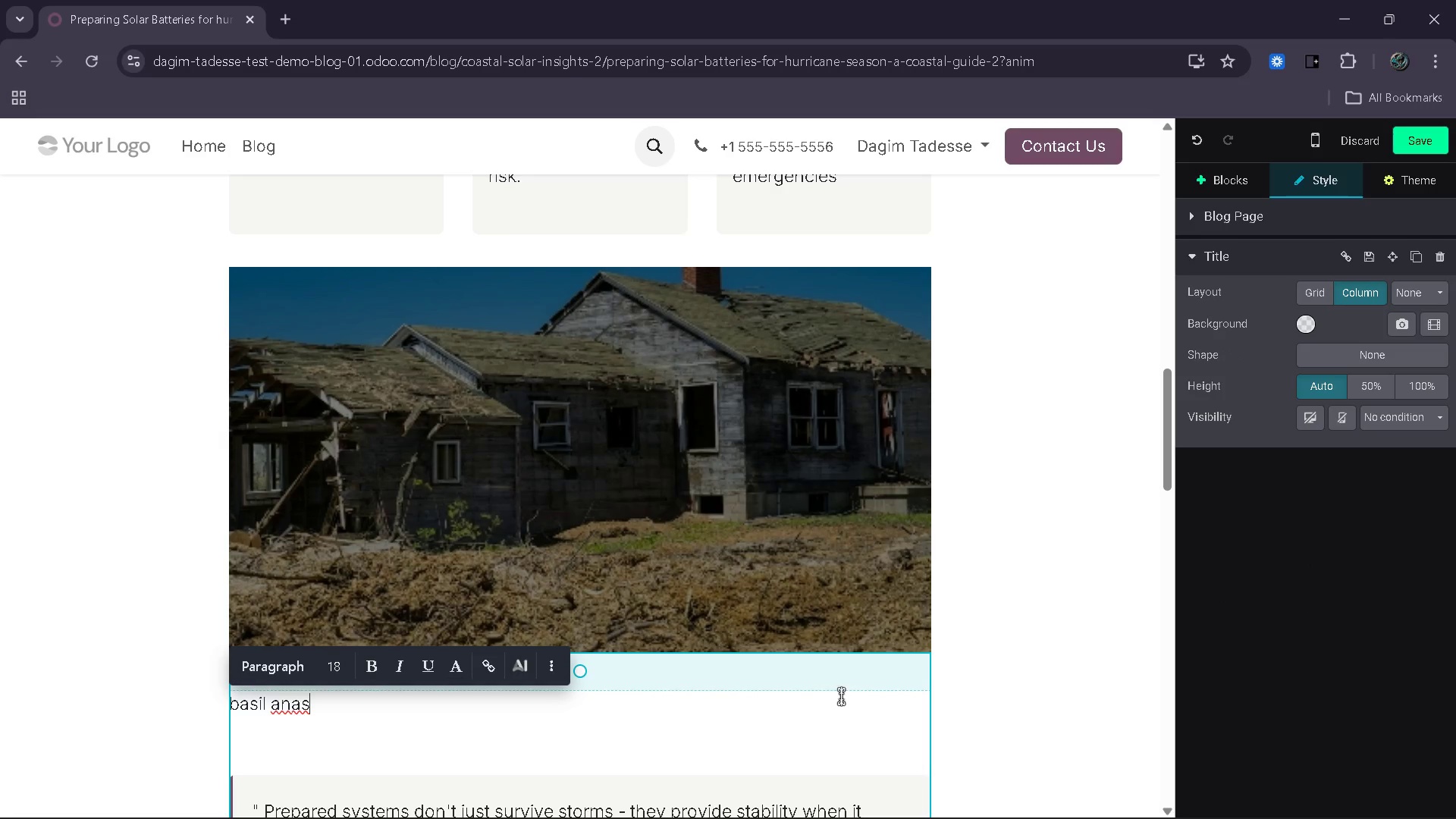 
left_click([1032, 624])
 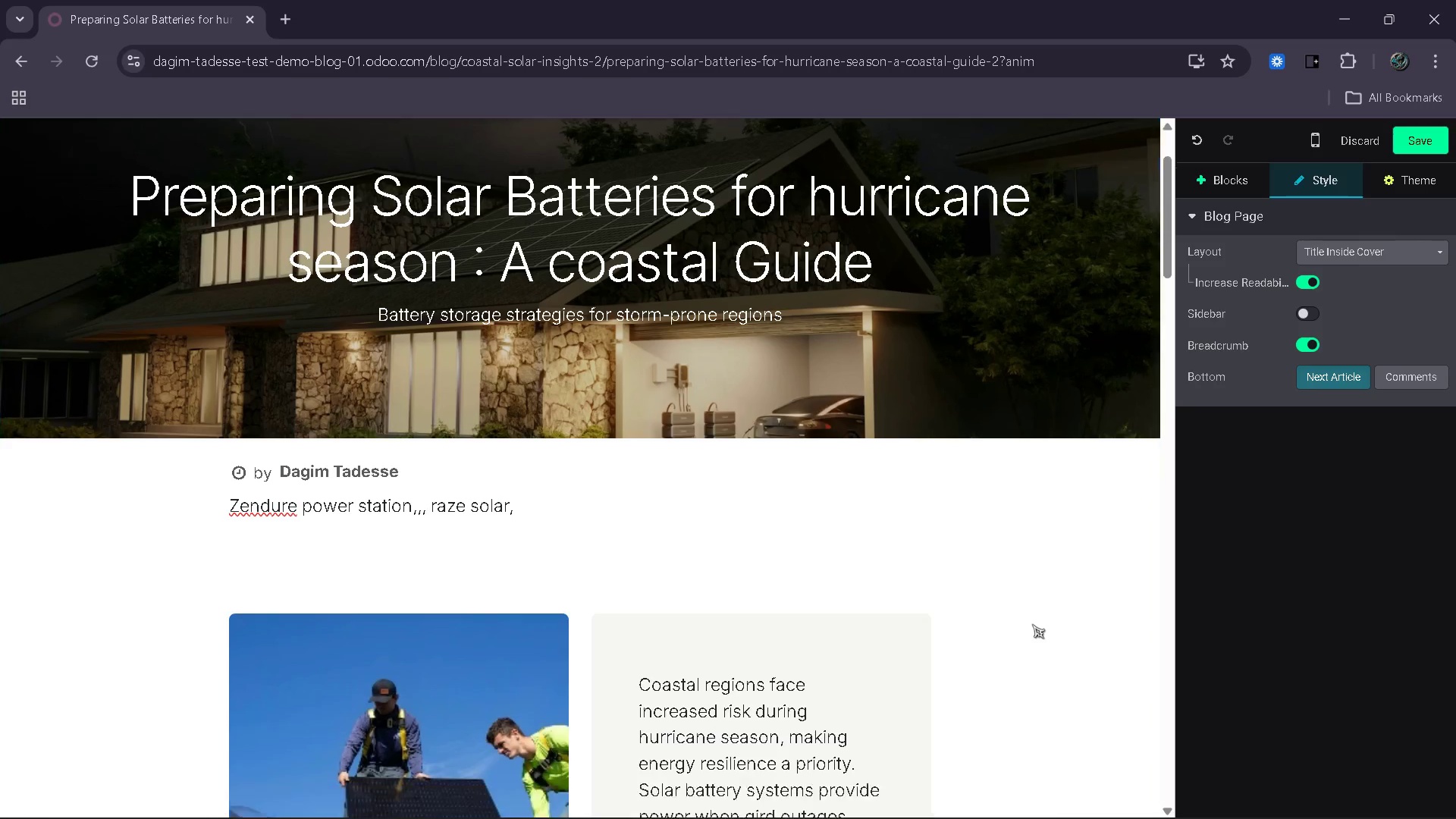 
wait(8.94)
 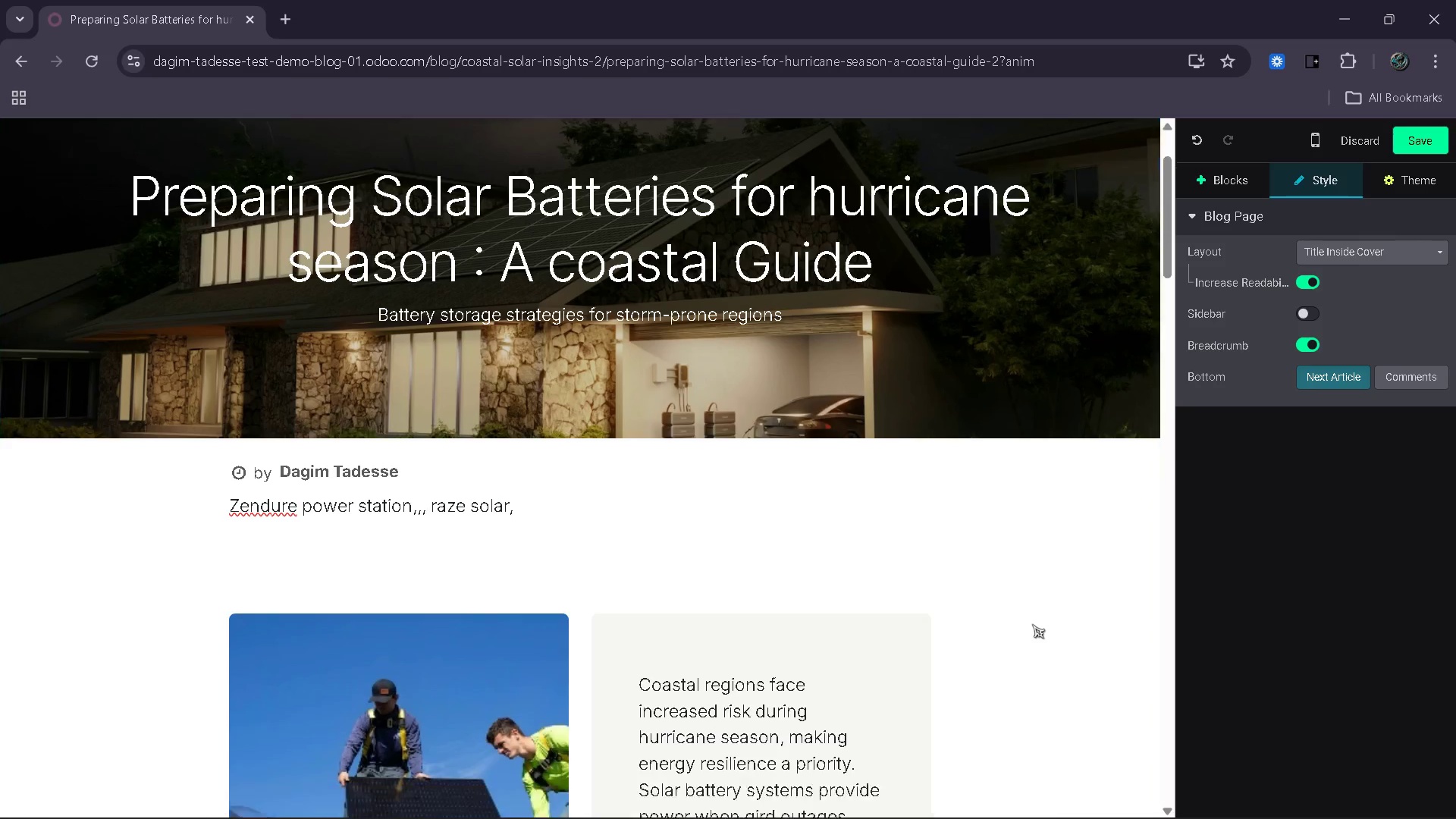 
left_click([551, 207])
 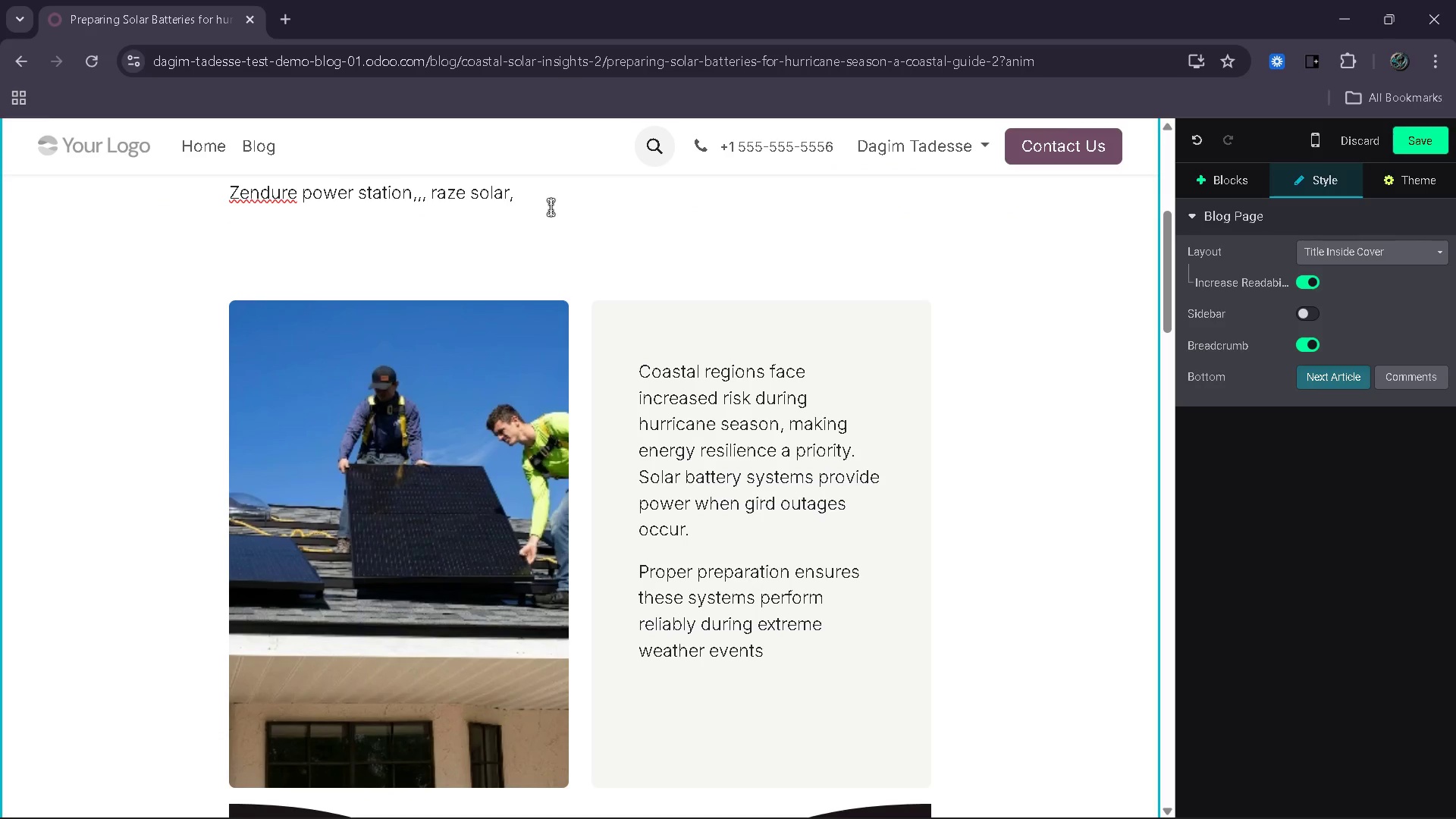 
type(Photo )
 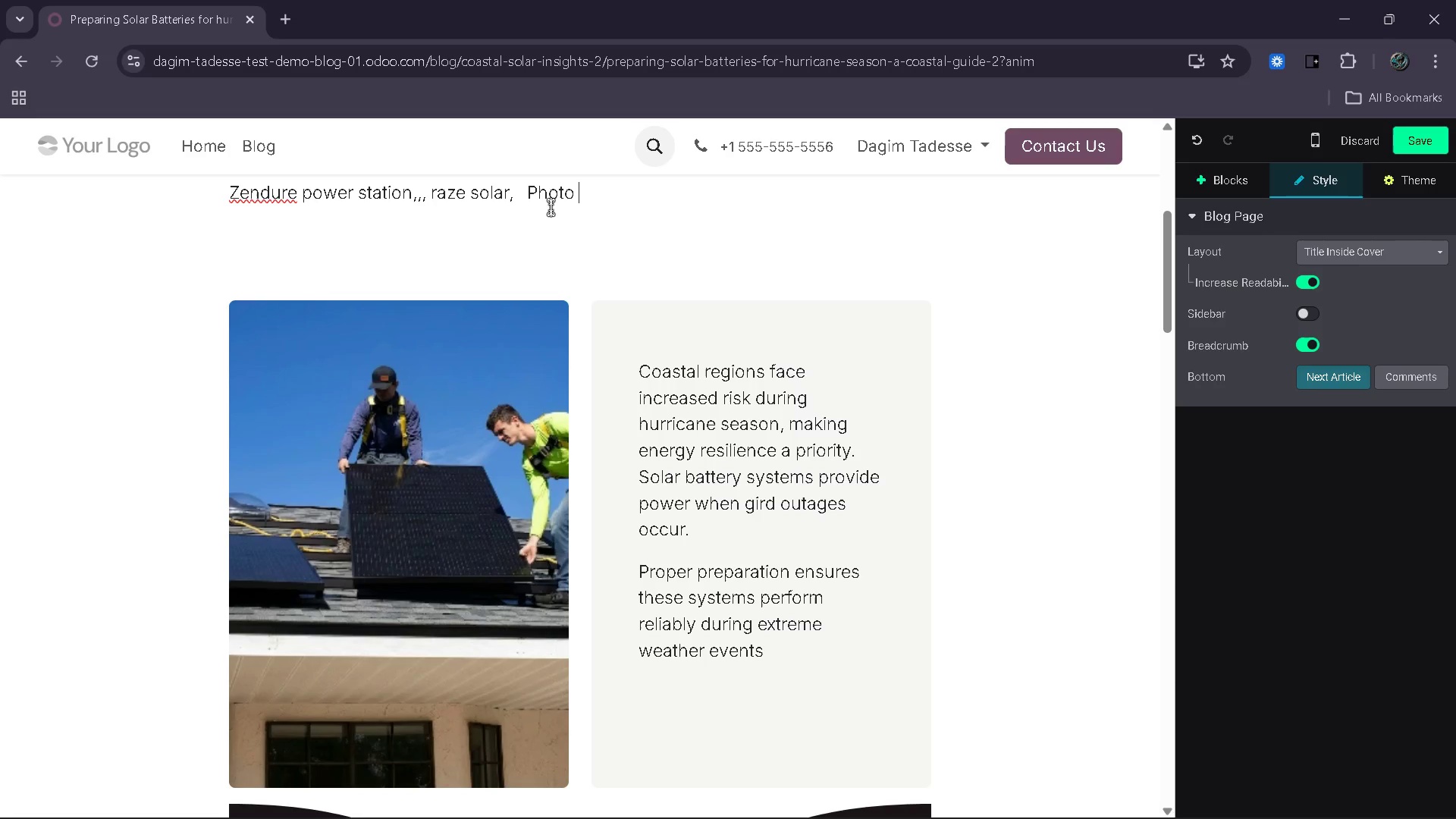 
wait(5.81)
 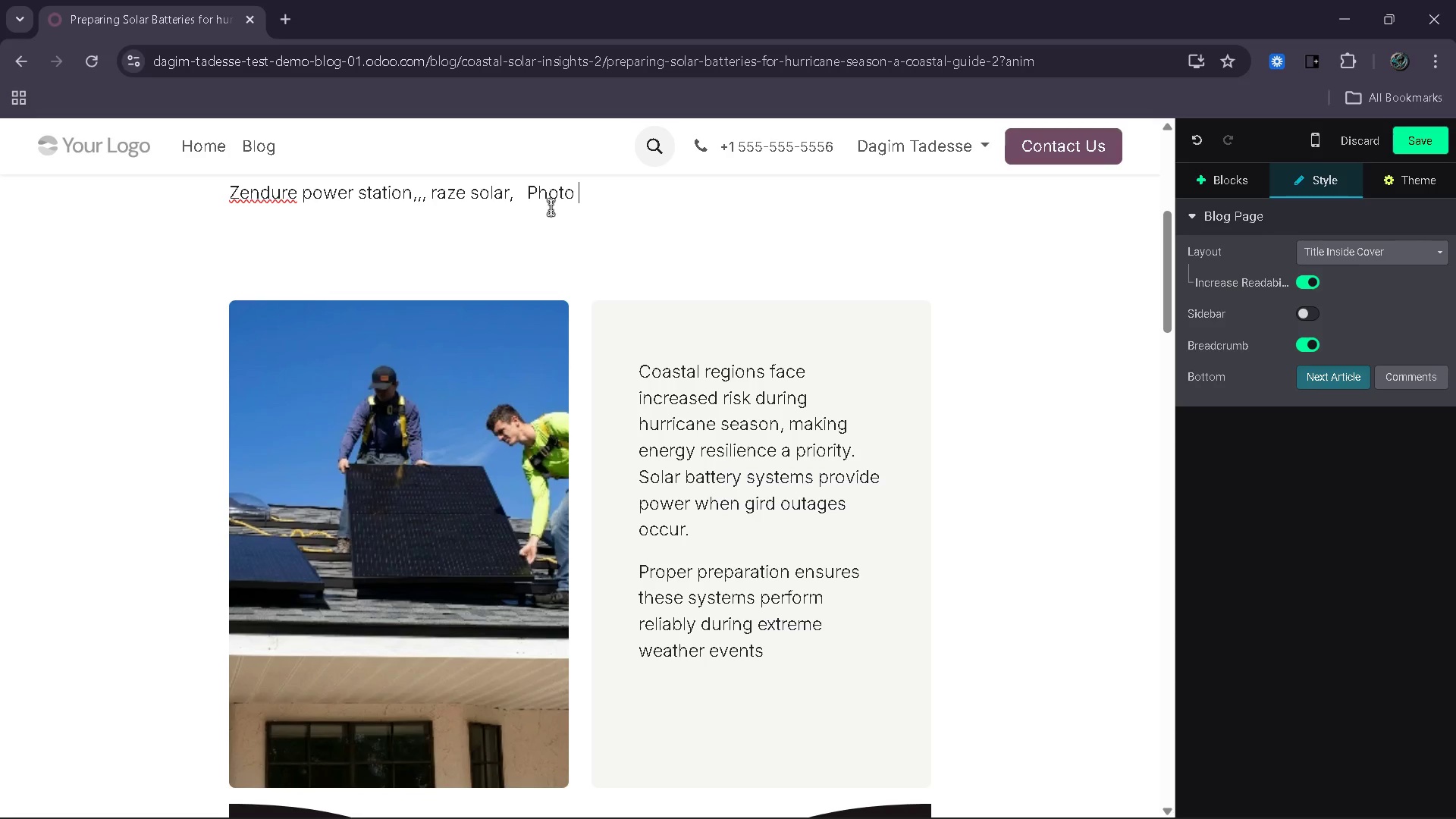 
type(by [)
 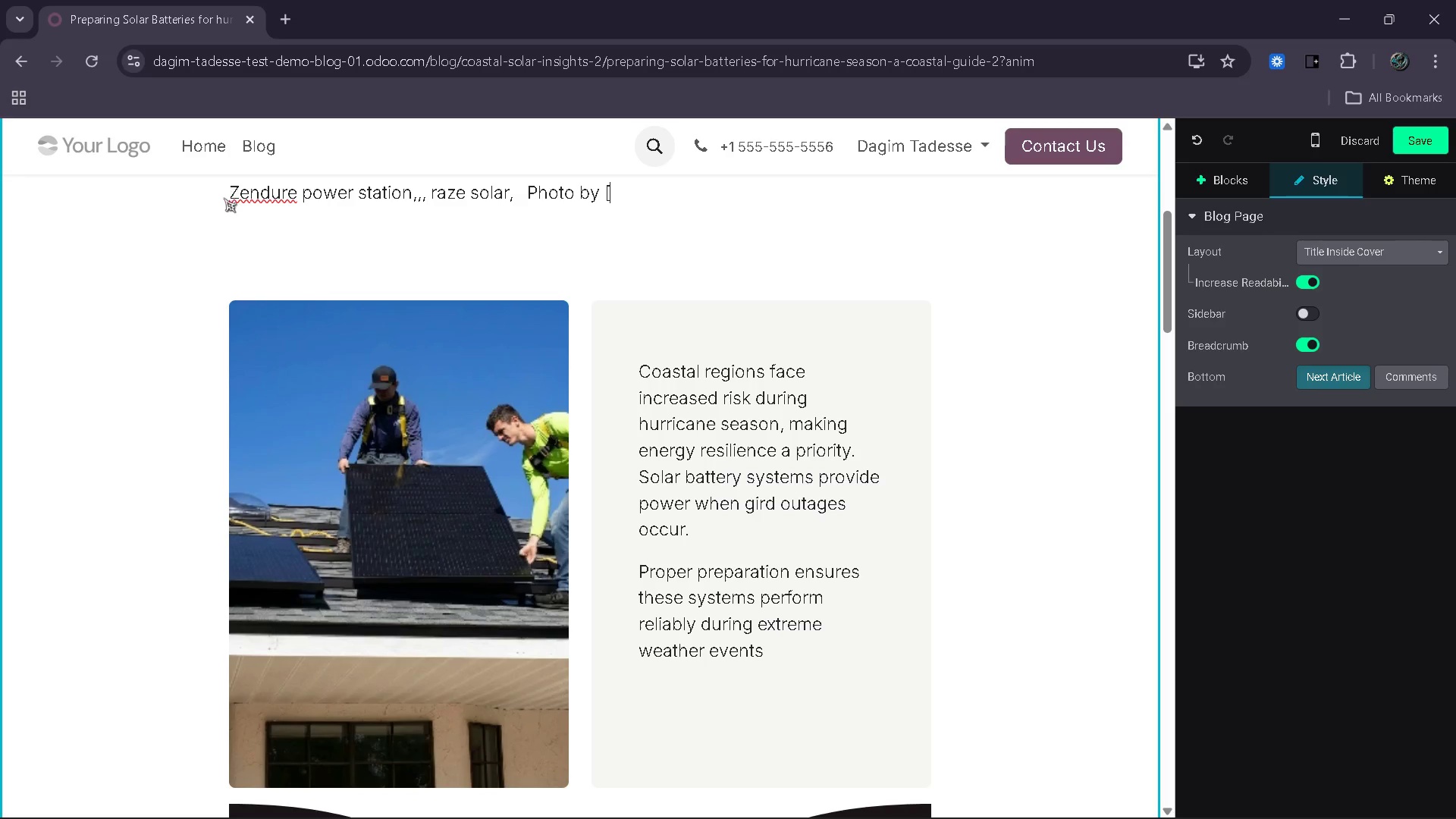 
left_click_drag(start_coordinate=[233, 196], to_coordinate=[410, 193])
 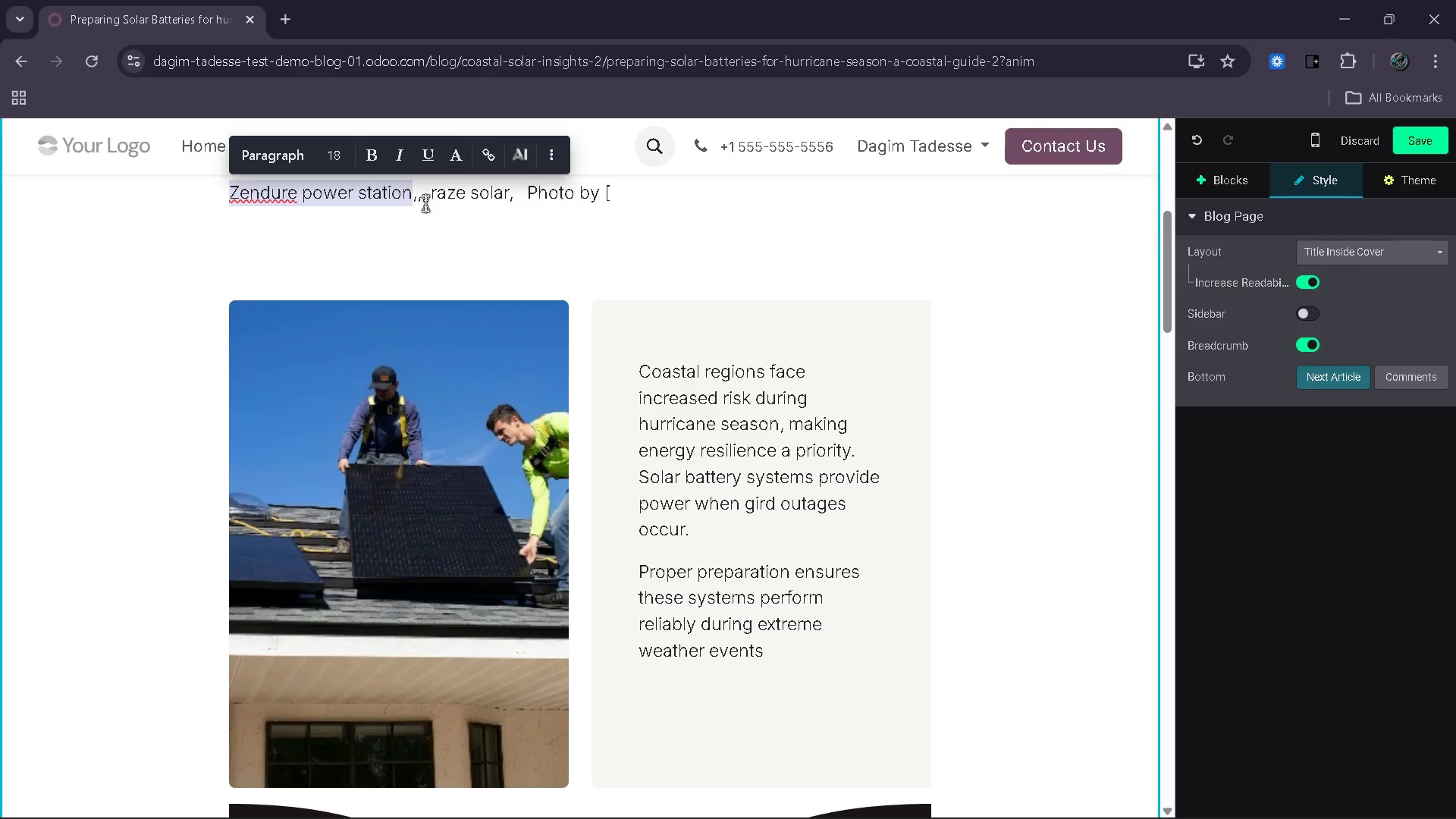 
key(Control+C)
 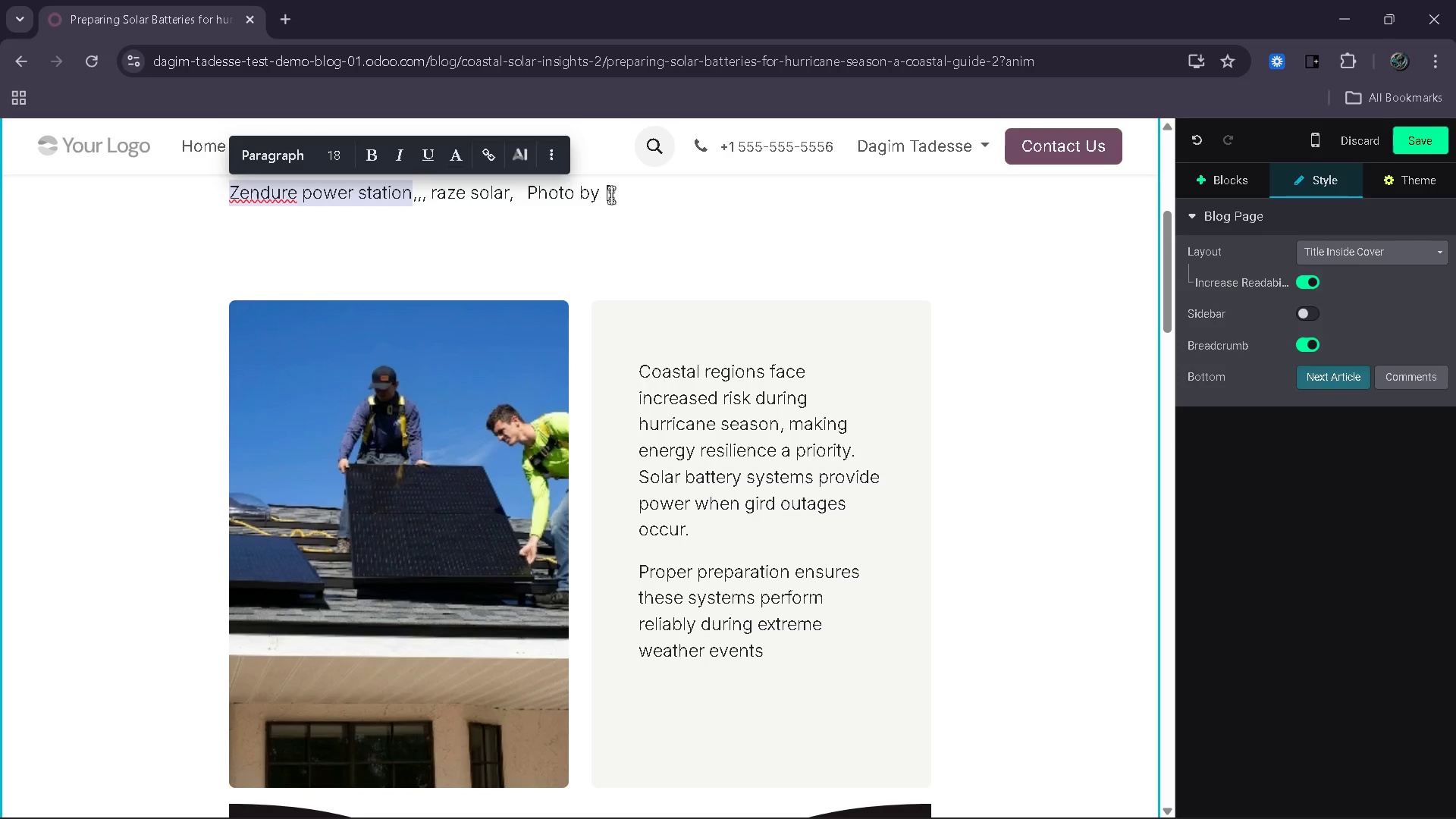 
left_click([616, 195])
 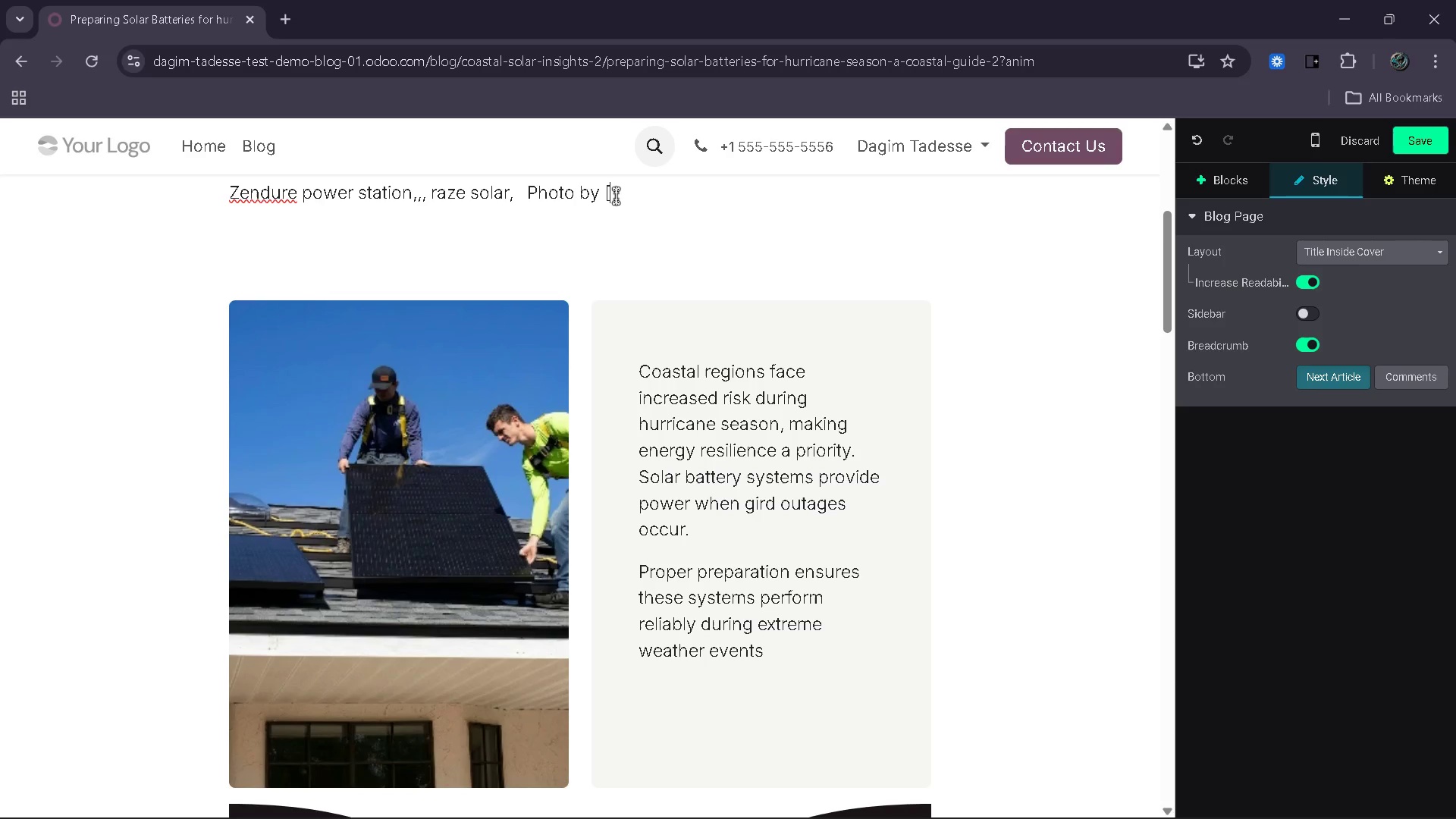 
key(Control+V)
 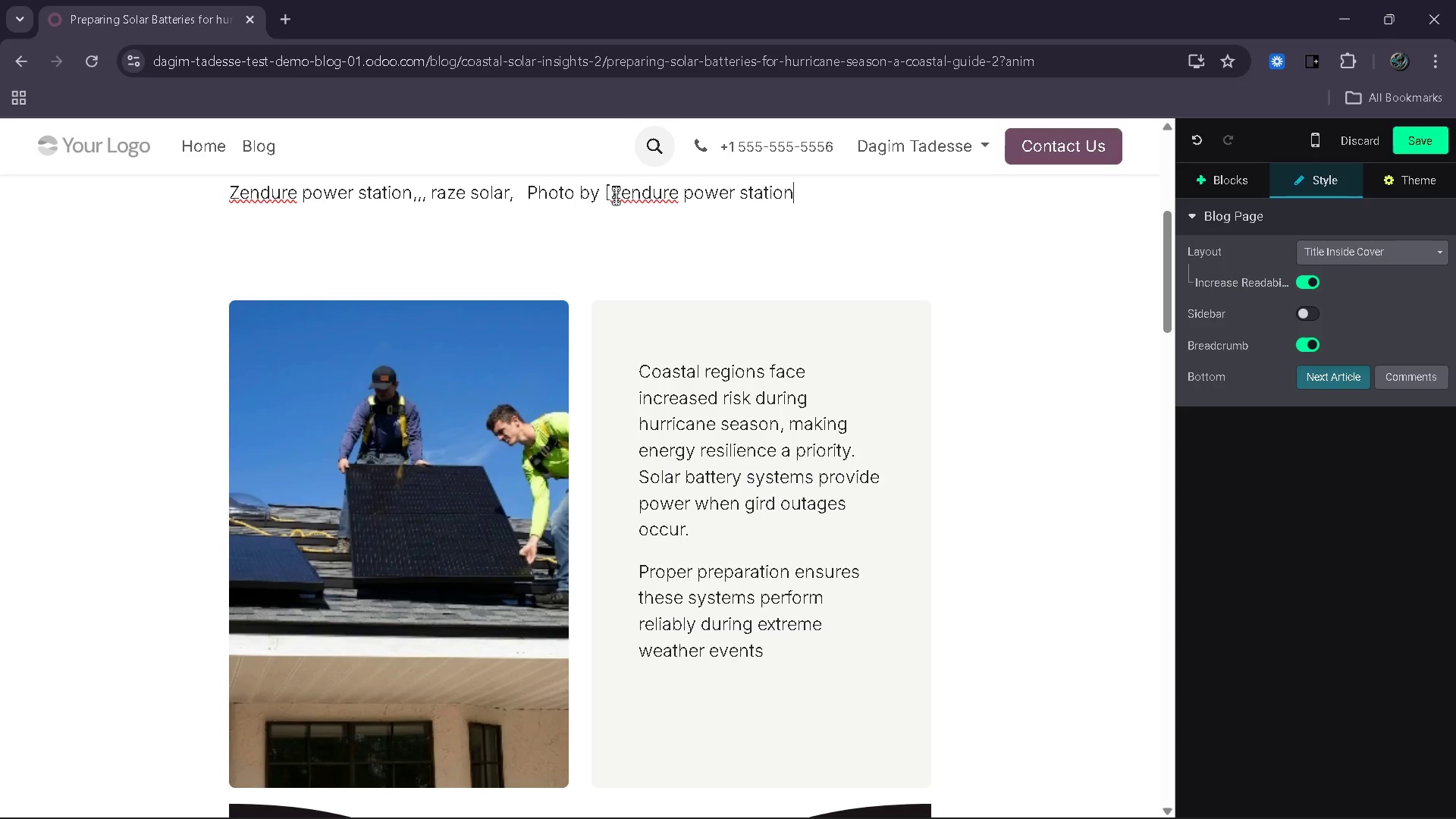 
key(BracketRight)
 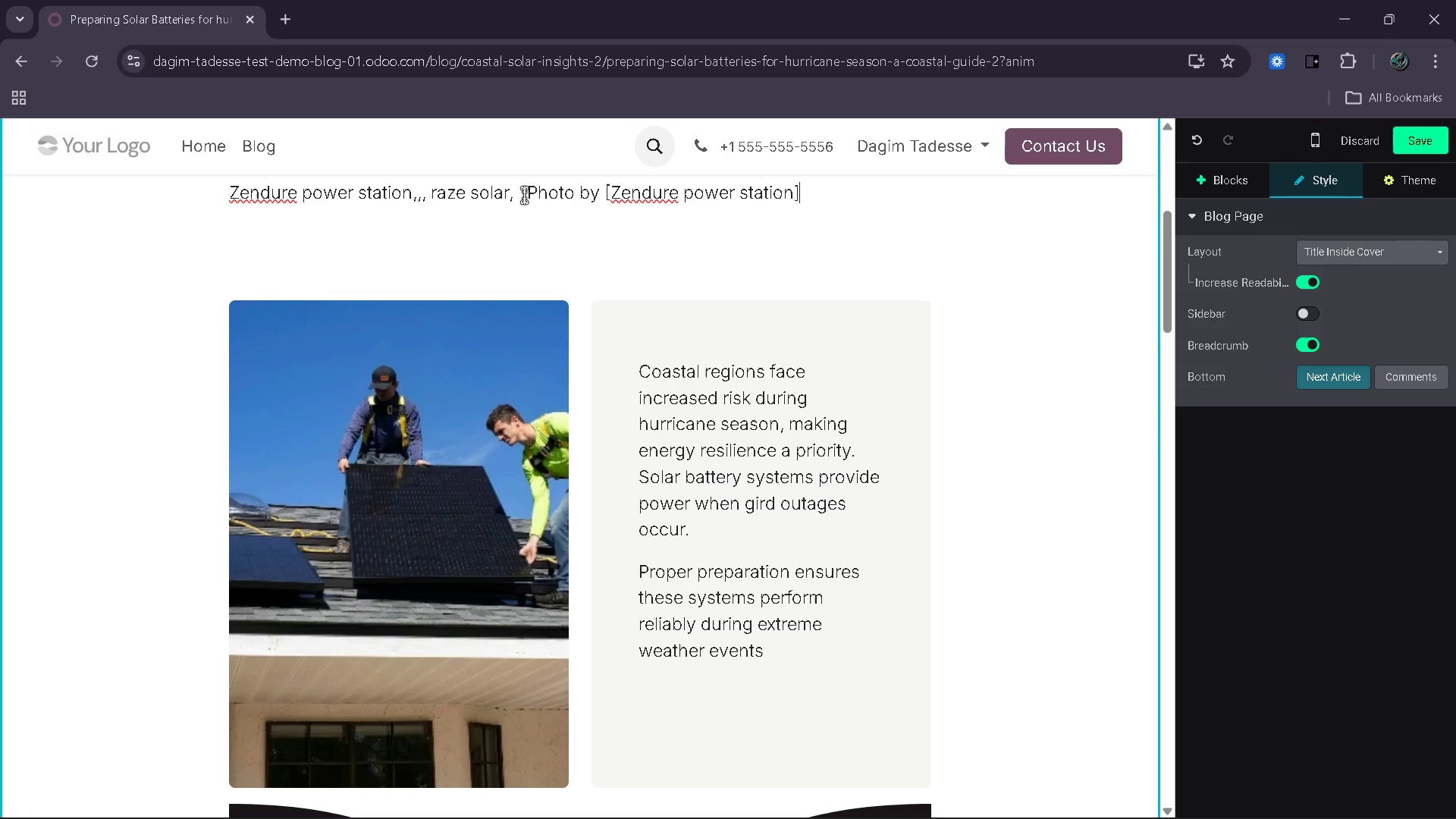 
left_click_drag(start_coordinate=[510, 196], to_coordinate=[430, 198])
 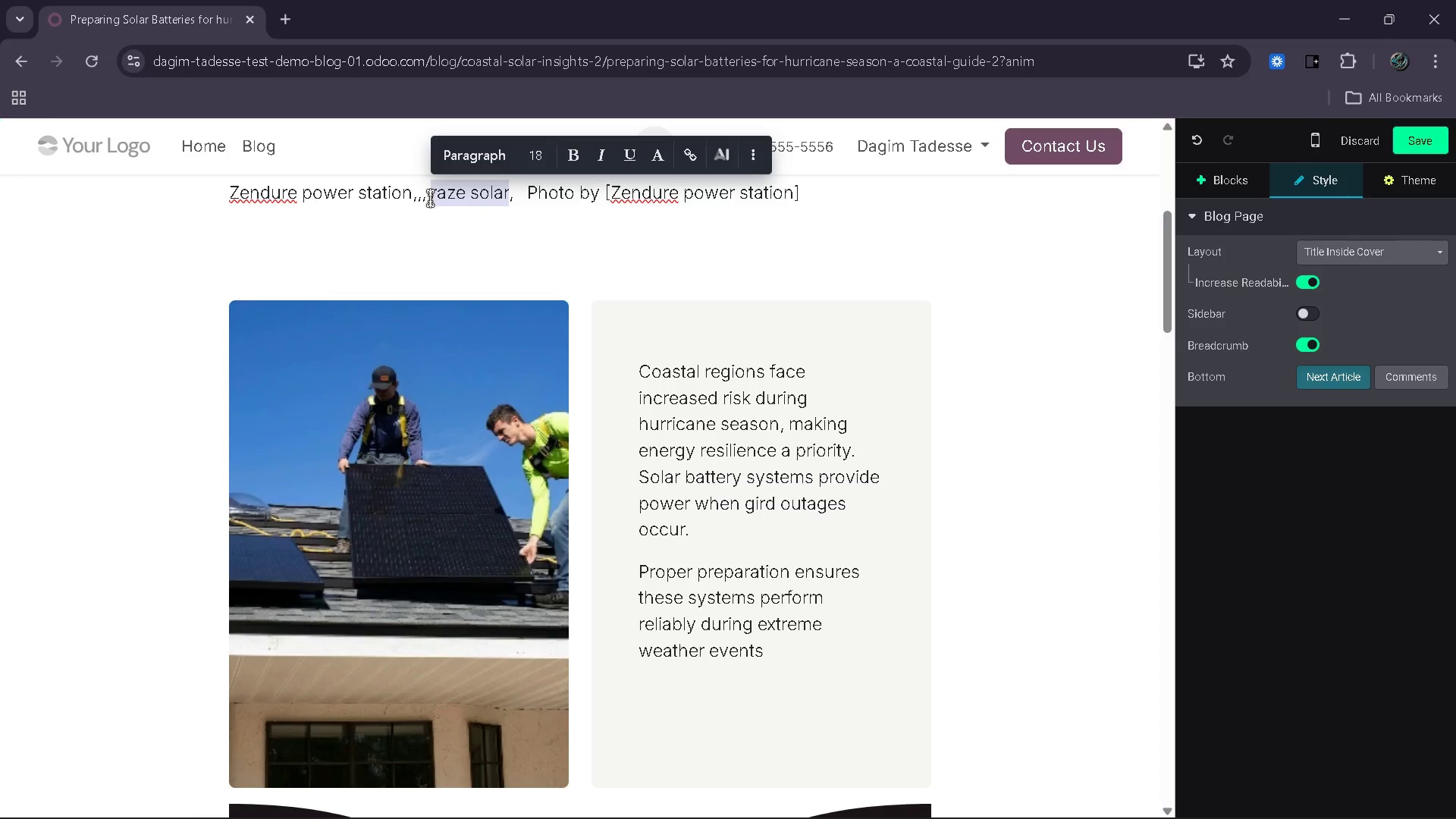 
hold_key(key=ControlLeft, duration=0.5)
 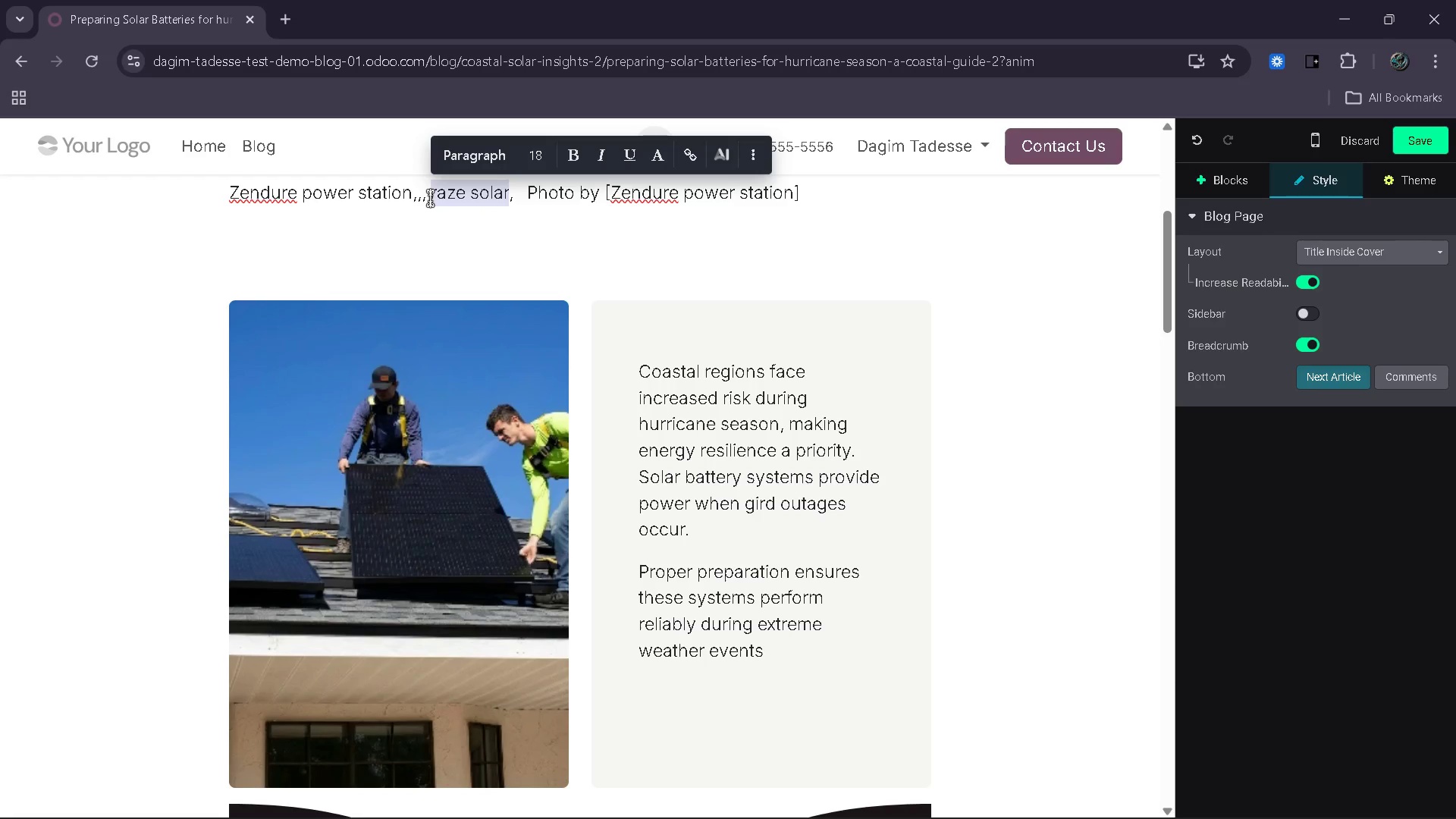 
key(Control+C)
 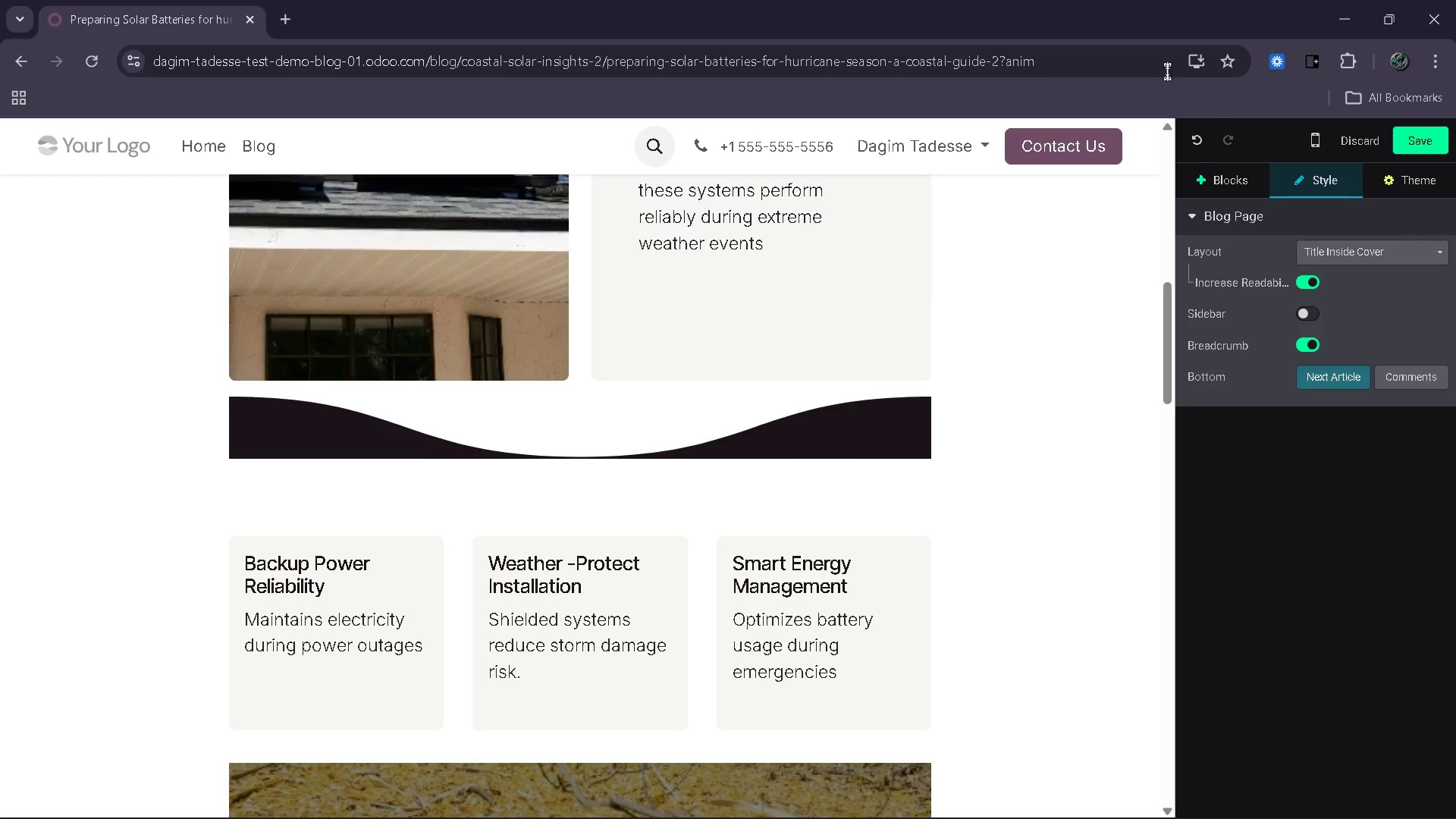 
left_click([1218, 200])
 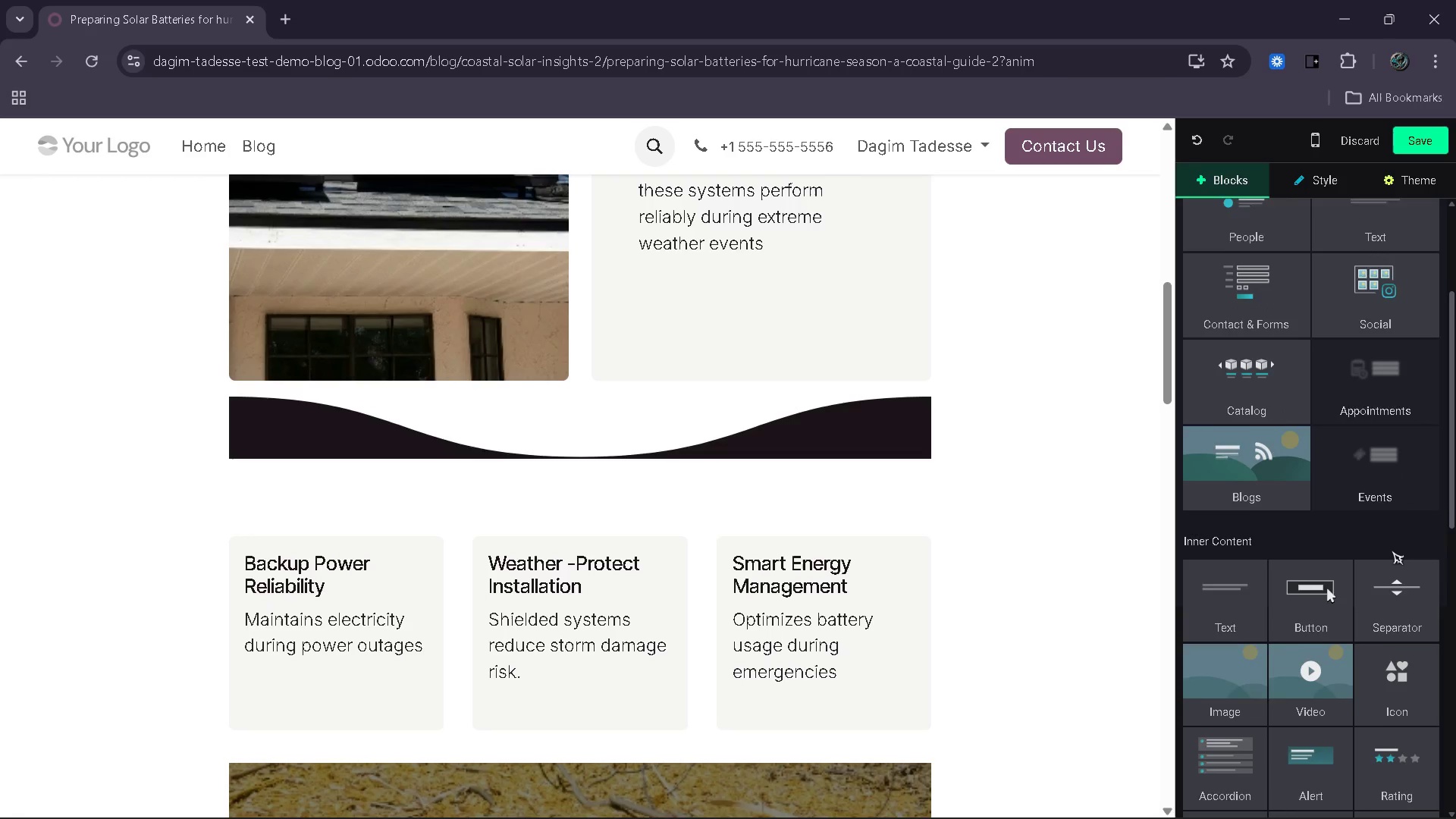 
left_click_drag(start_coordinate=[1241, 617], to_coordinate=[334, 394])
 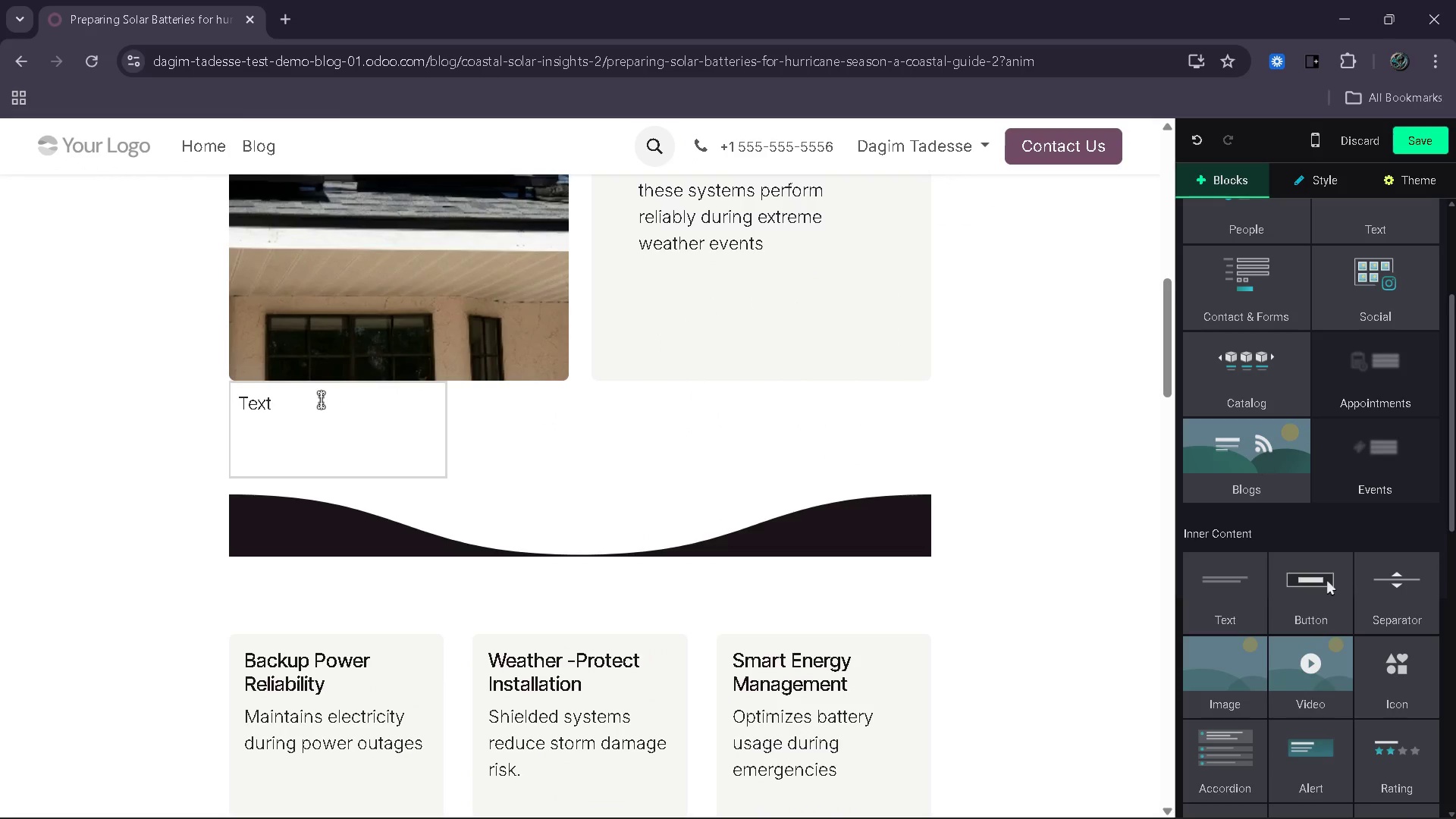 
left_click_drag(start_coordinate=[318, 400], to_coordinate=[232, 407])
 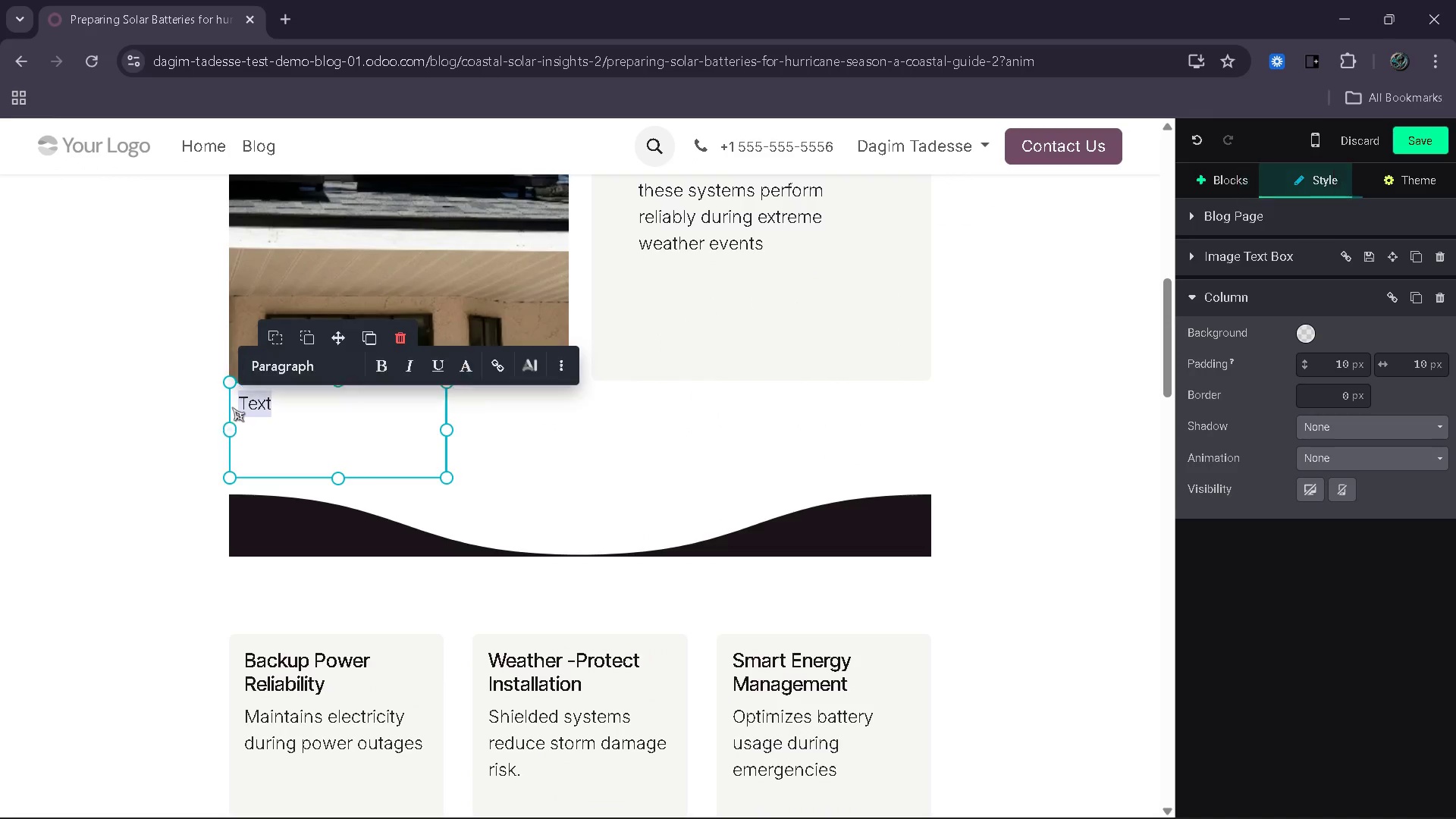 
key(Control+V)
 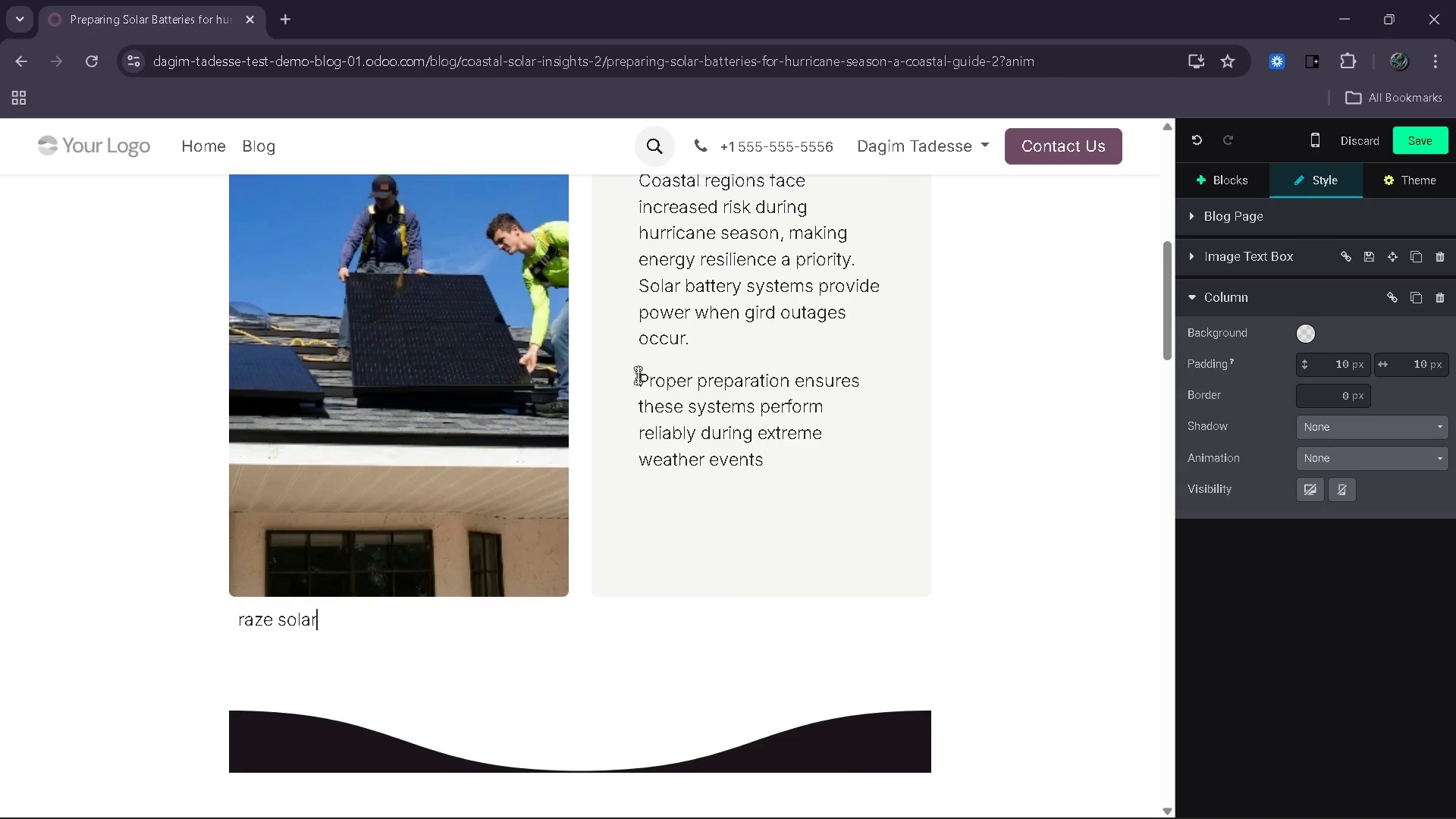 
wait(10.44)
 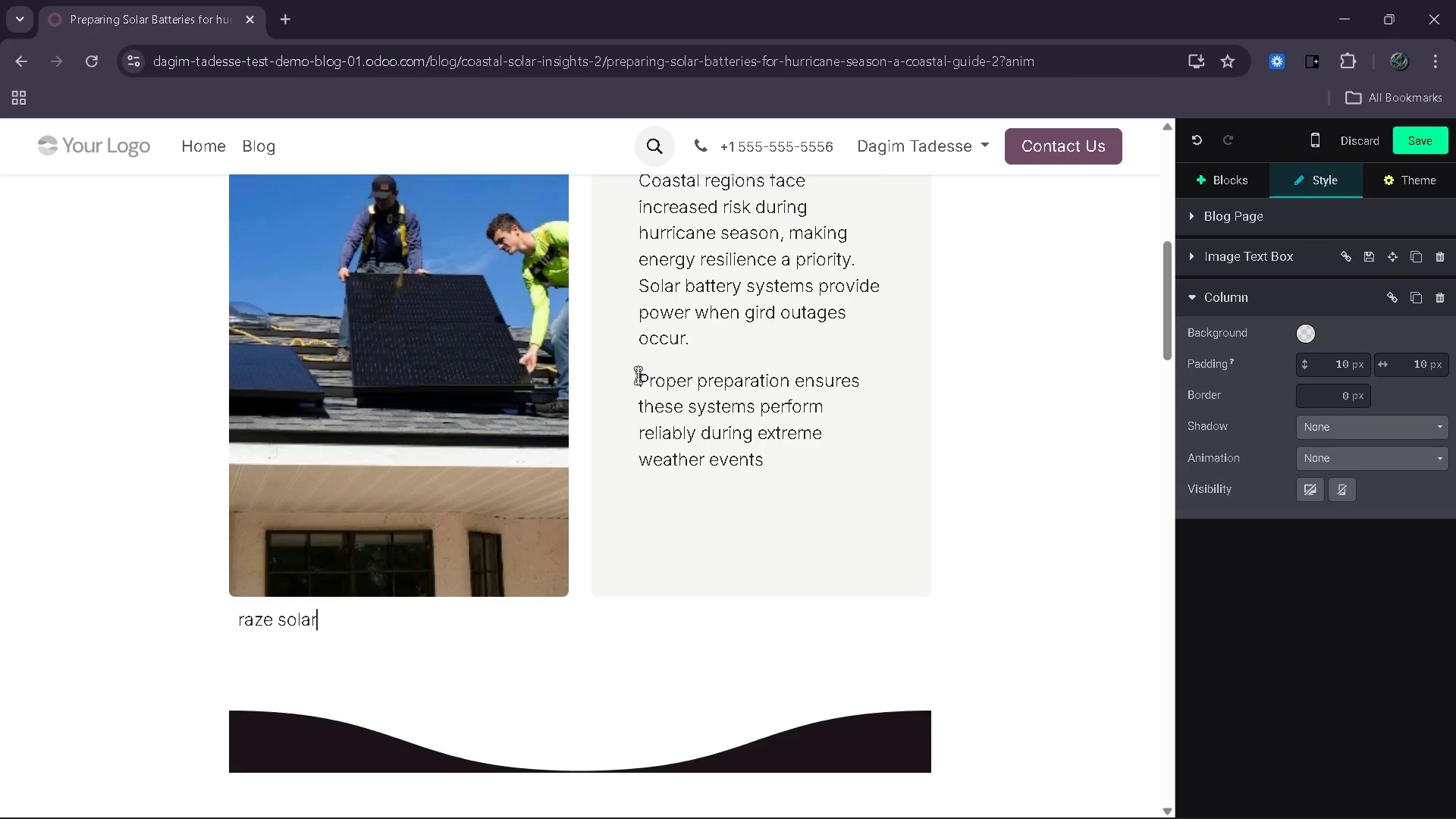 
left_click_drag(start_coordinate=[529, 501], to_coordinate=[224, 502])
 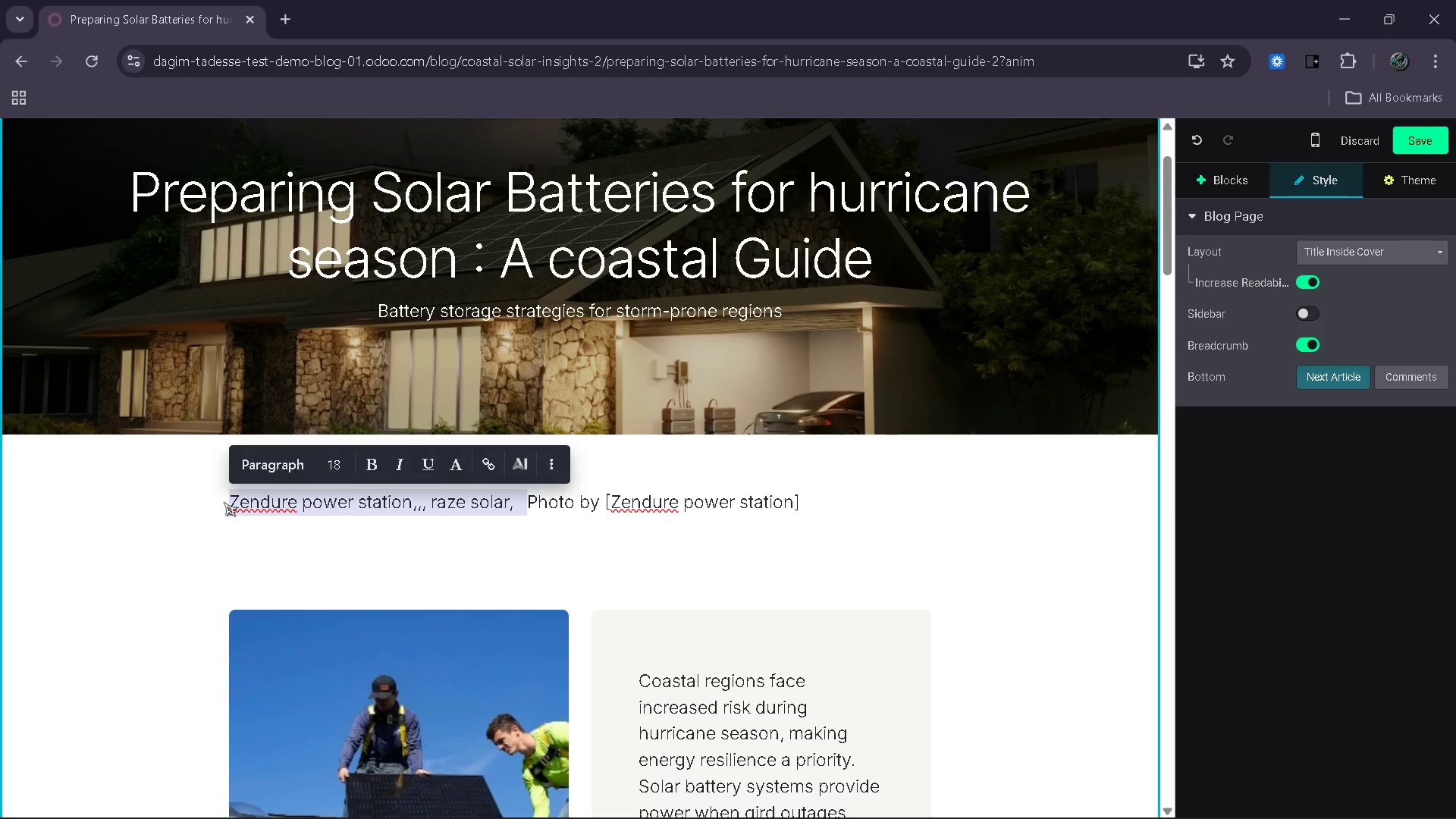 
key(Backspace)
 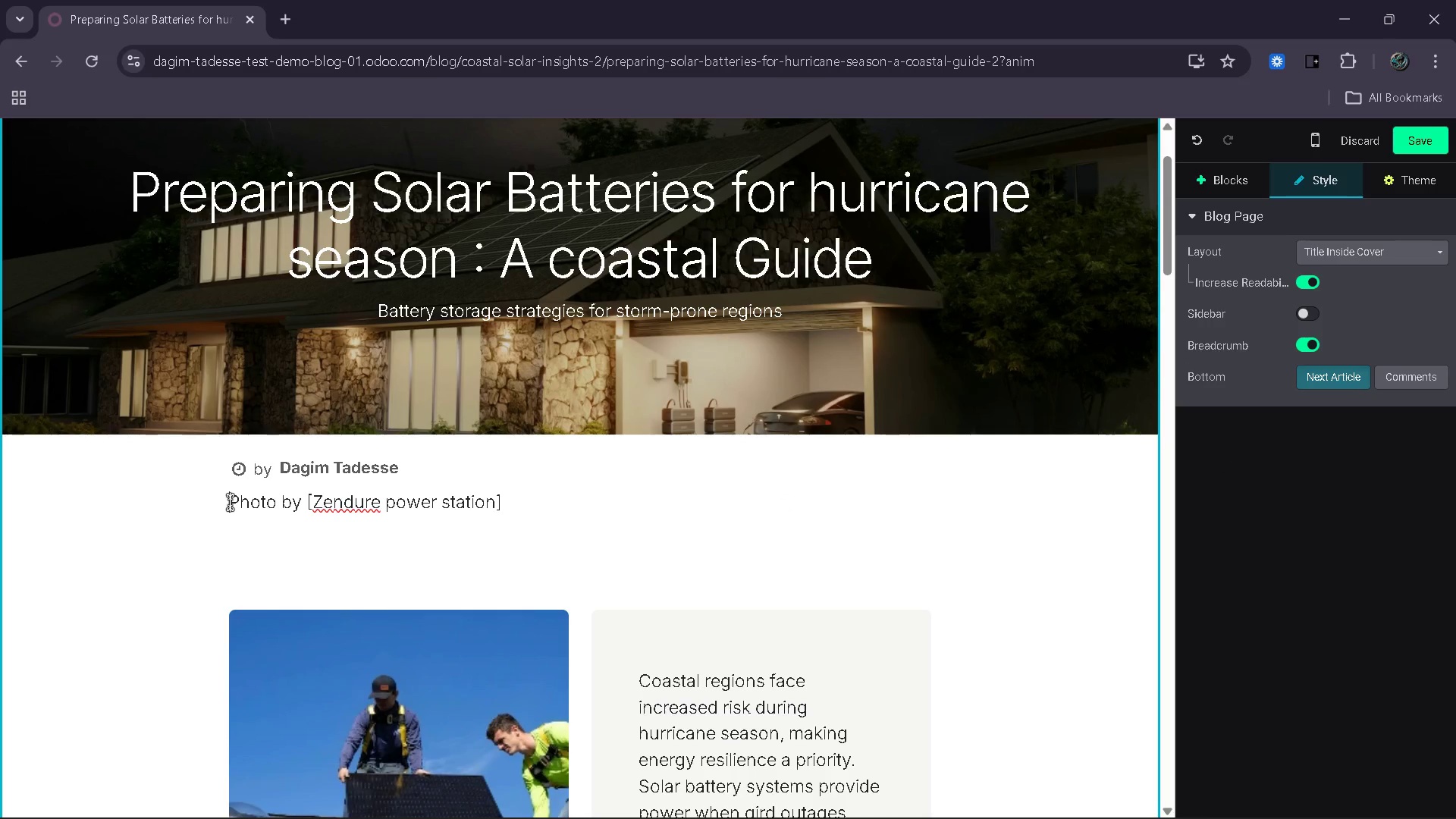 
left_click_drag(start_coordinate=[231, 502], to_coordinate=[506, 506])
 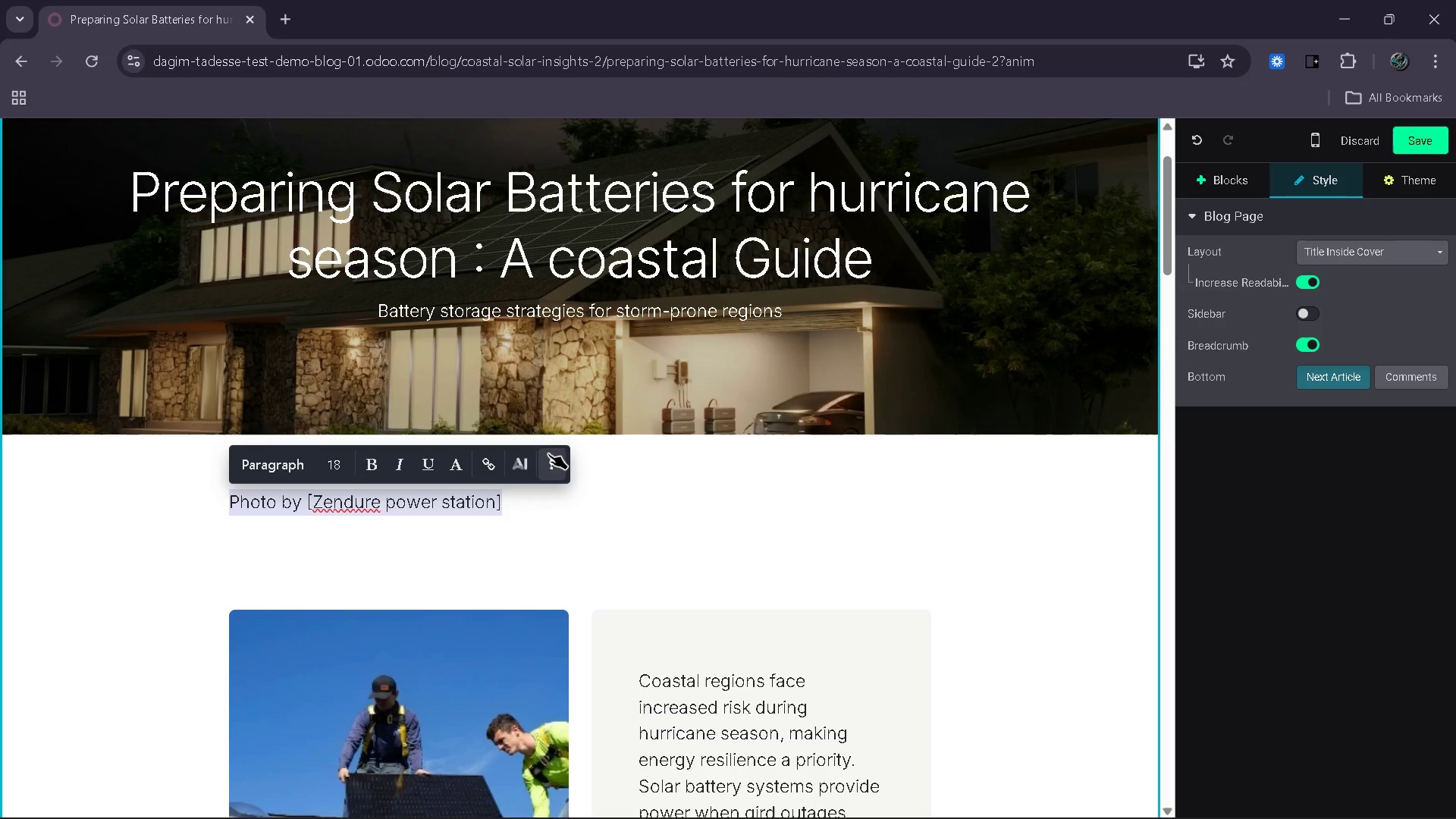 
left_click([548, 453])
 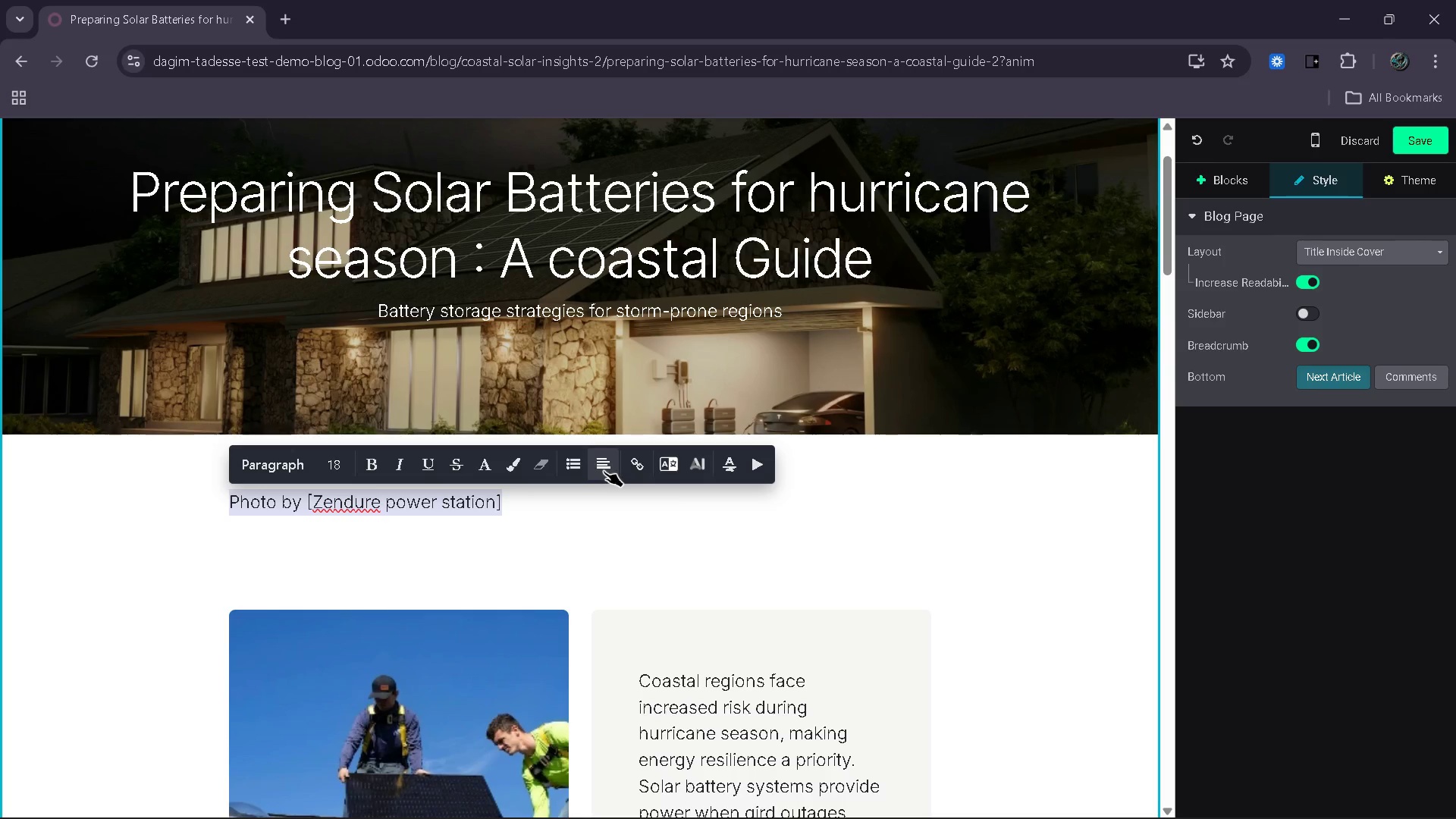 
left_click([604, 471])
 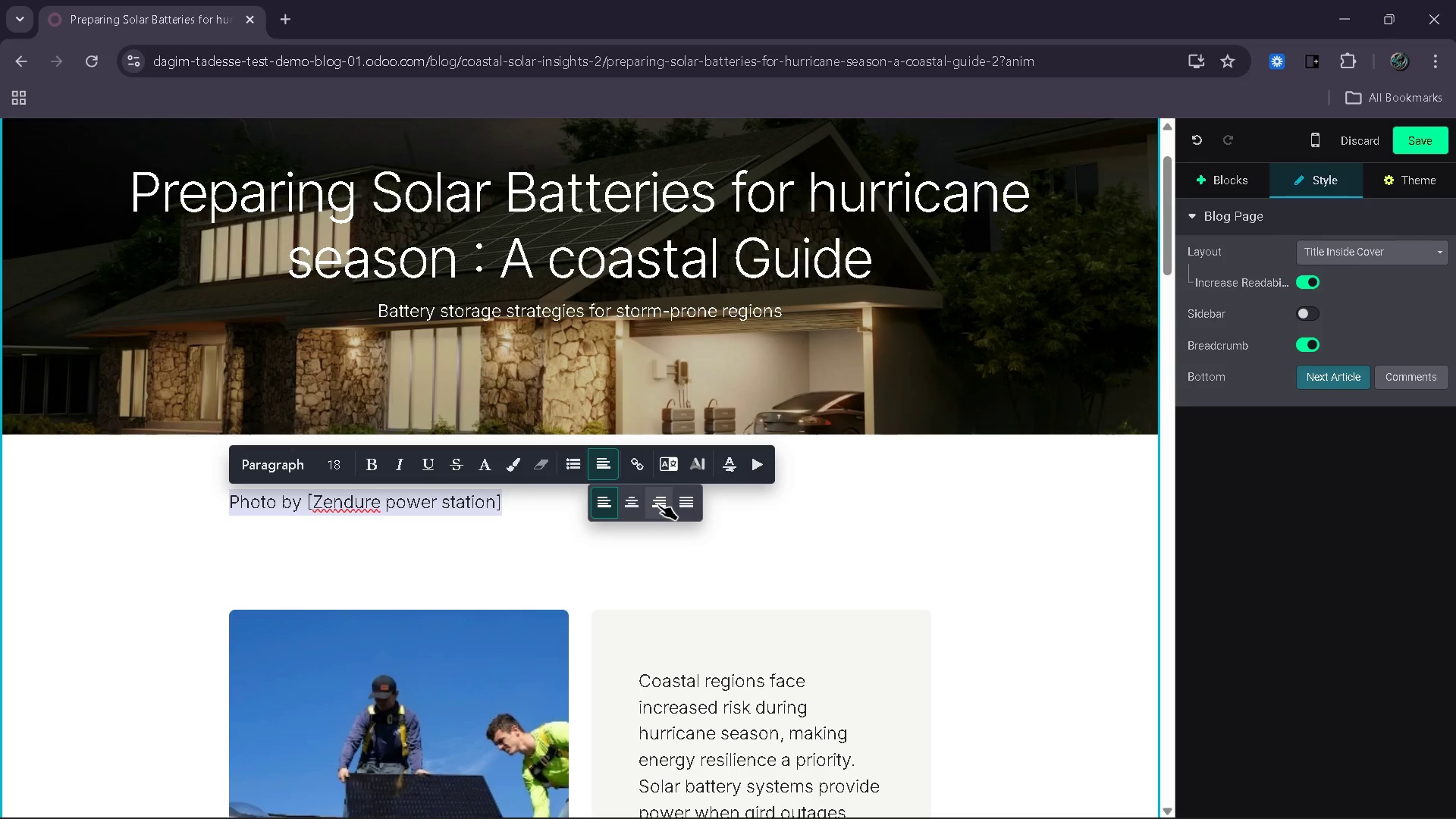 
left_click([657, 504])
 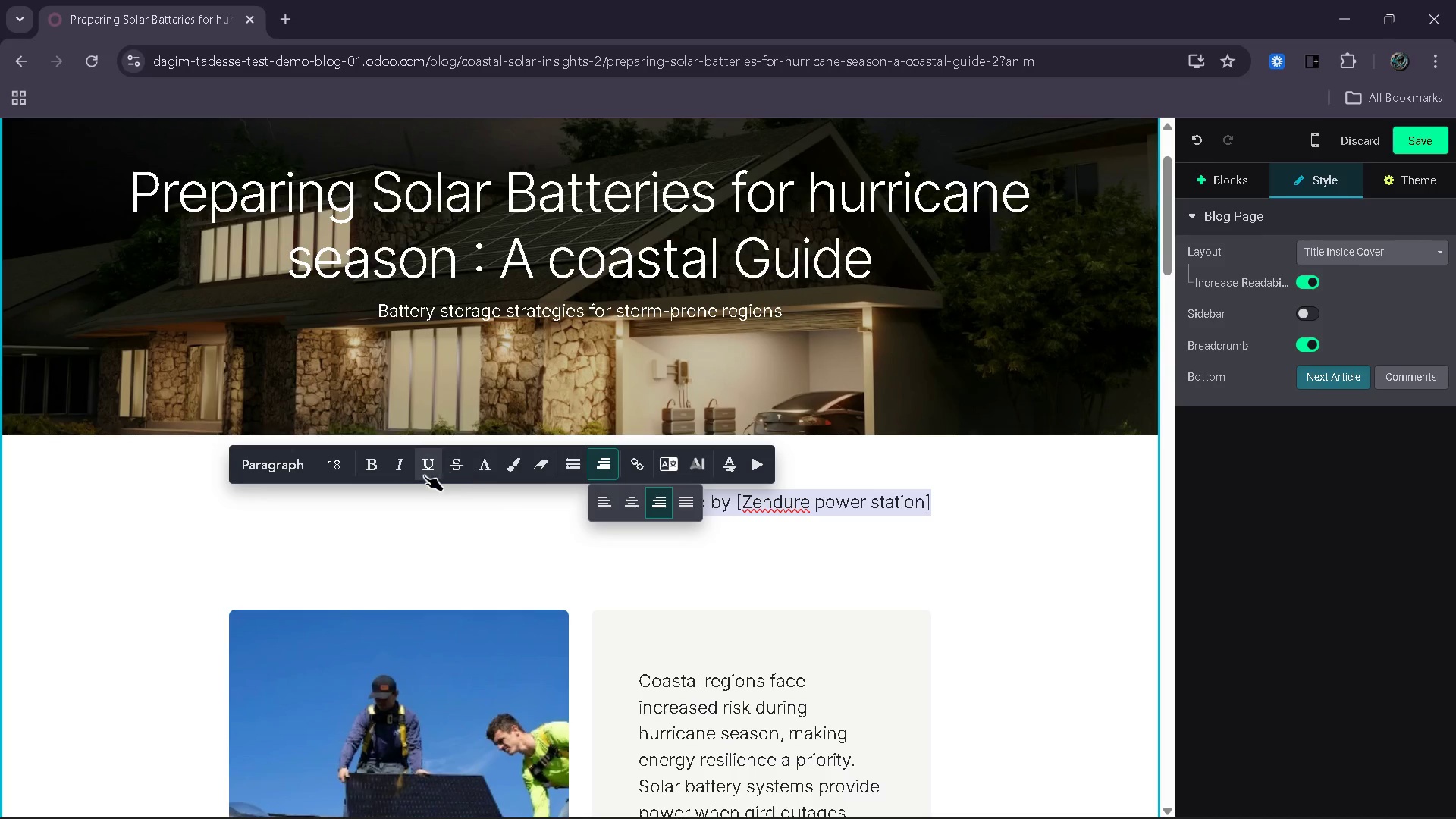 
left_click([394, 467])
 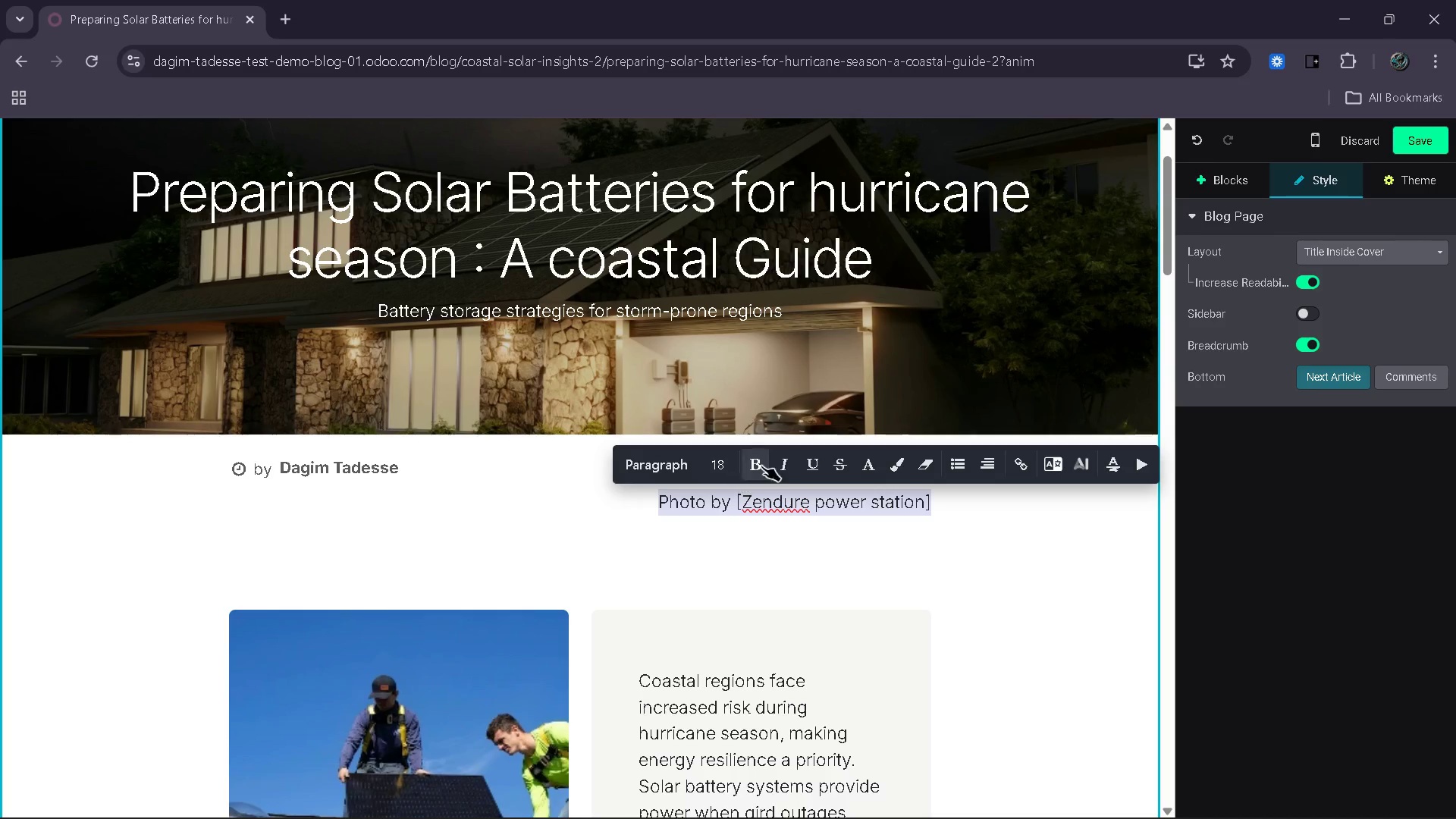 
left_click([781, 457])
 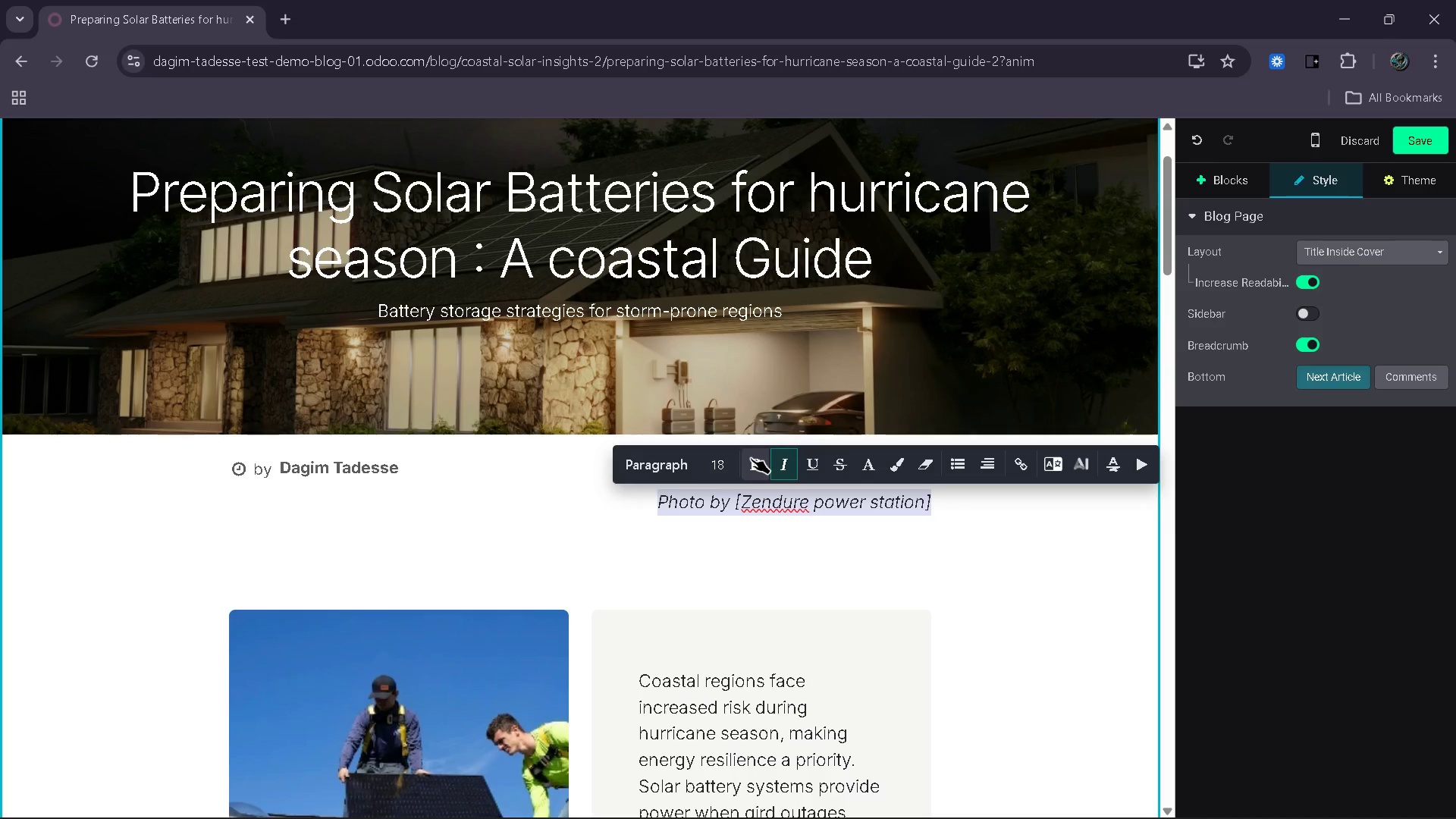 
left_click([751, 458])
 